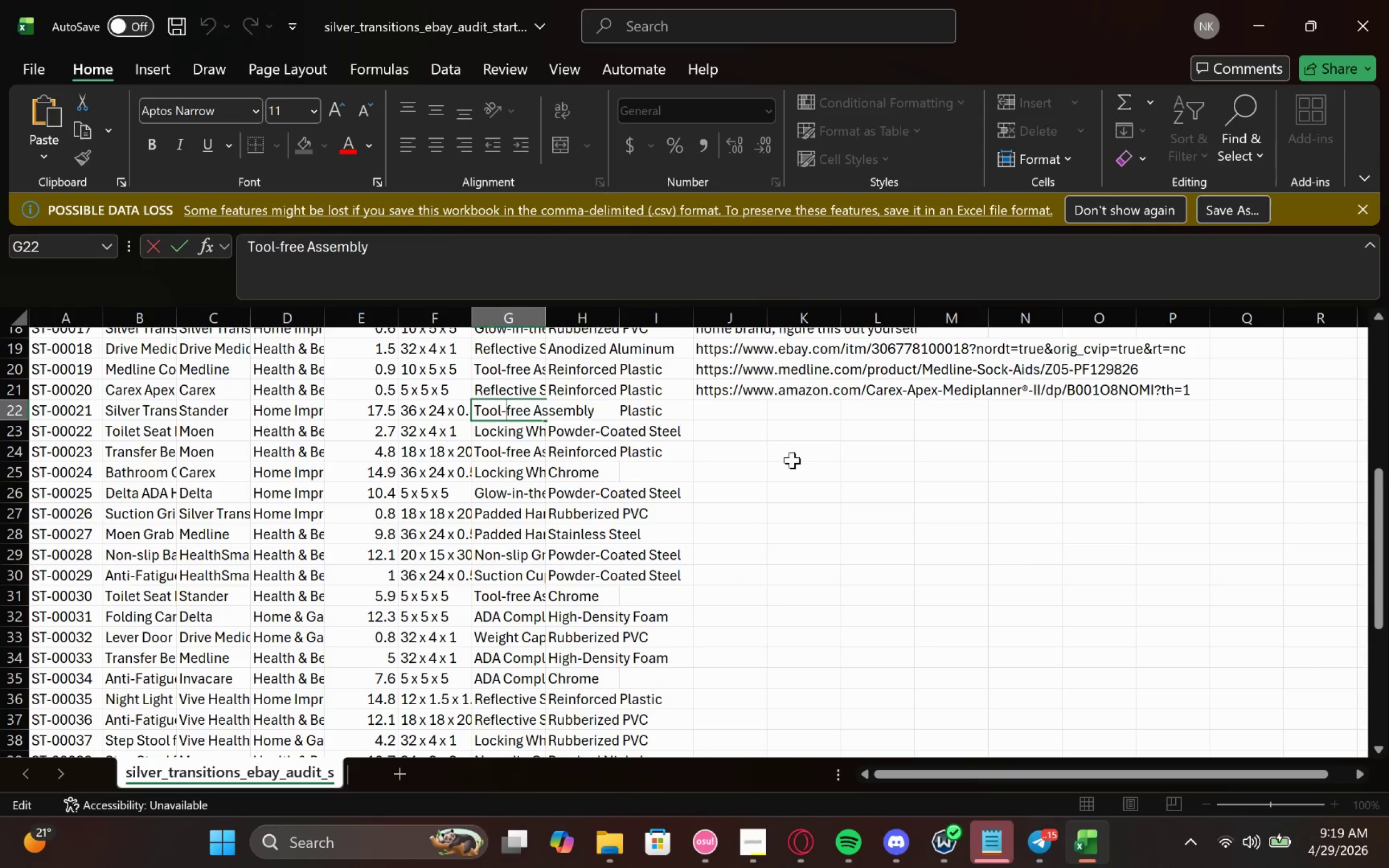 
scroll: coordinate [635, 443], scroll_direction: up, amount: 6.0
 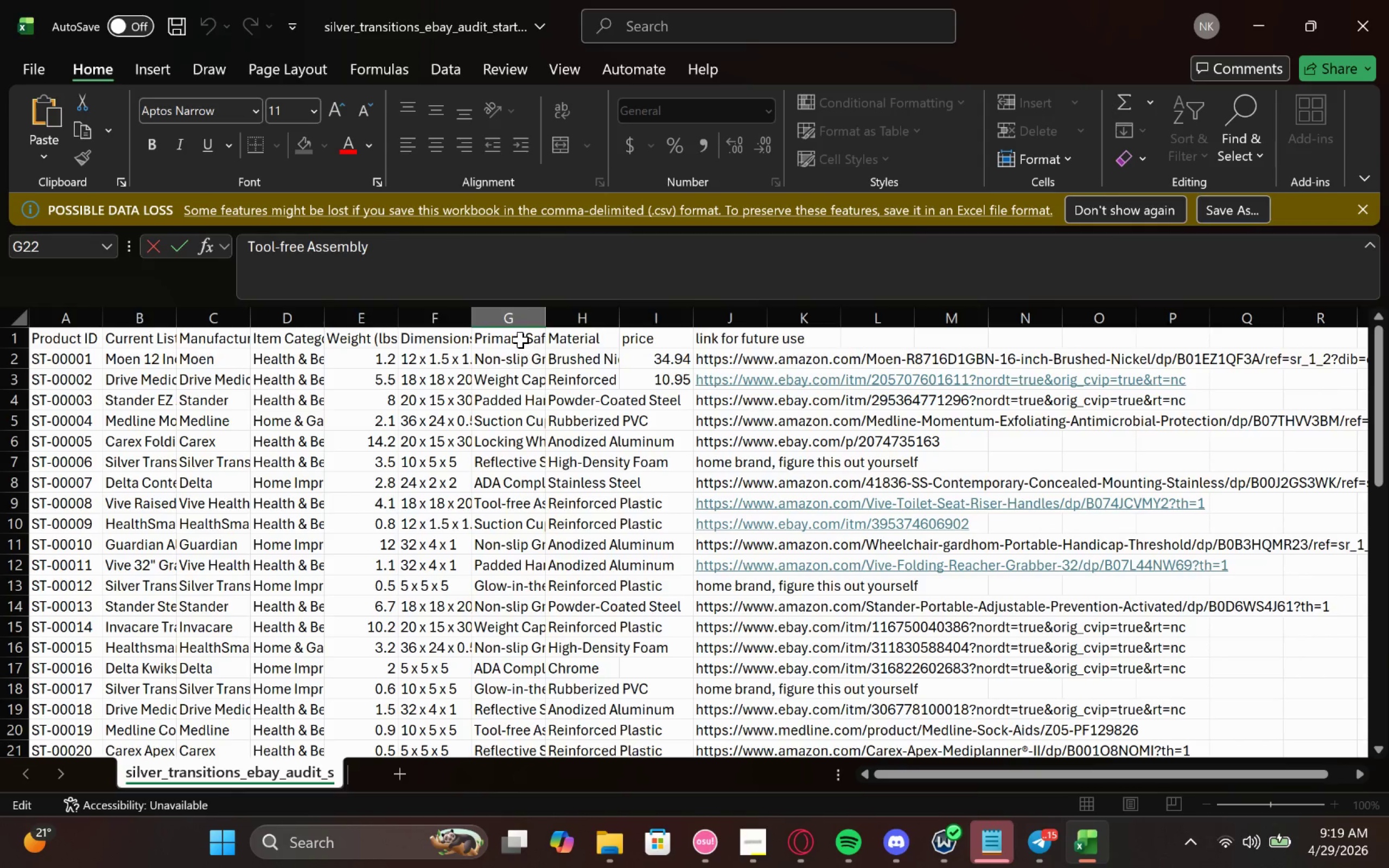 
double_click([520, 340])
 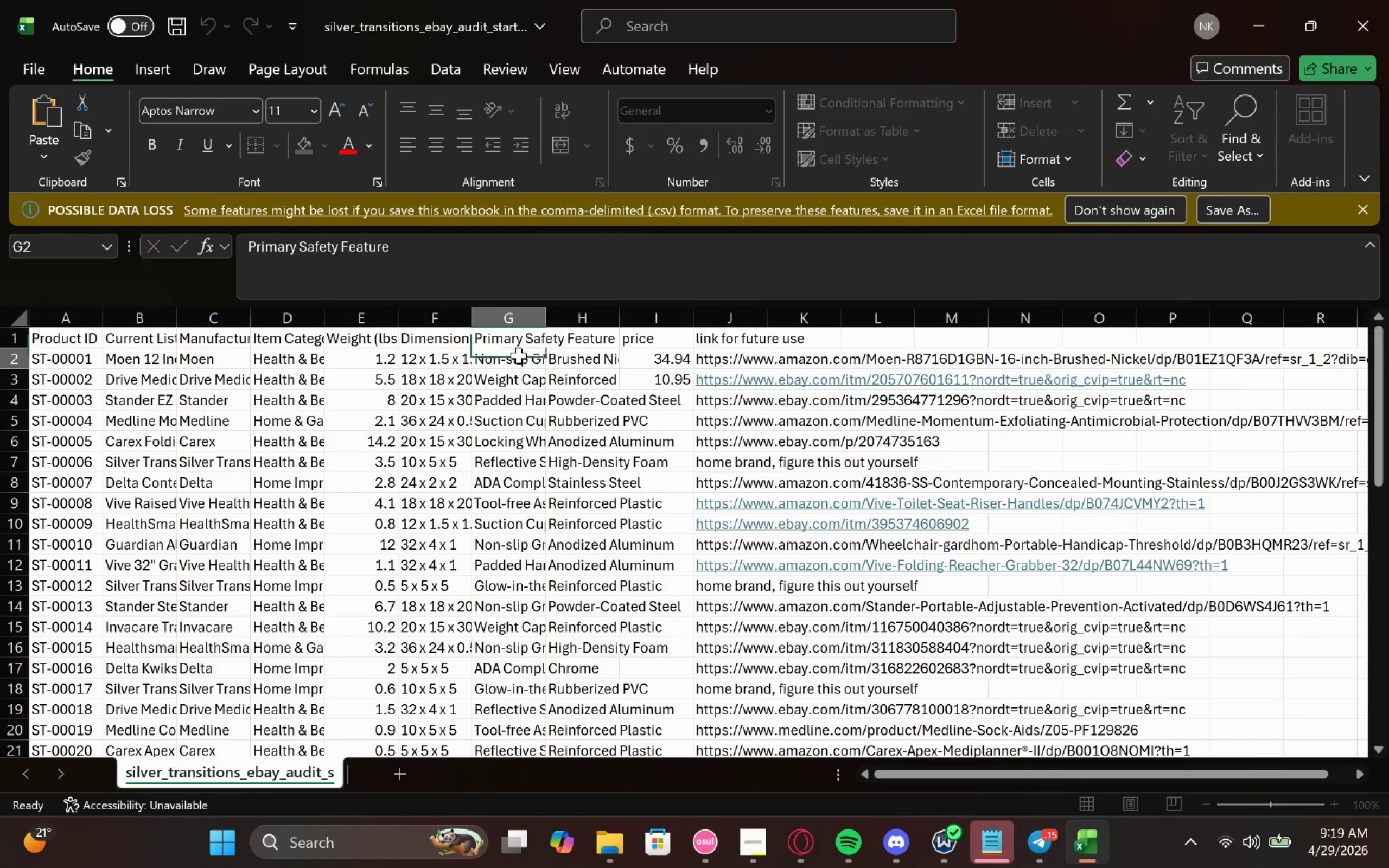 
double_click([519, 355])
 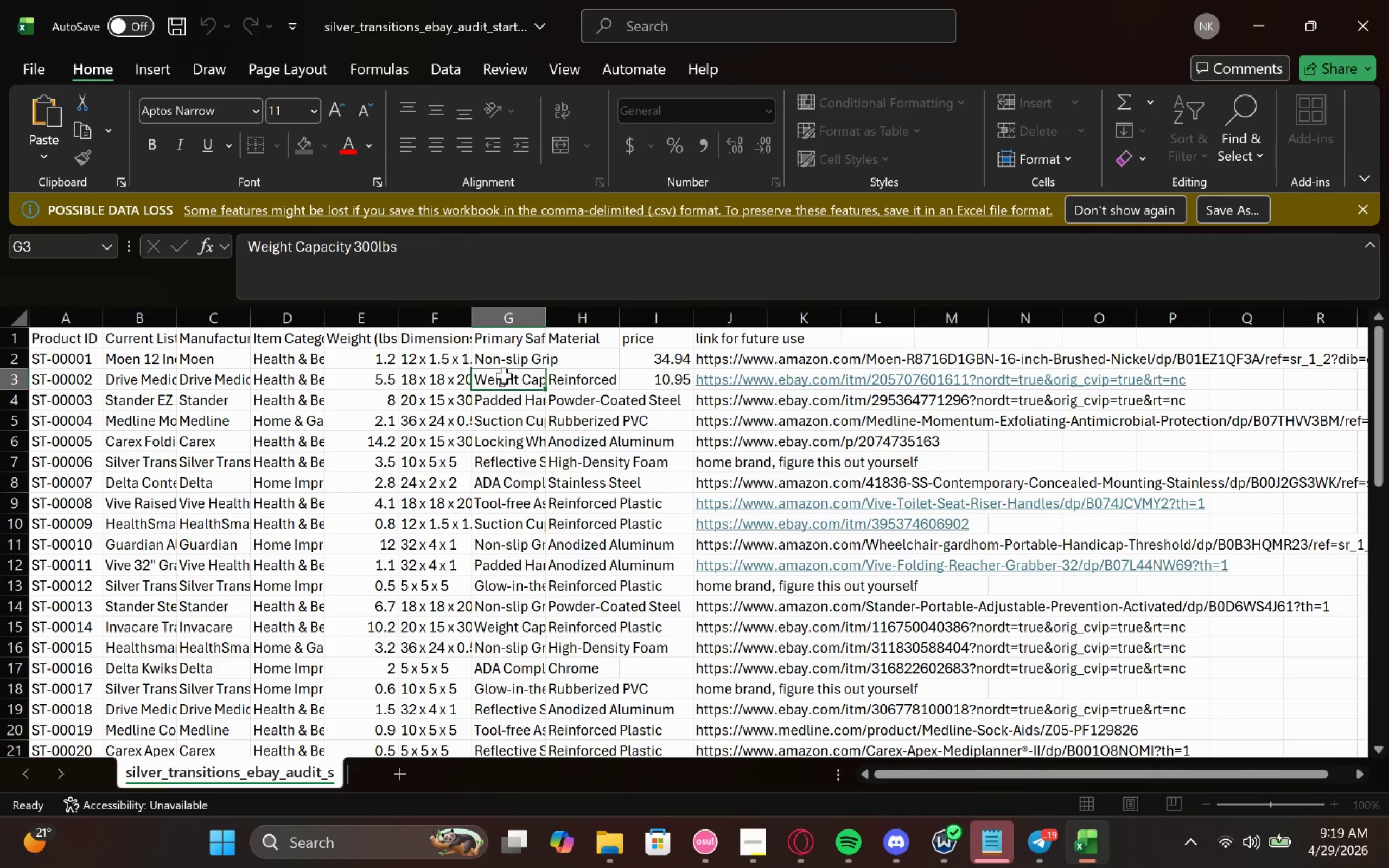 
double_click([504, 375])
 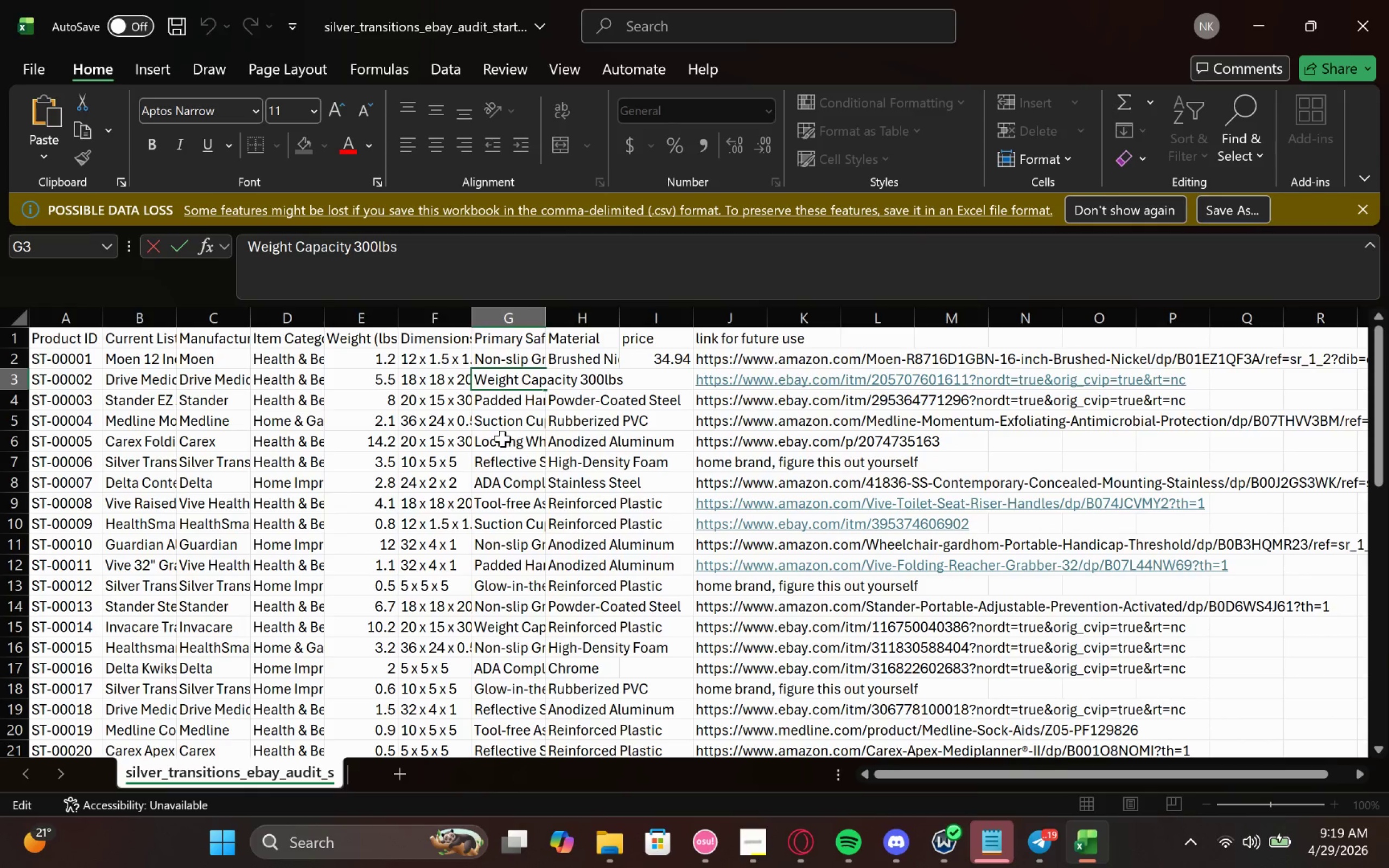 
left_click([521, 401])
 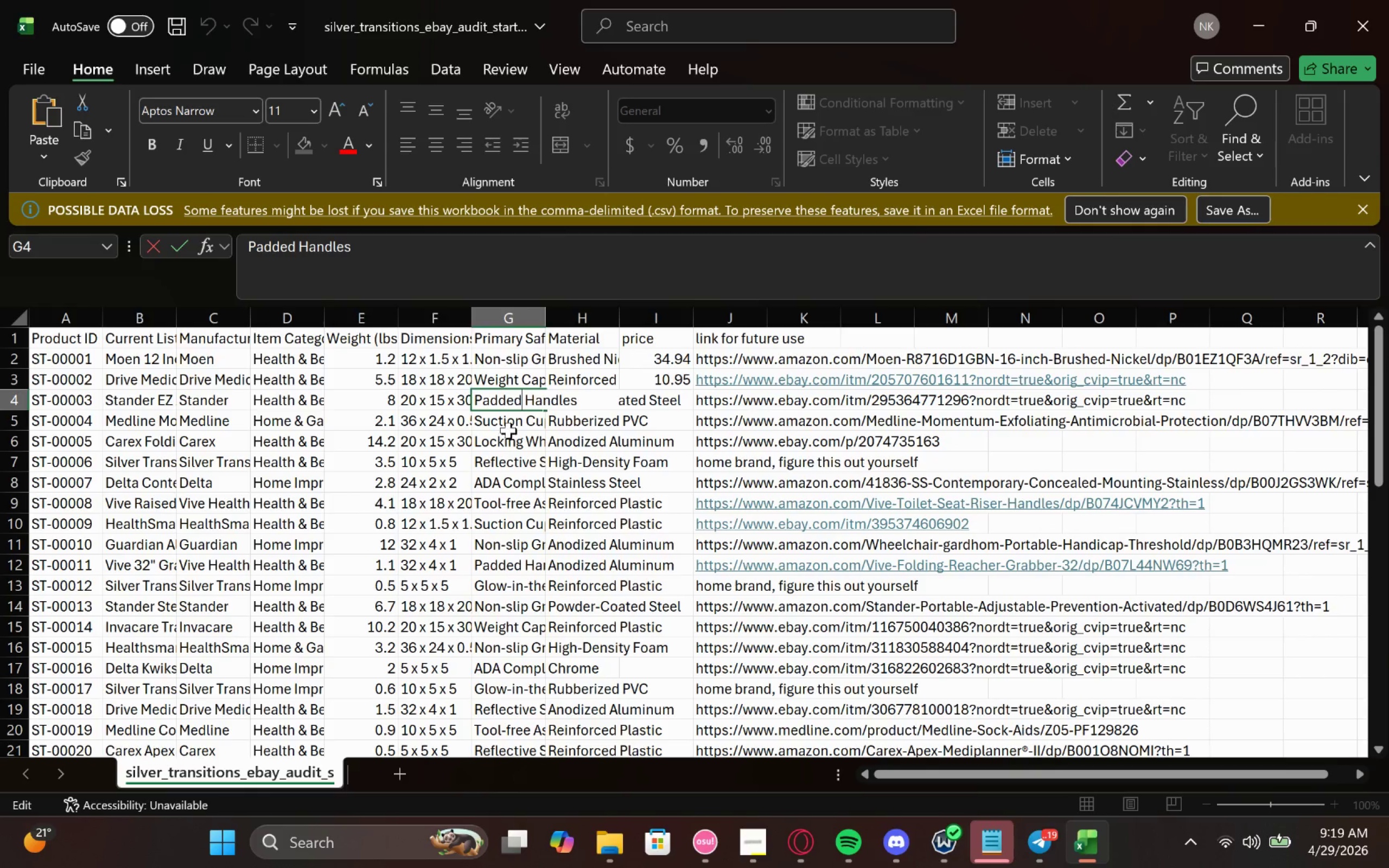 
double_click([512, 430])
 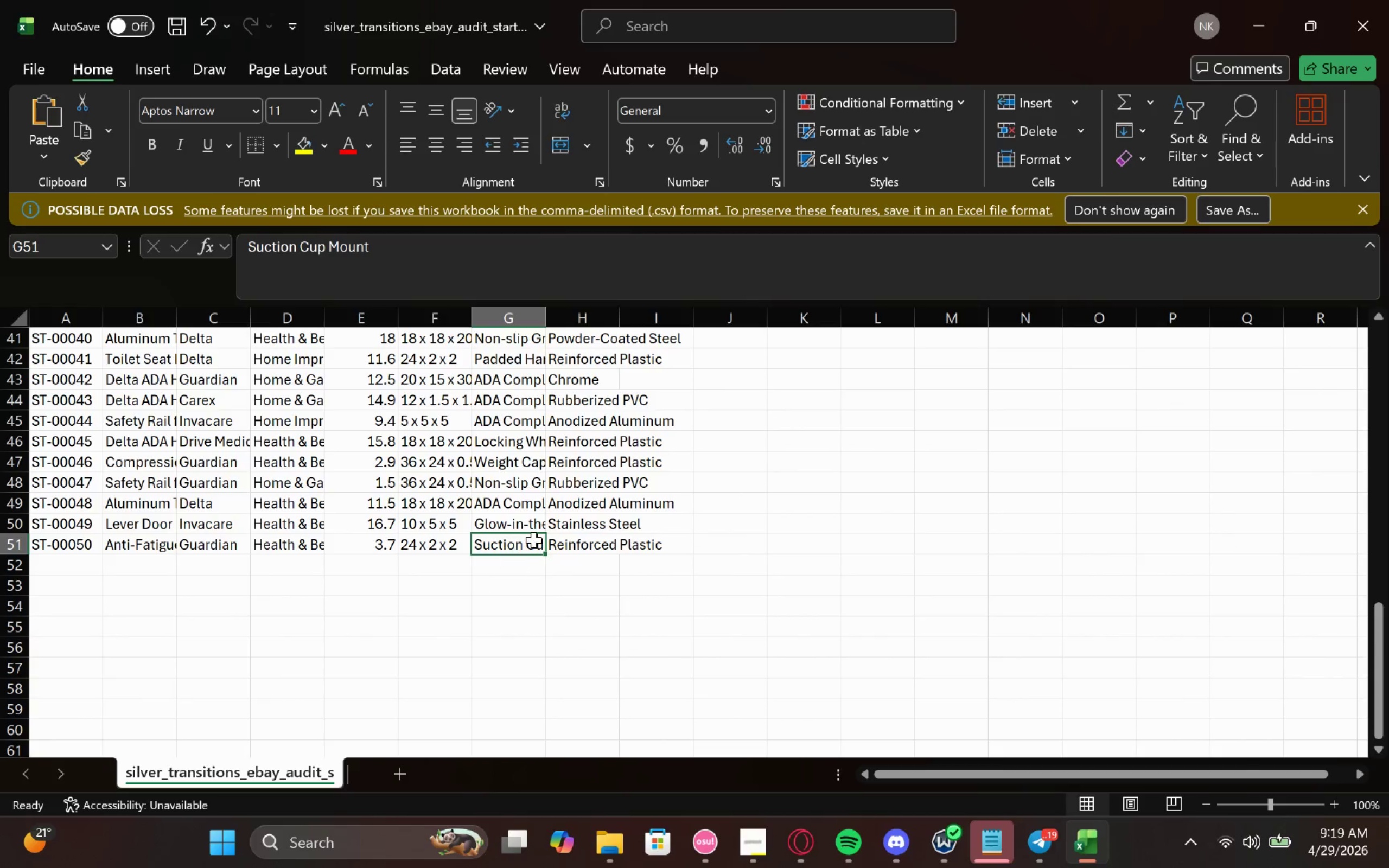 
double_click([531, 540])
 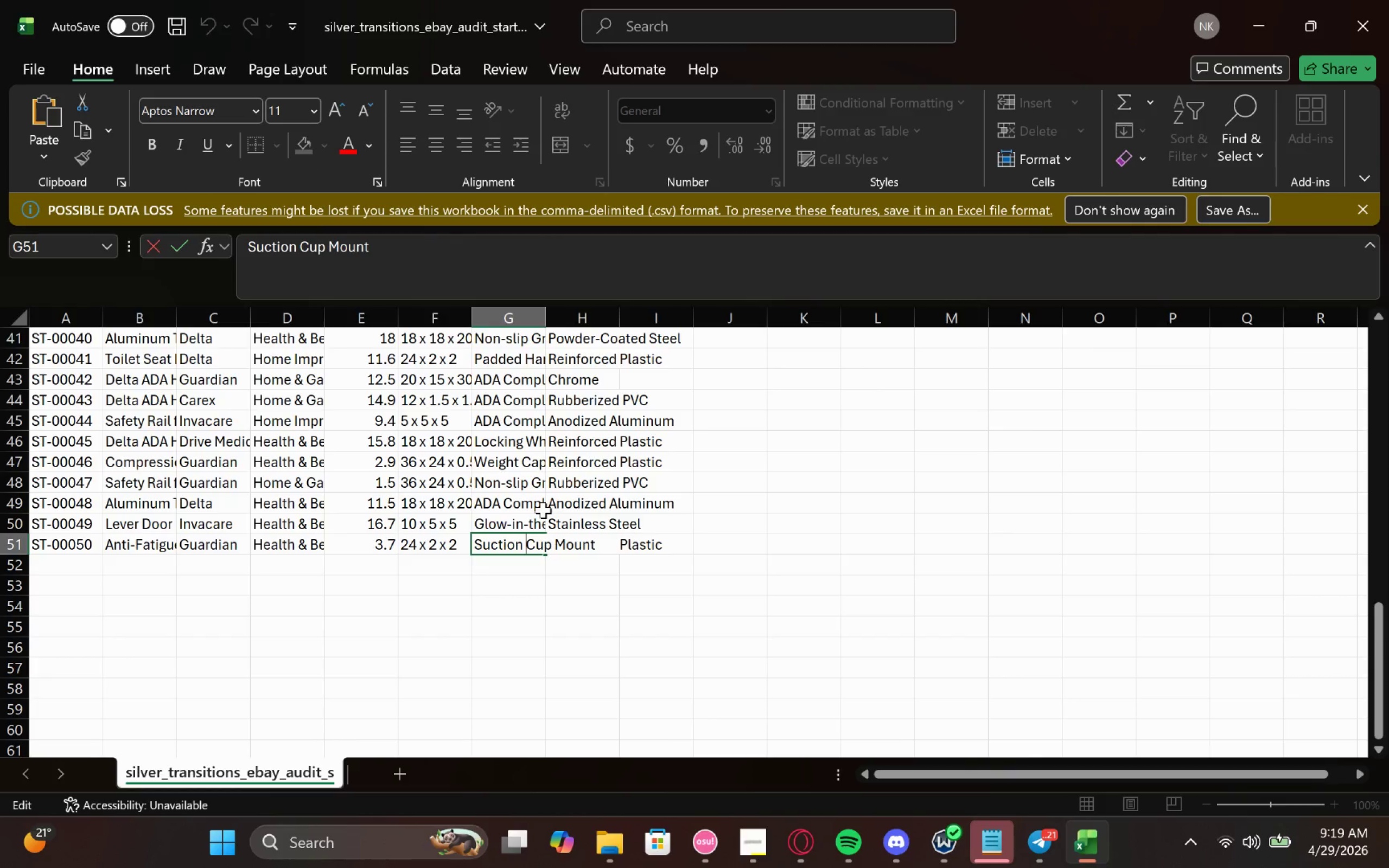 
key(Control+ControlLeft)
 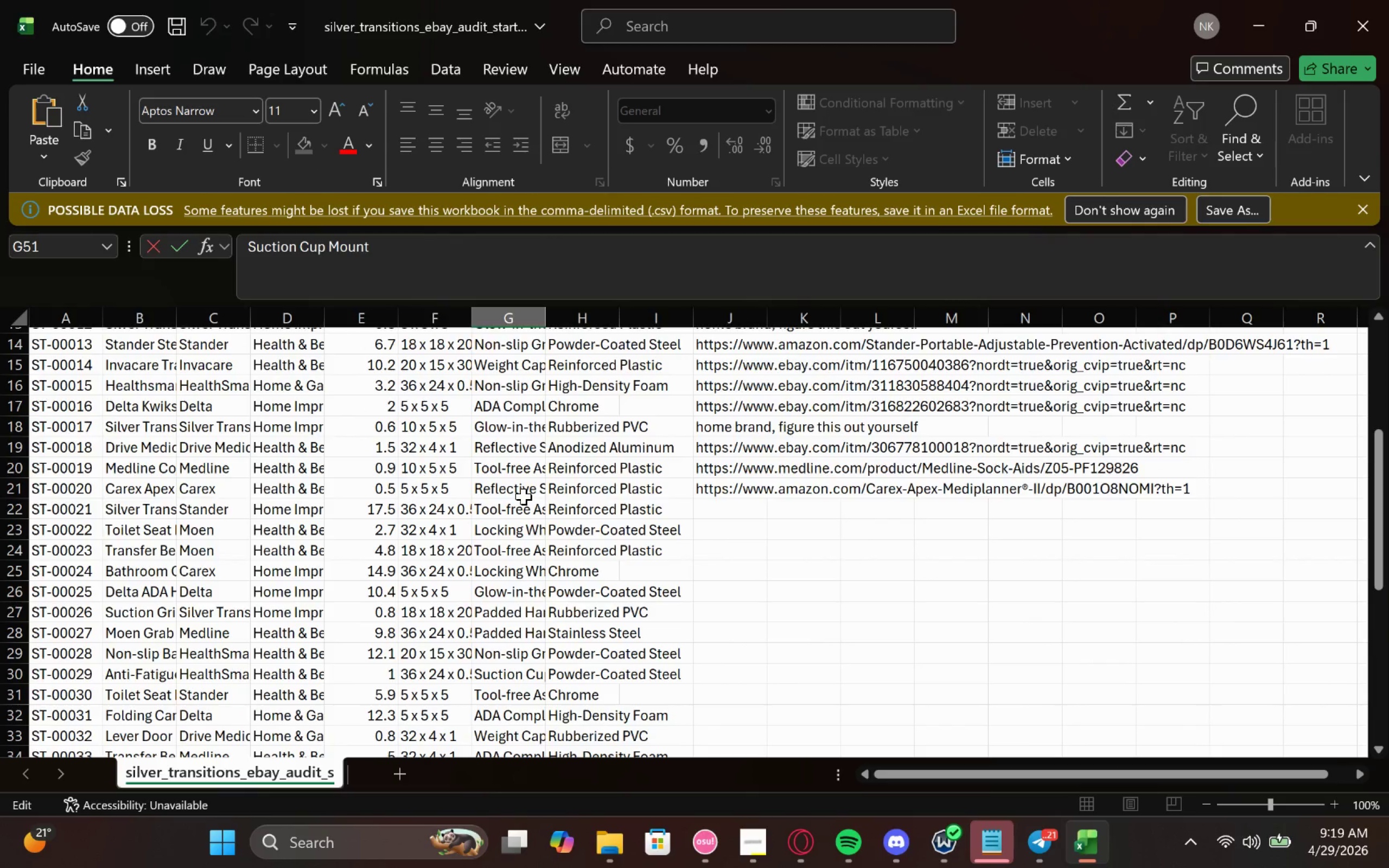 
left_click([519, 512])
 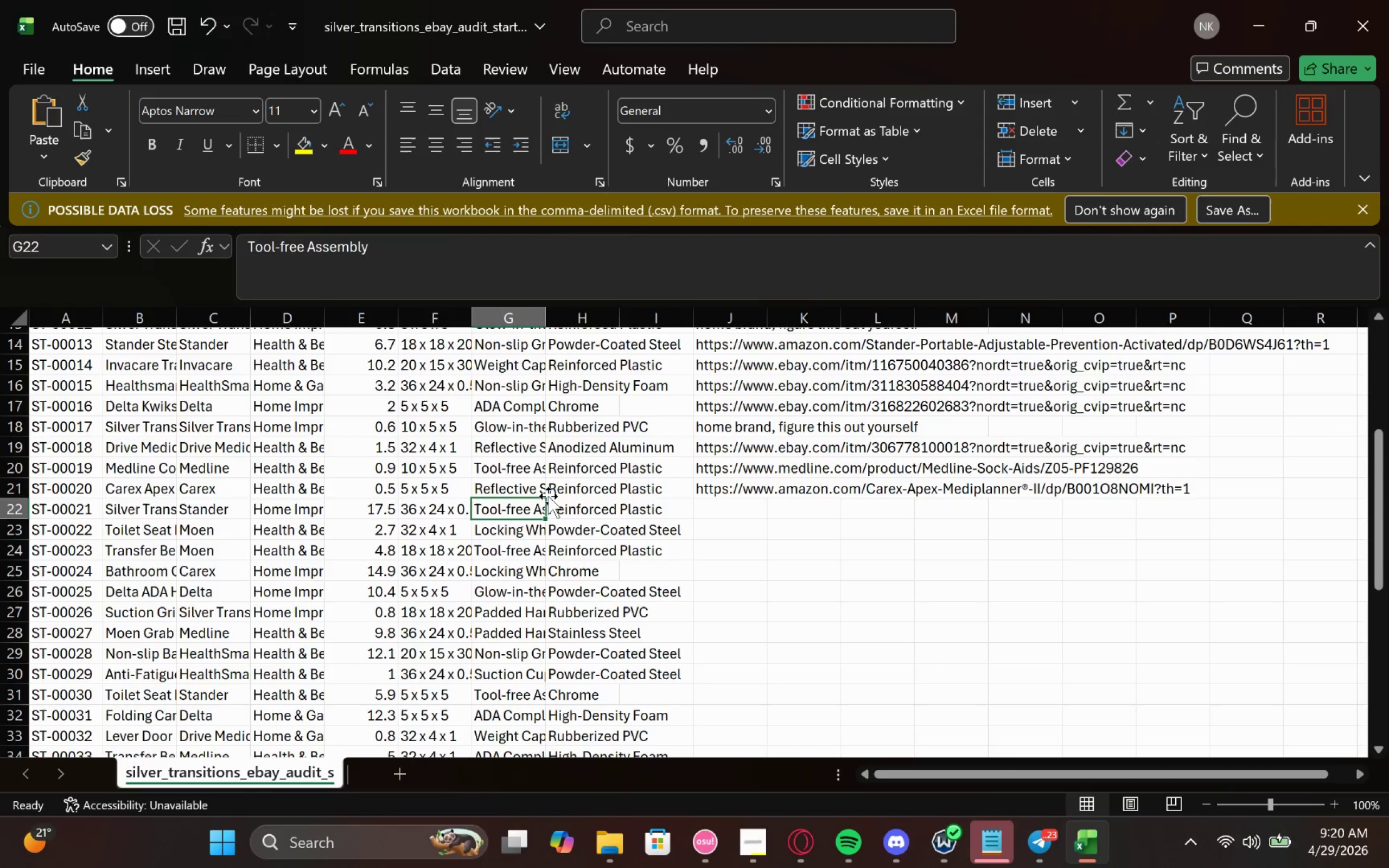 
wait(60.43)
 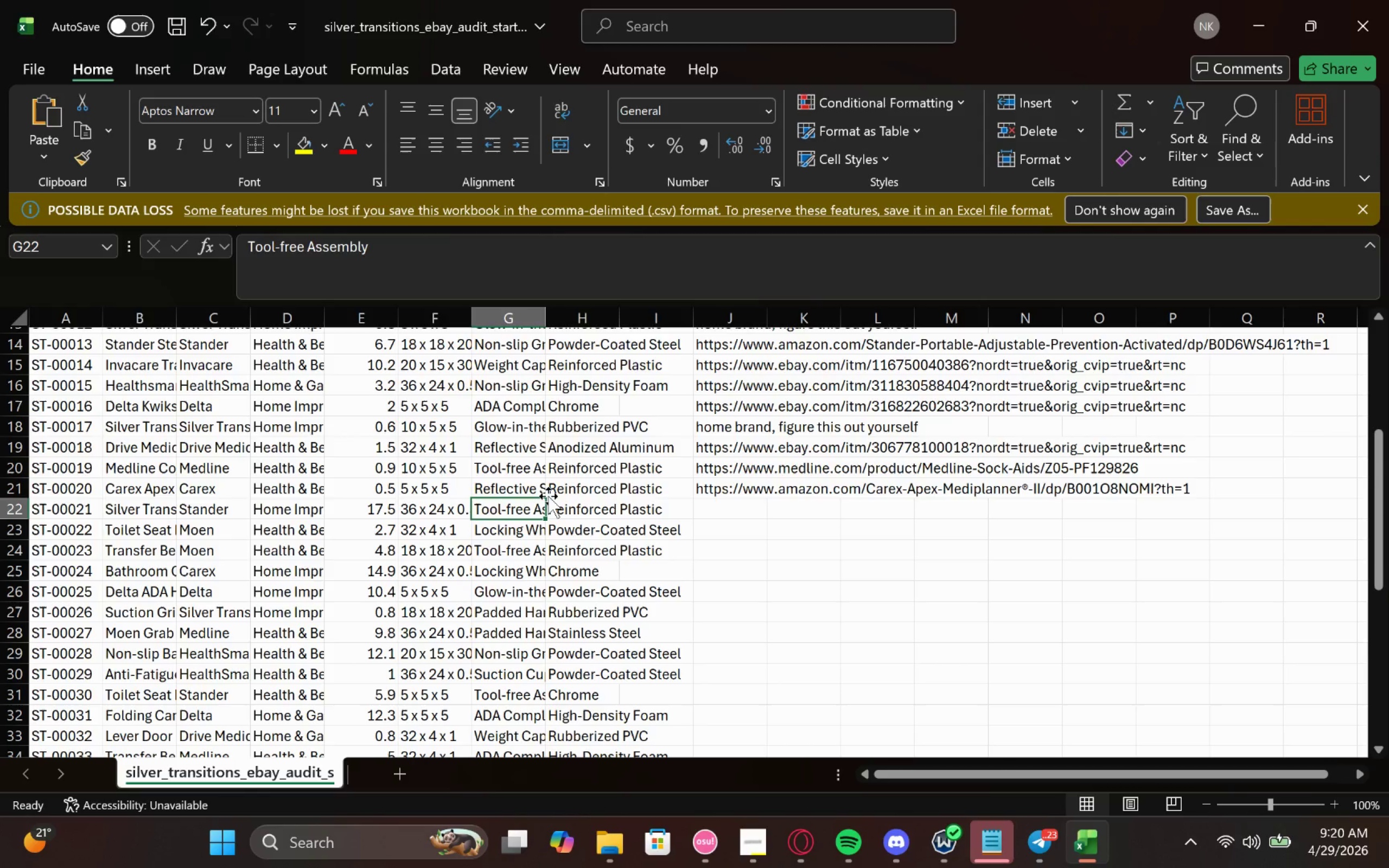 
double_click([162, 510])
 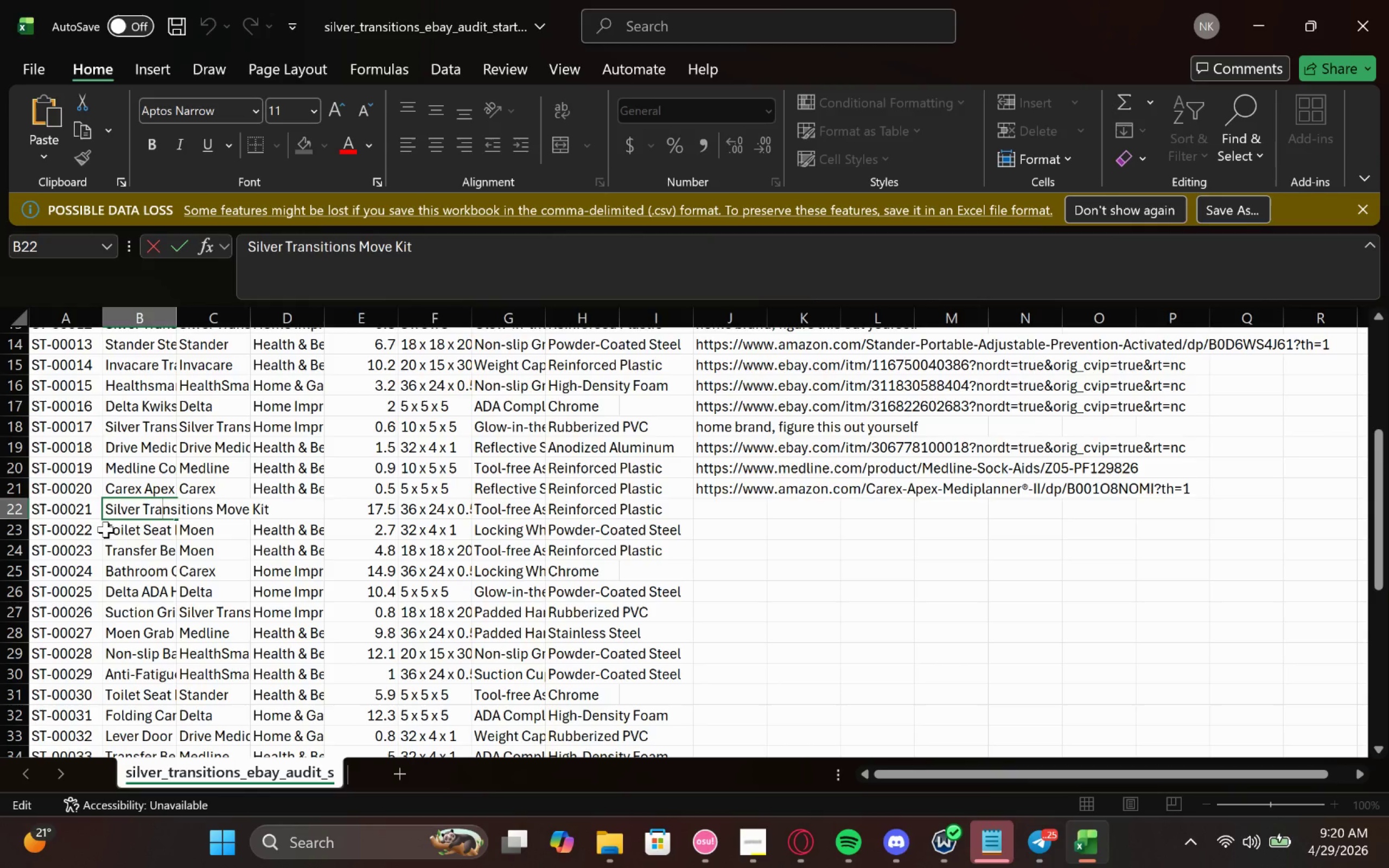 
left_click([116, 527])
 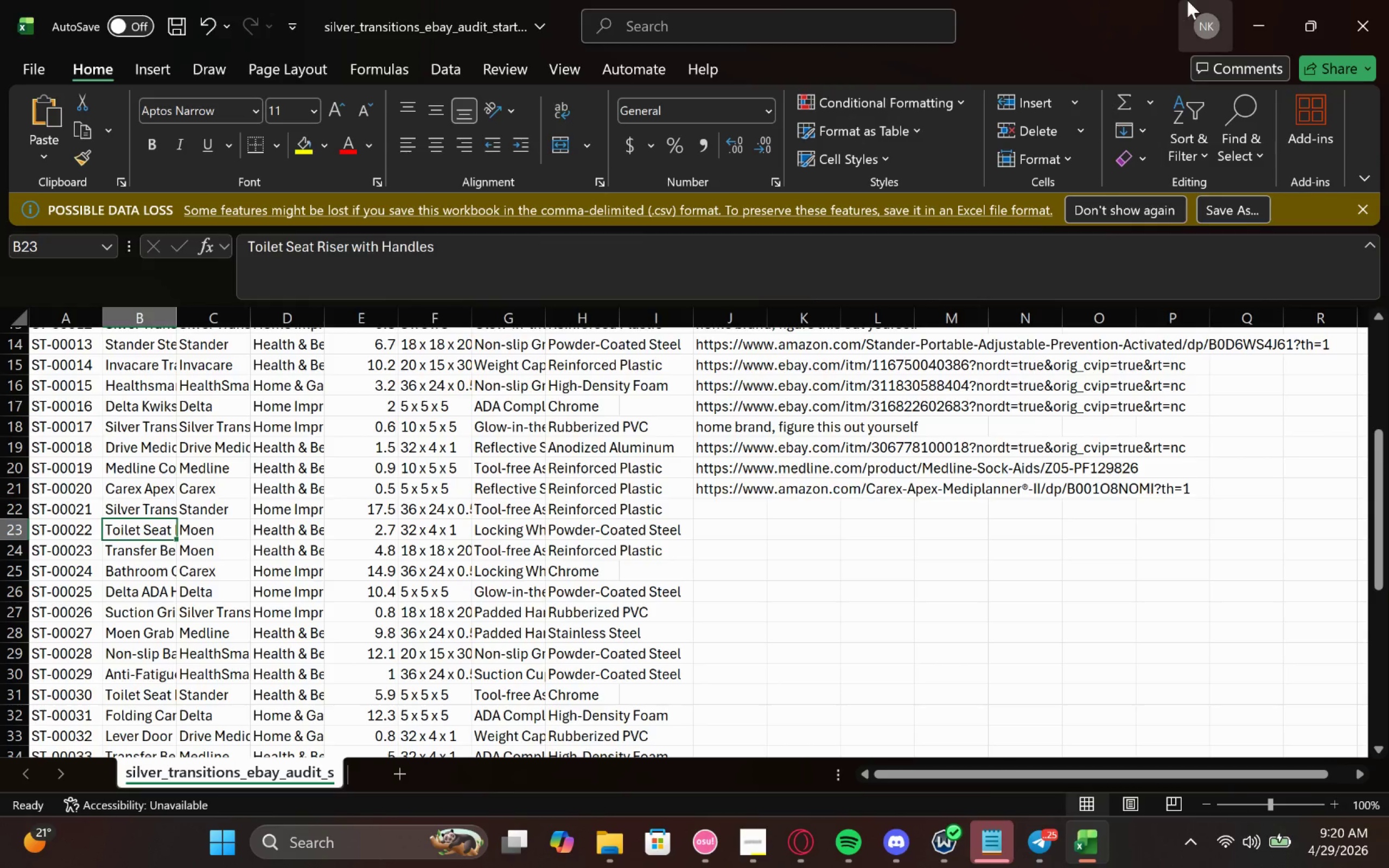 
left_click([1270, 17])
 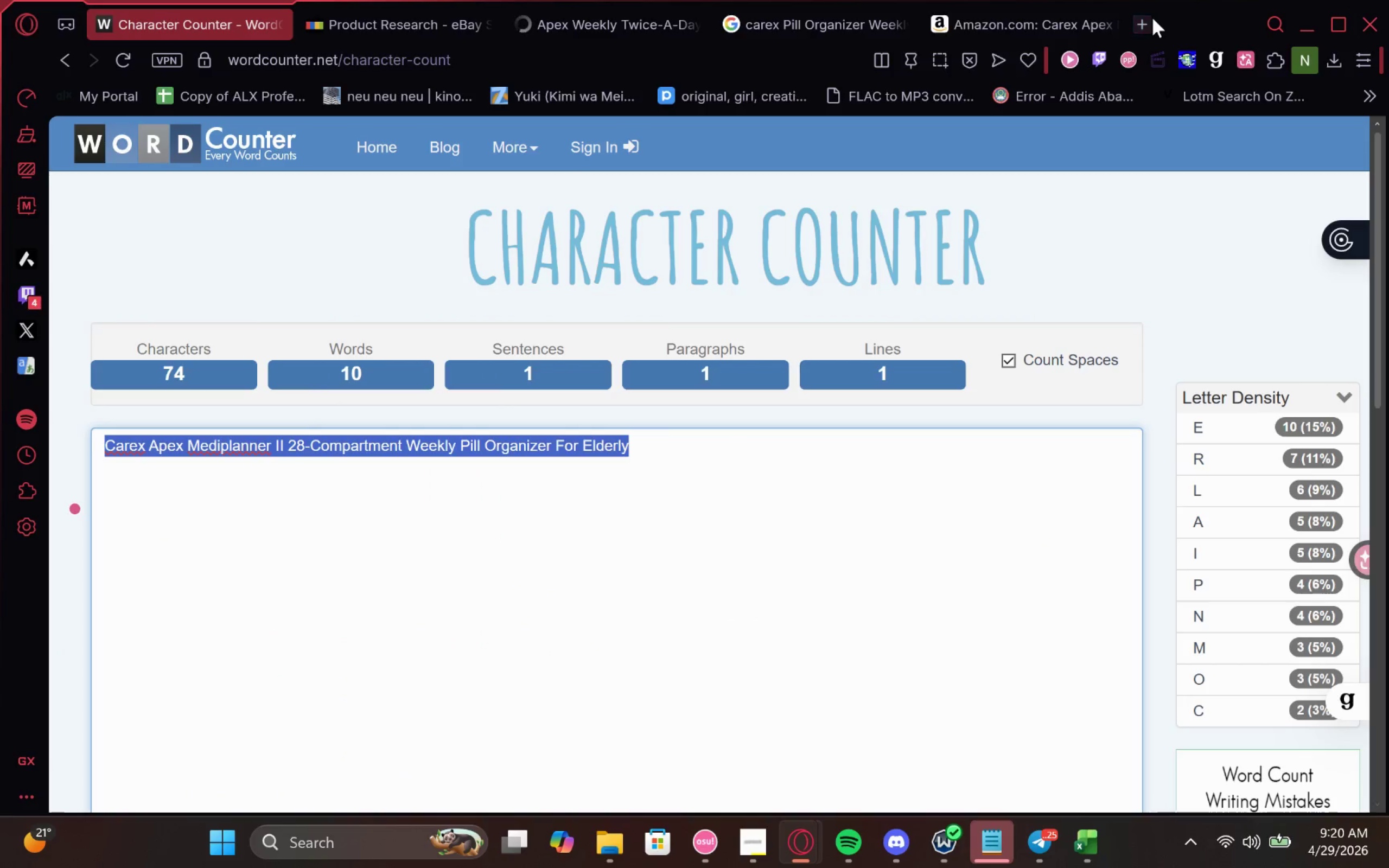 
left_click([1147, 18])
 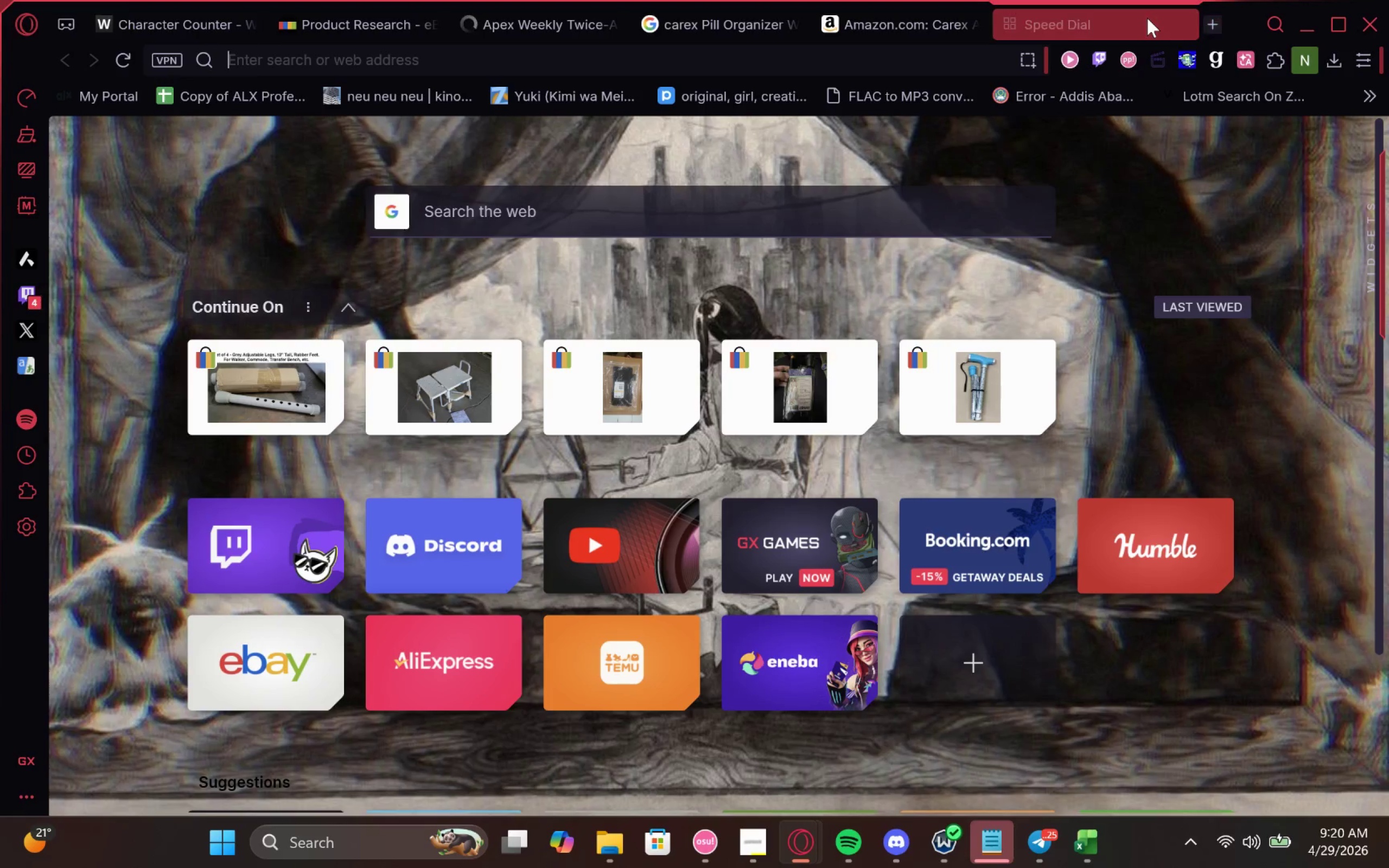 
type(Stander moove kit)
 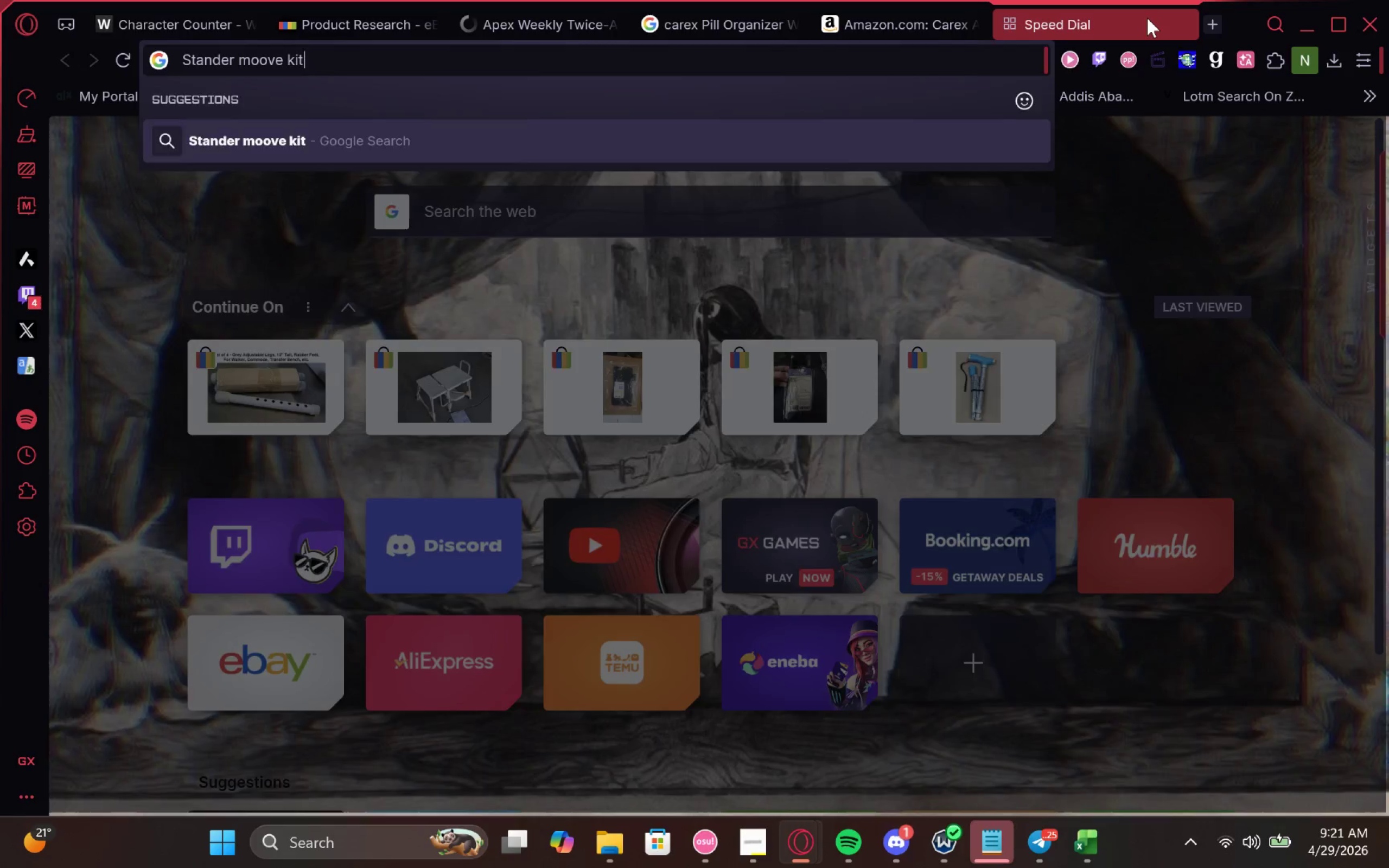 
key(Enter)
 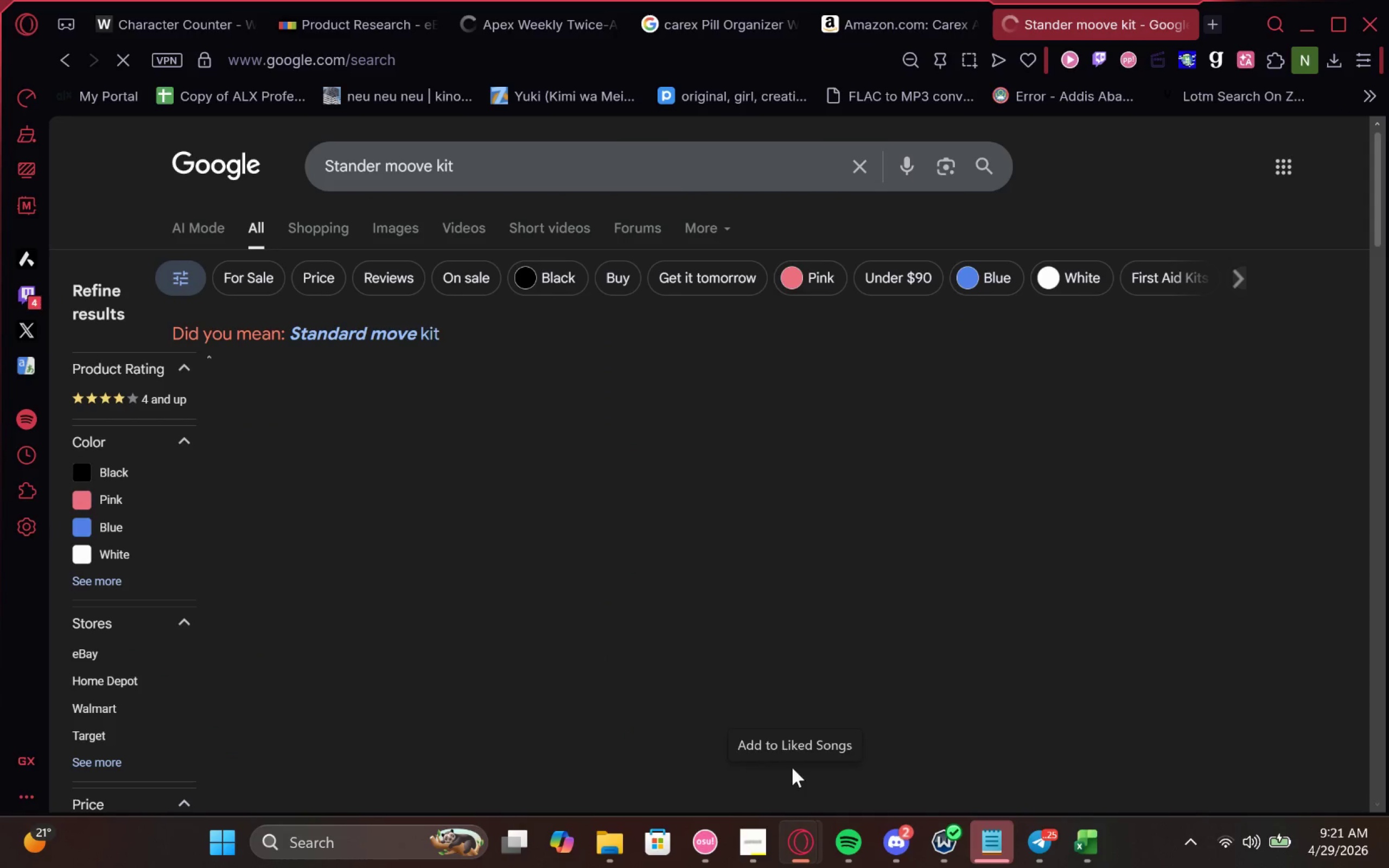 
wait(6.6)
 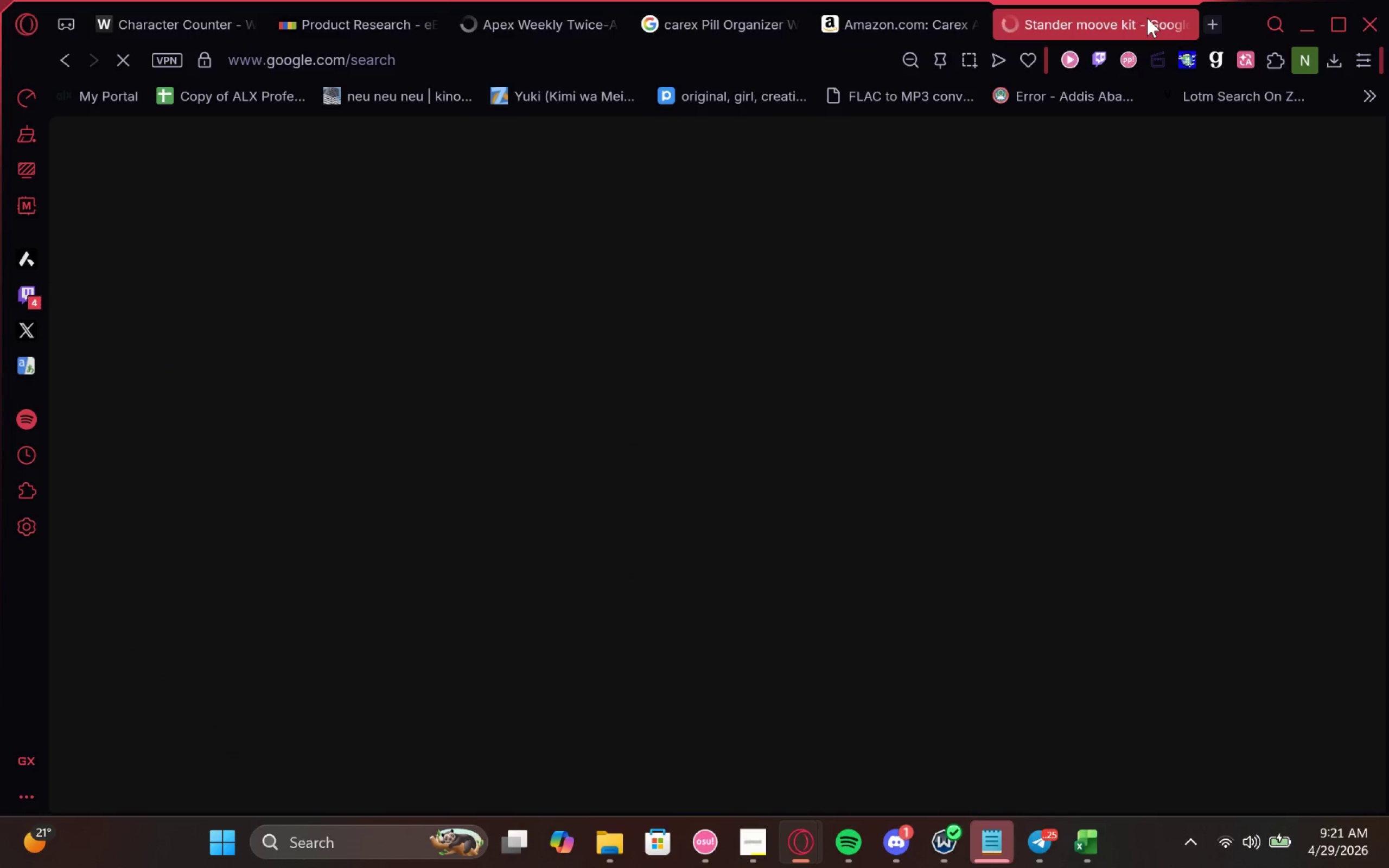 
left_click([804, 787])
 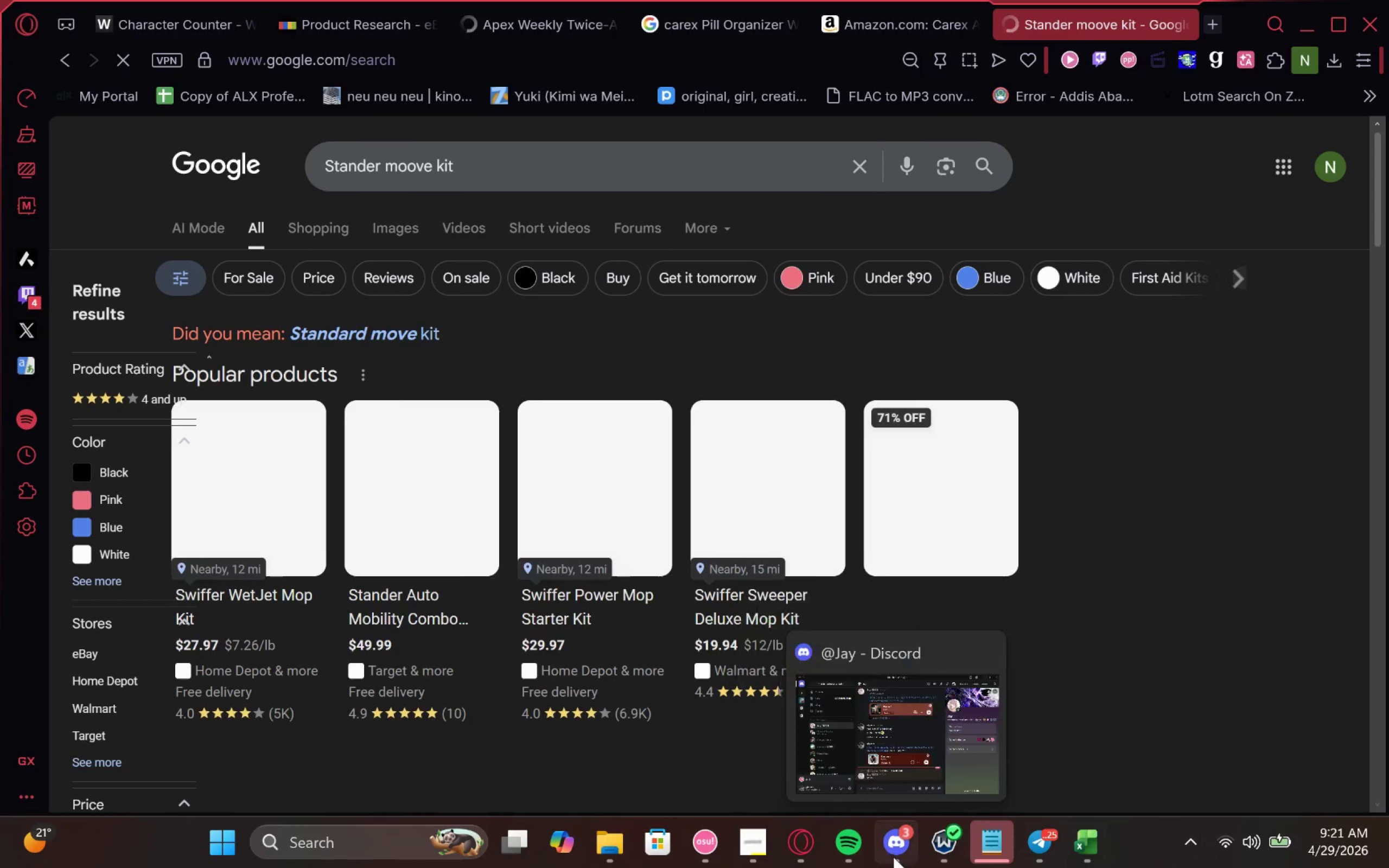 
left_click([901, 863])
 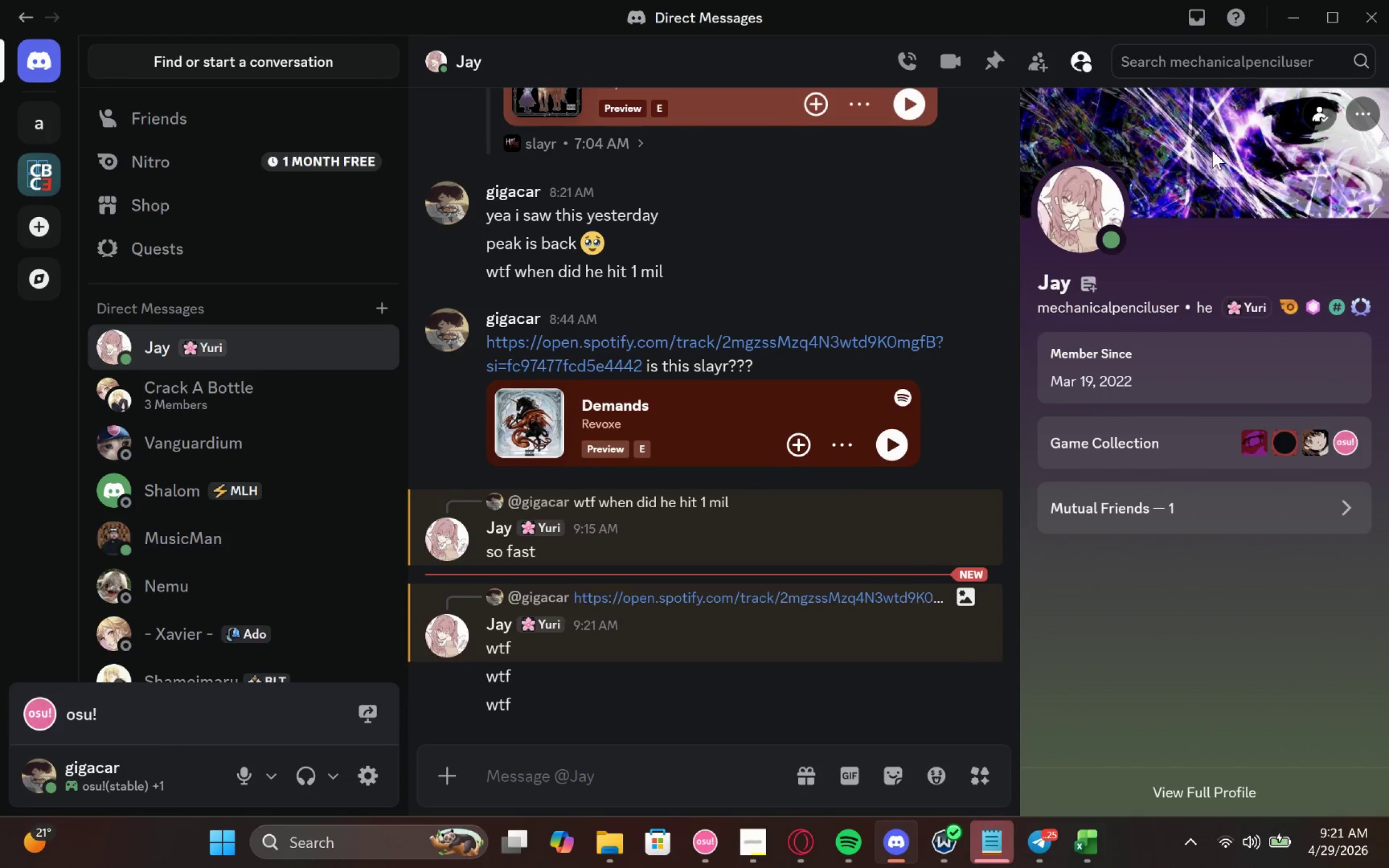 
left_click([1298, 12])
 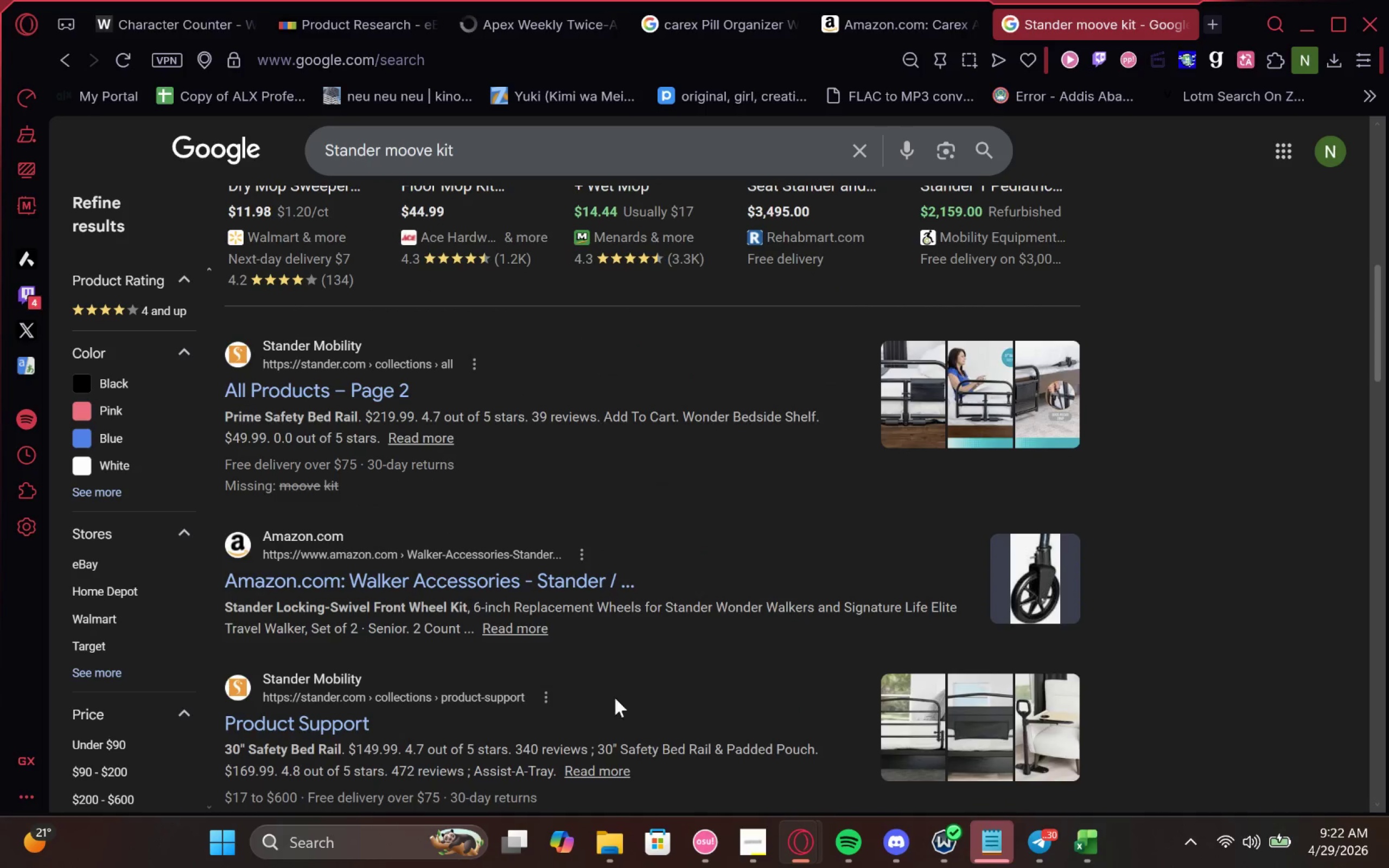 
wait(90.92)
 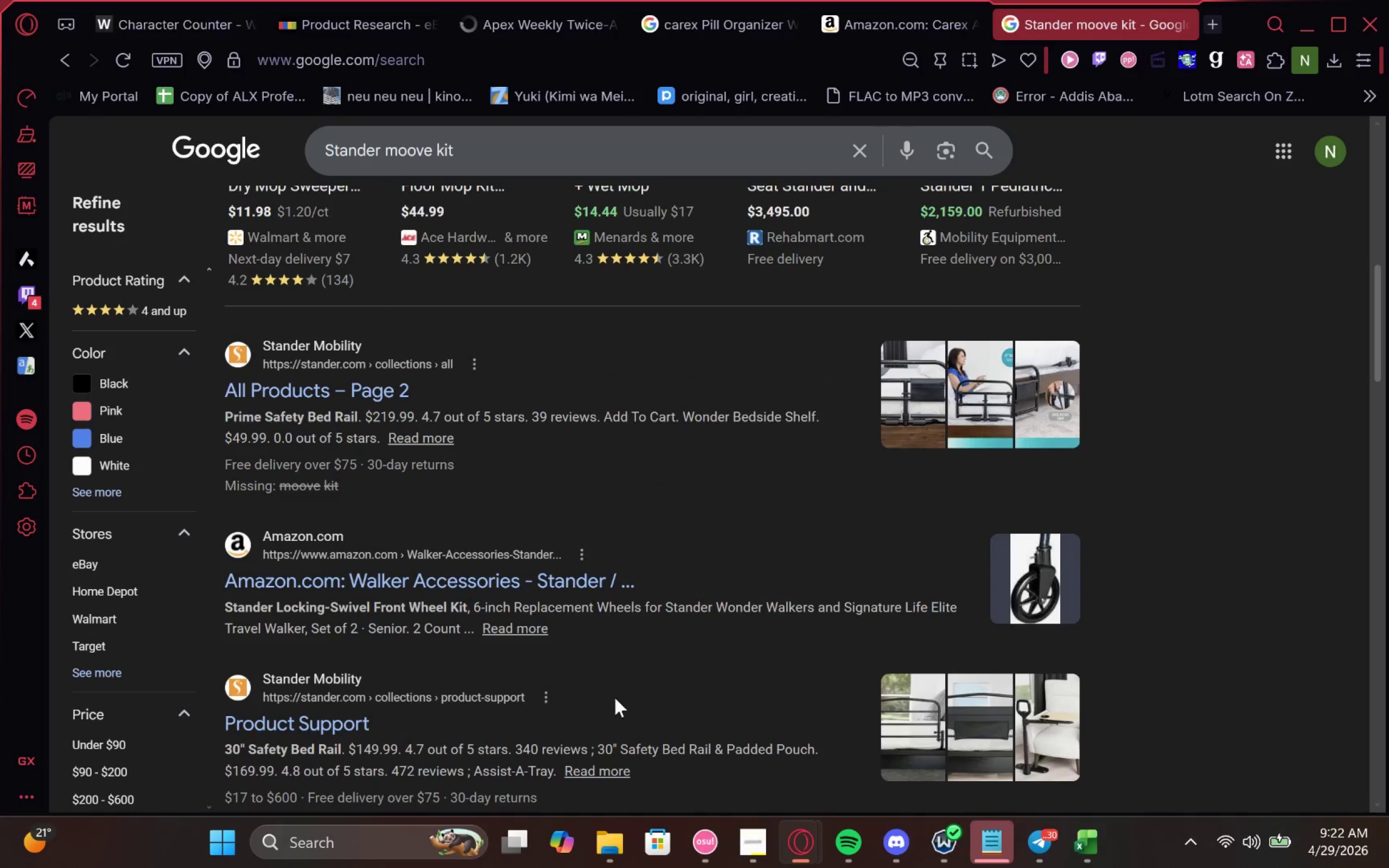 
mouse_move([926, 584])
 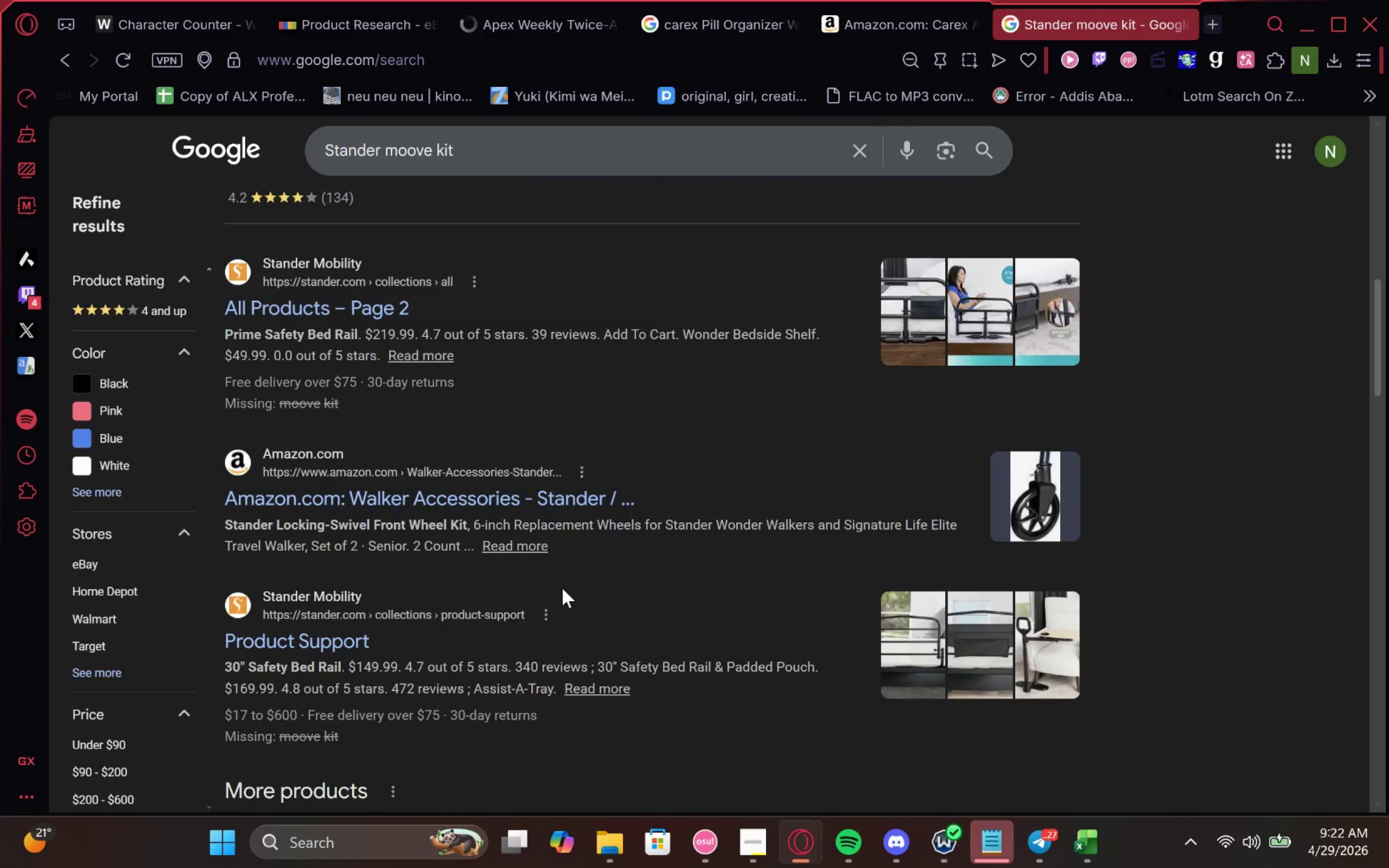 
right_click([530, 495])
 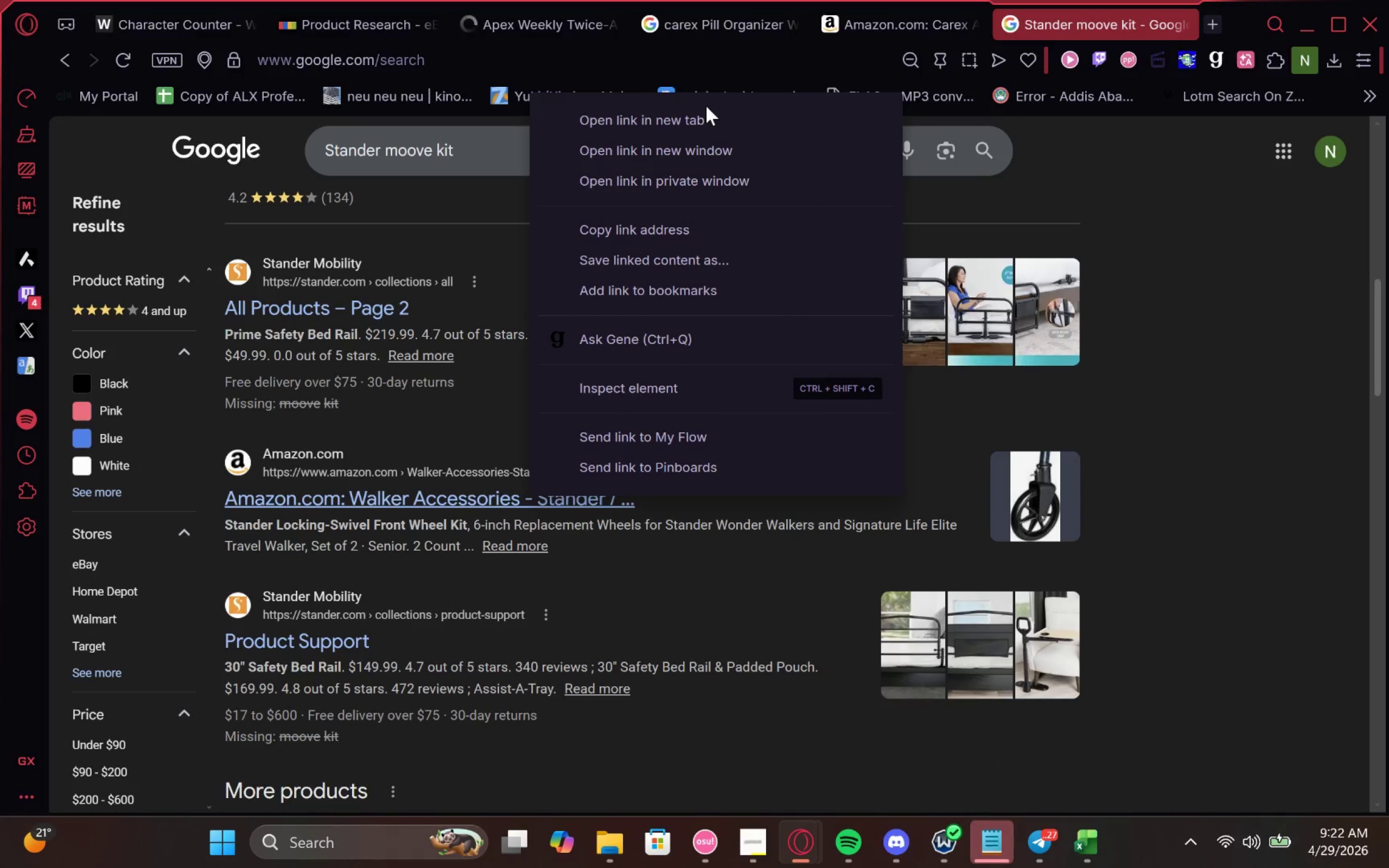 
left_click([704, 112])
 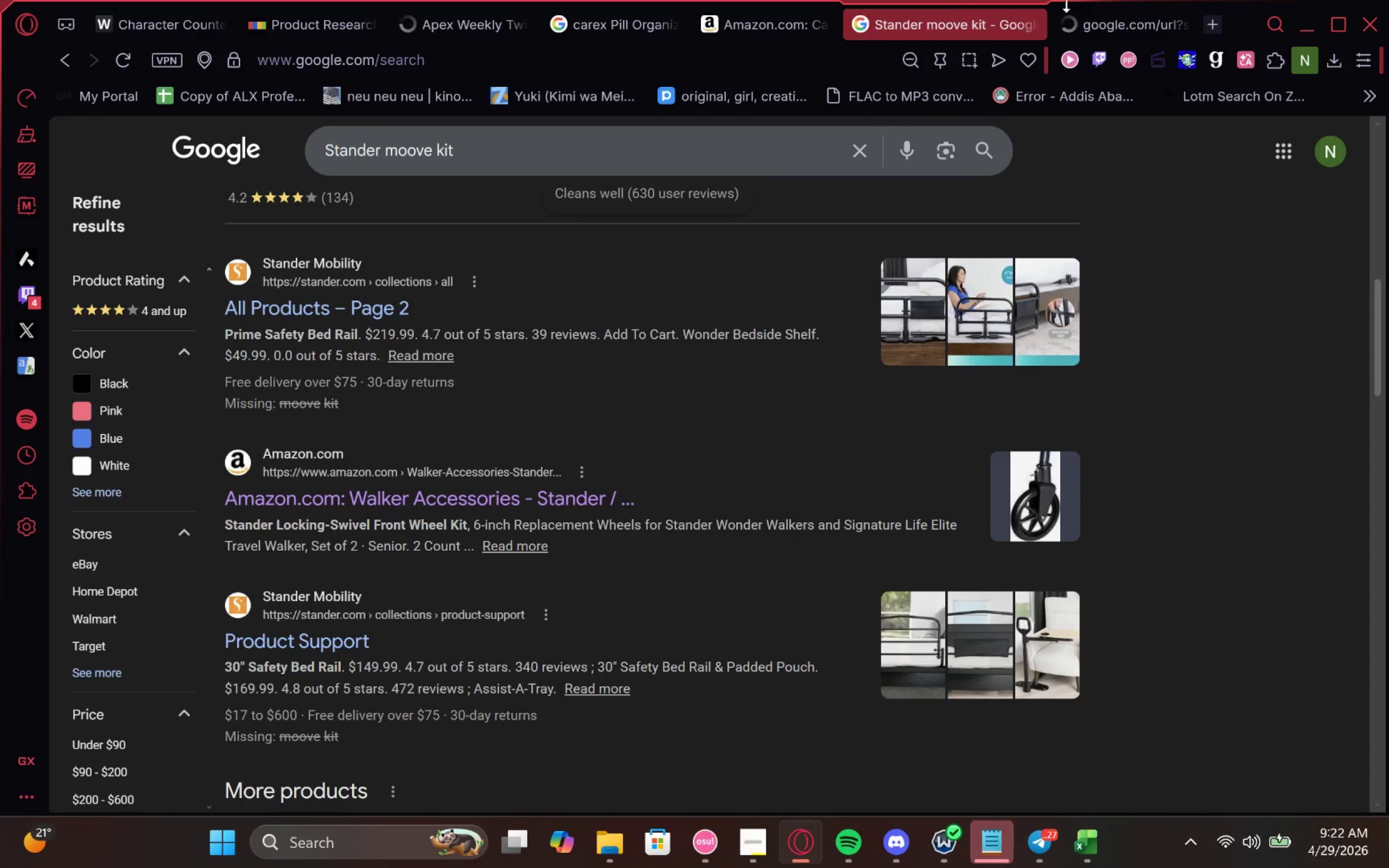 
left_click([1072, 8])
 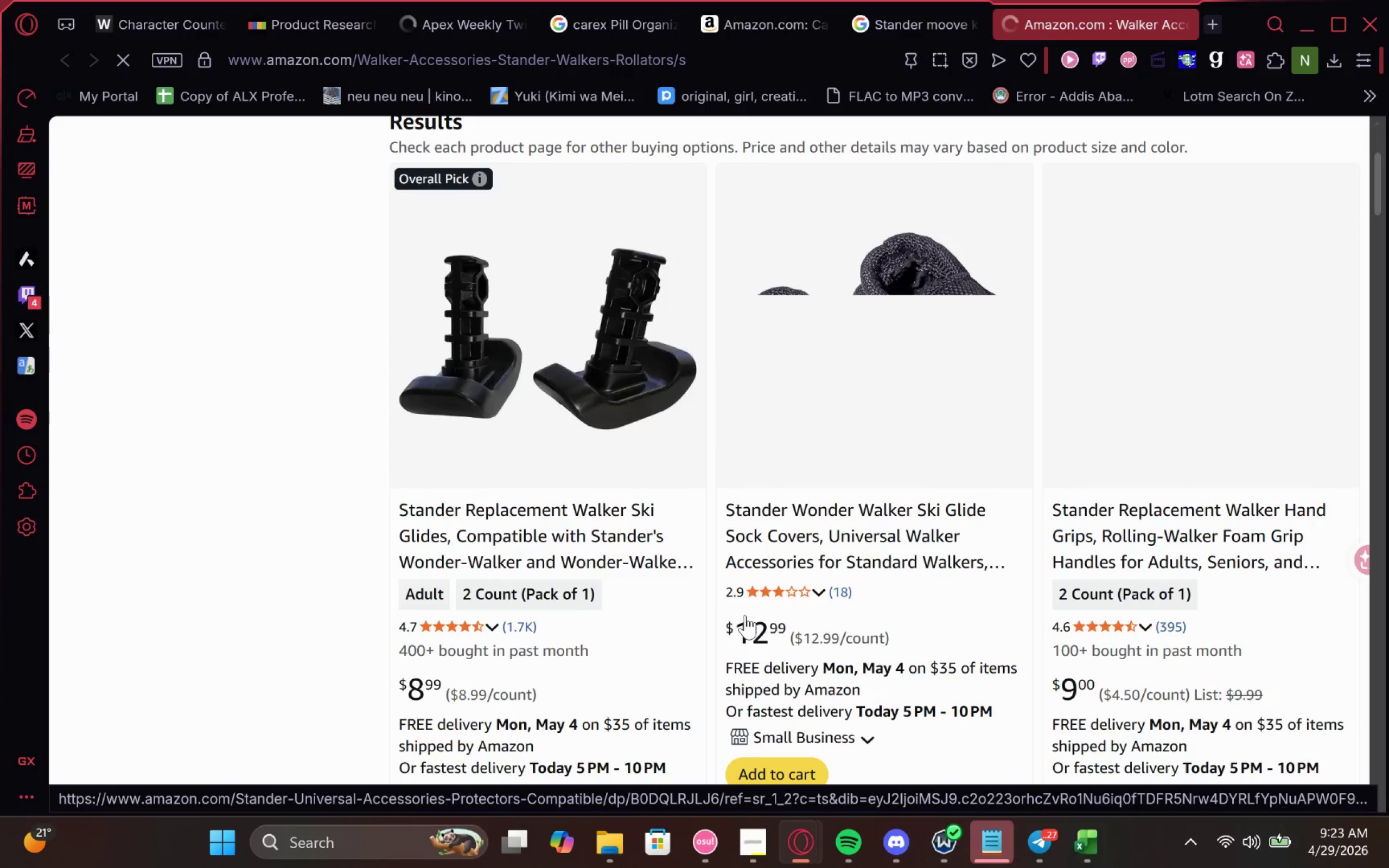 
wait(10.9)
 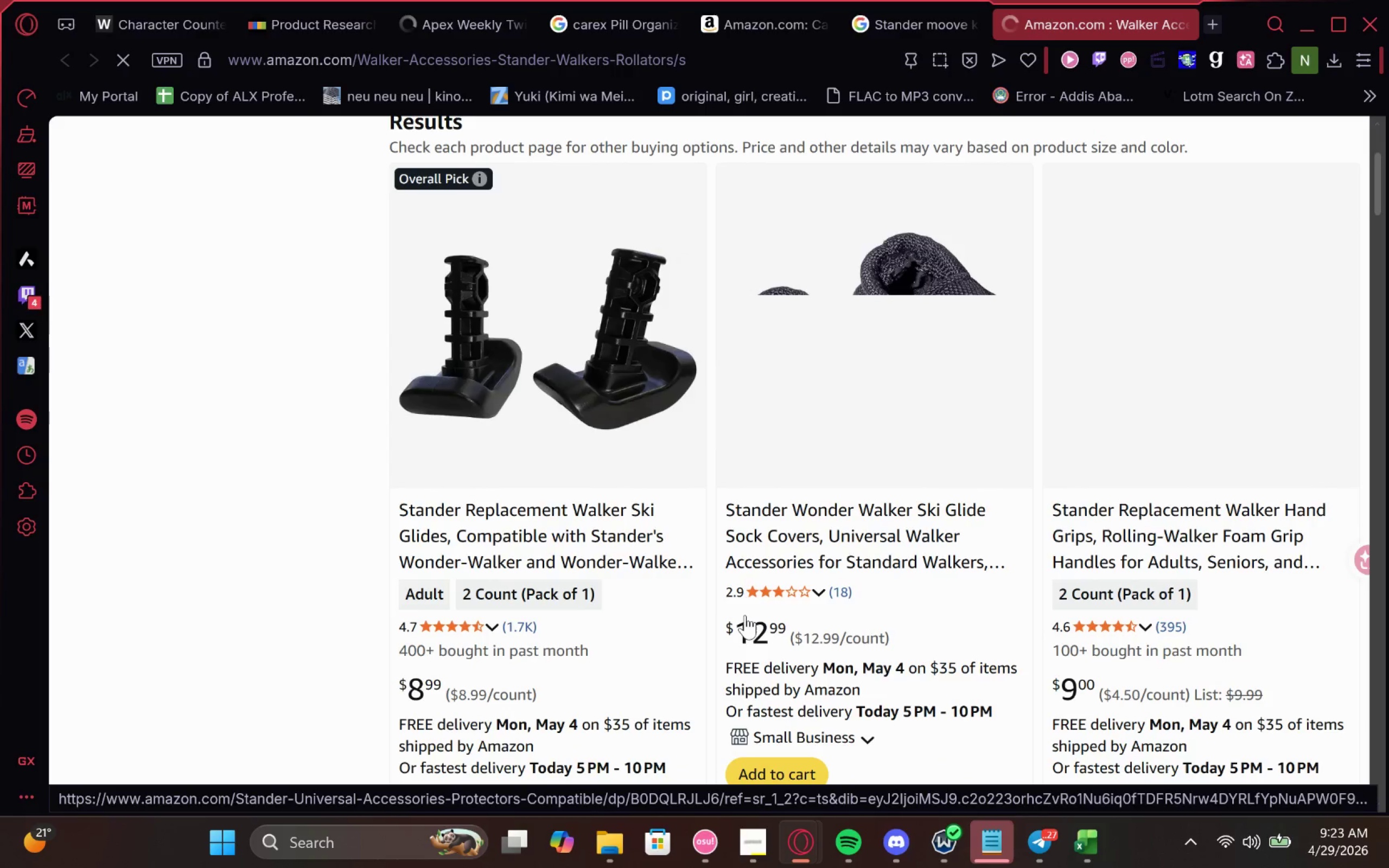 
left_click_drag(start_coordinate=[635, 138], to_coordinate=[221, 105])
 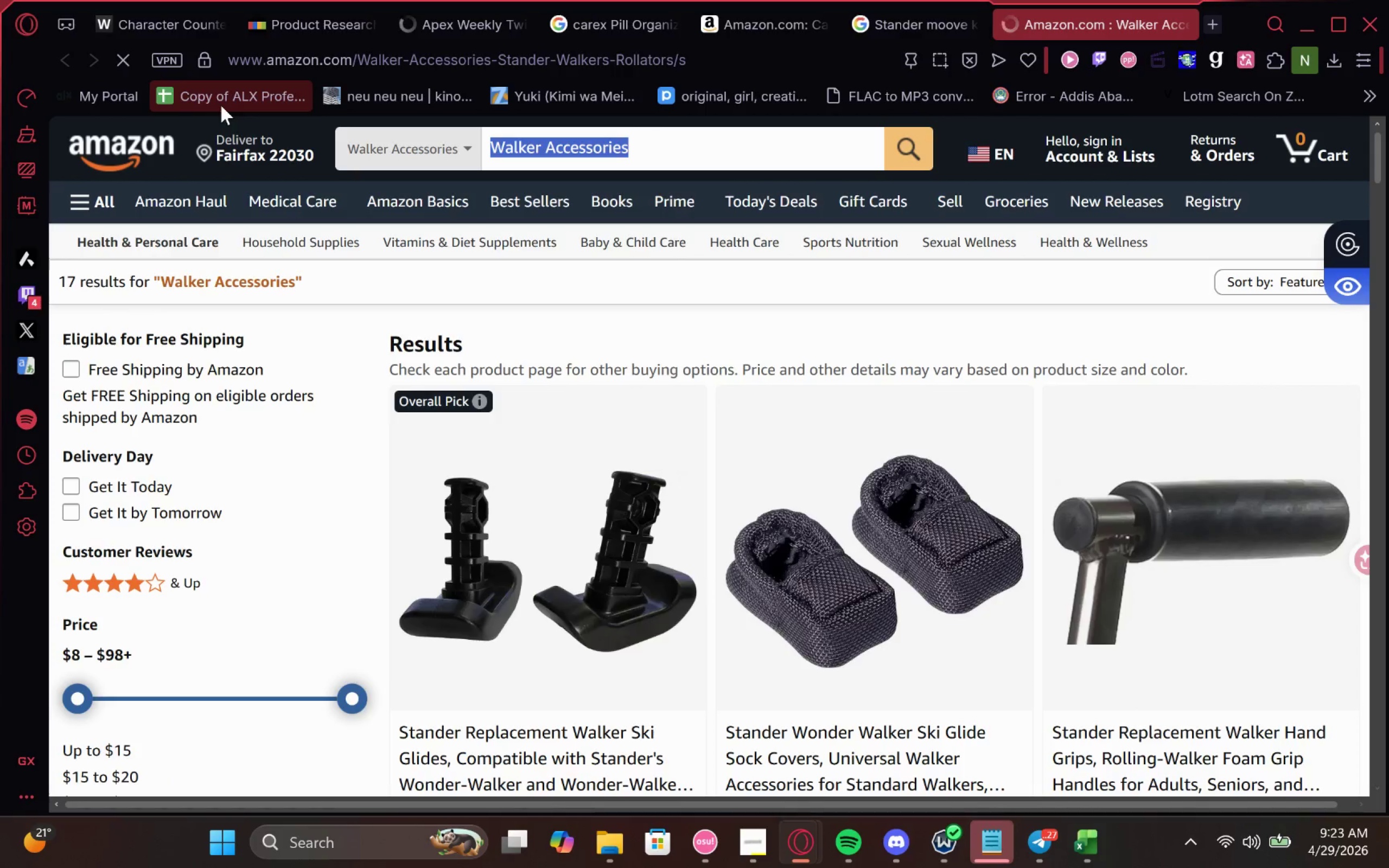 
type(Stander move kit)
 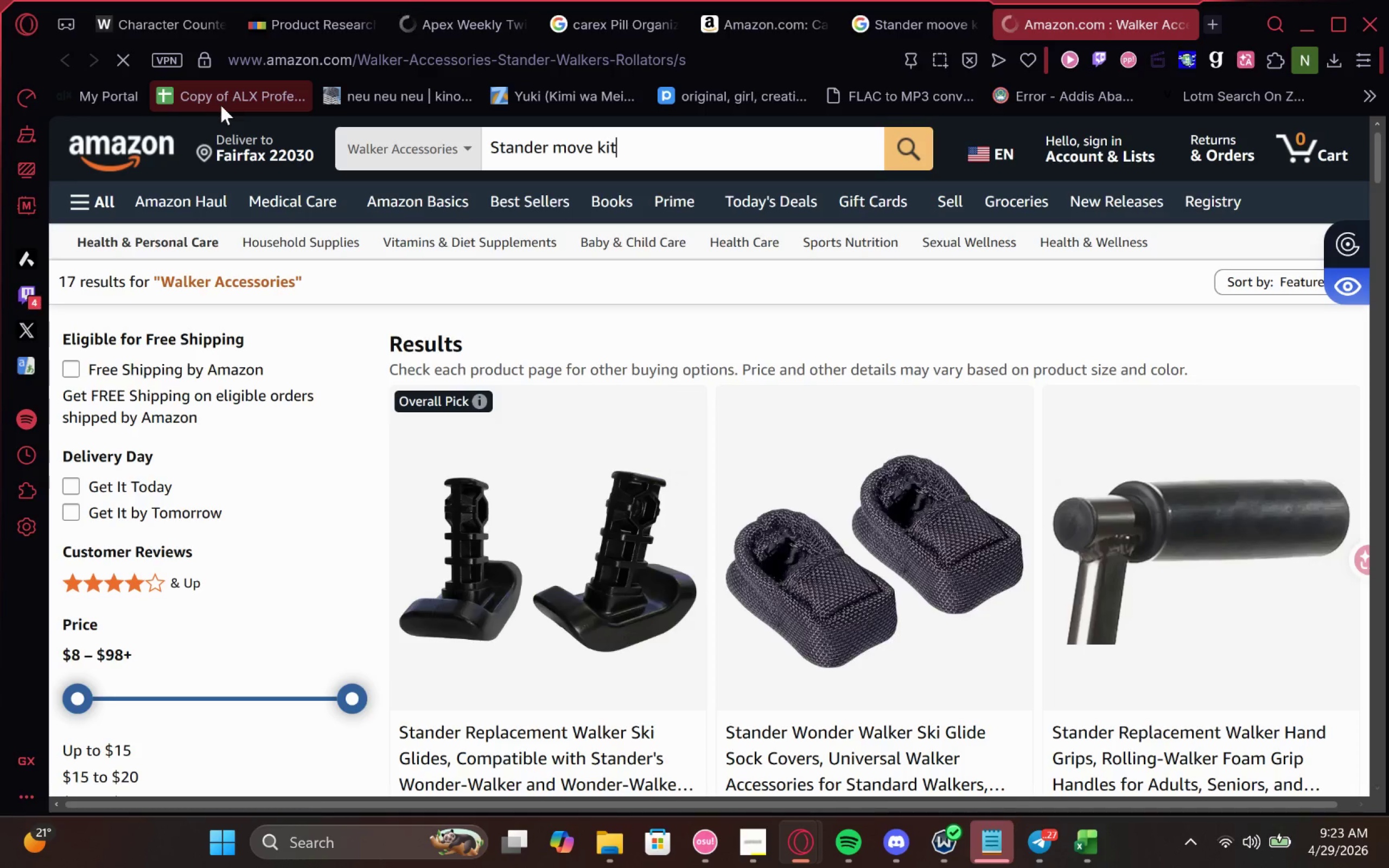 
 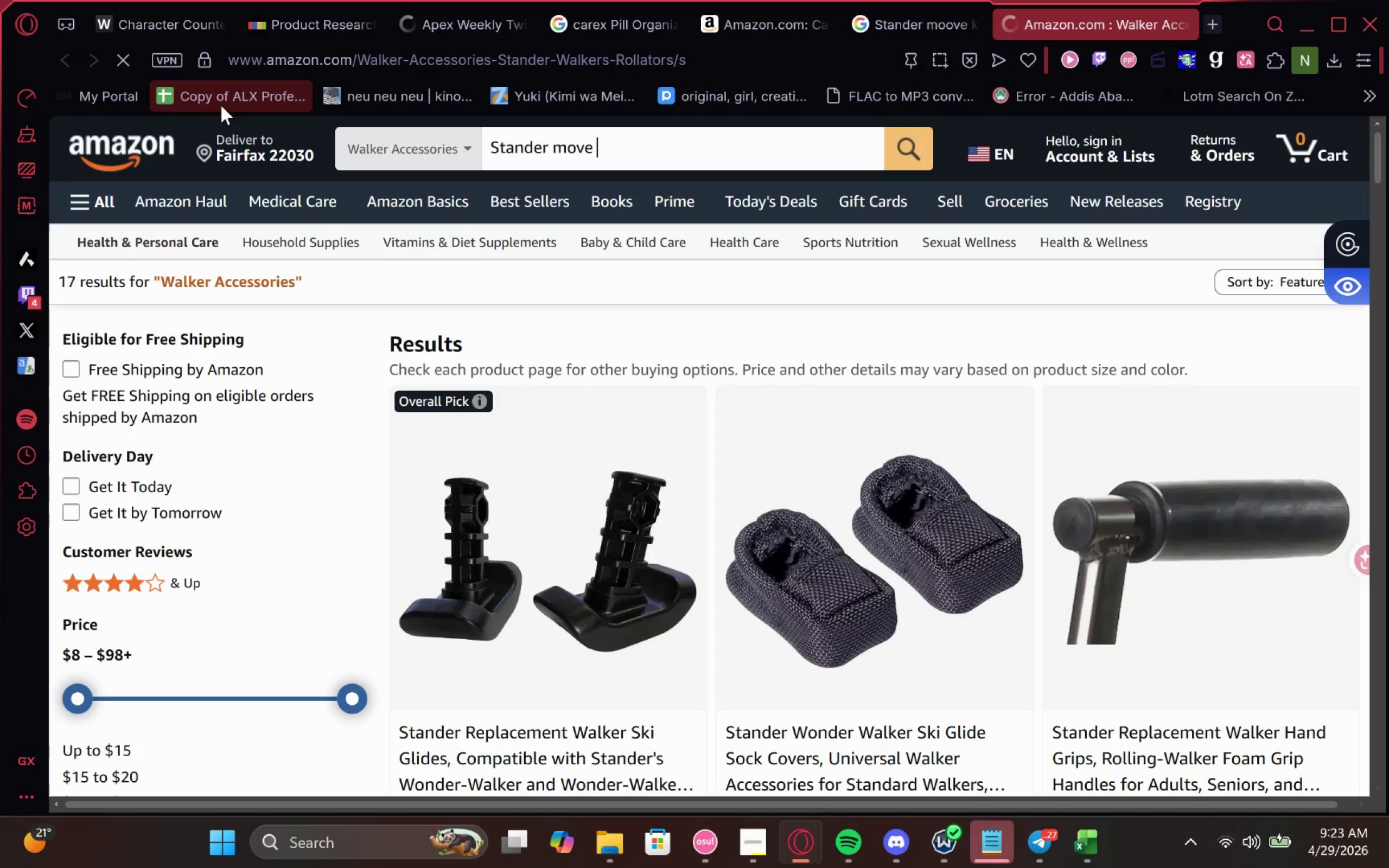 
key(Enter)
 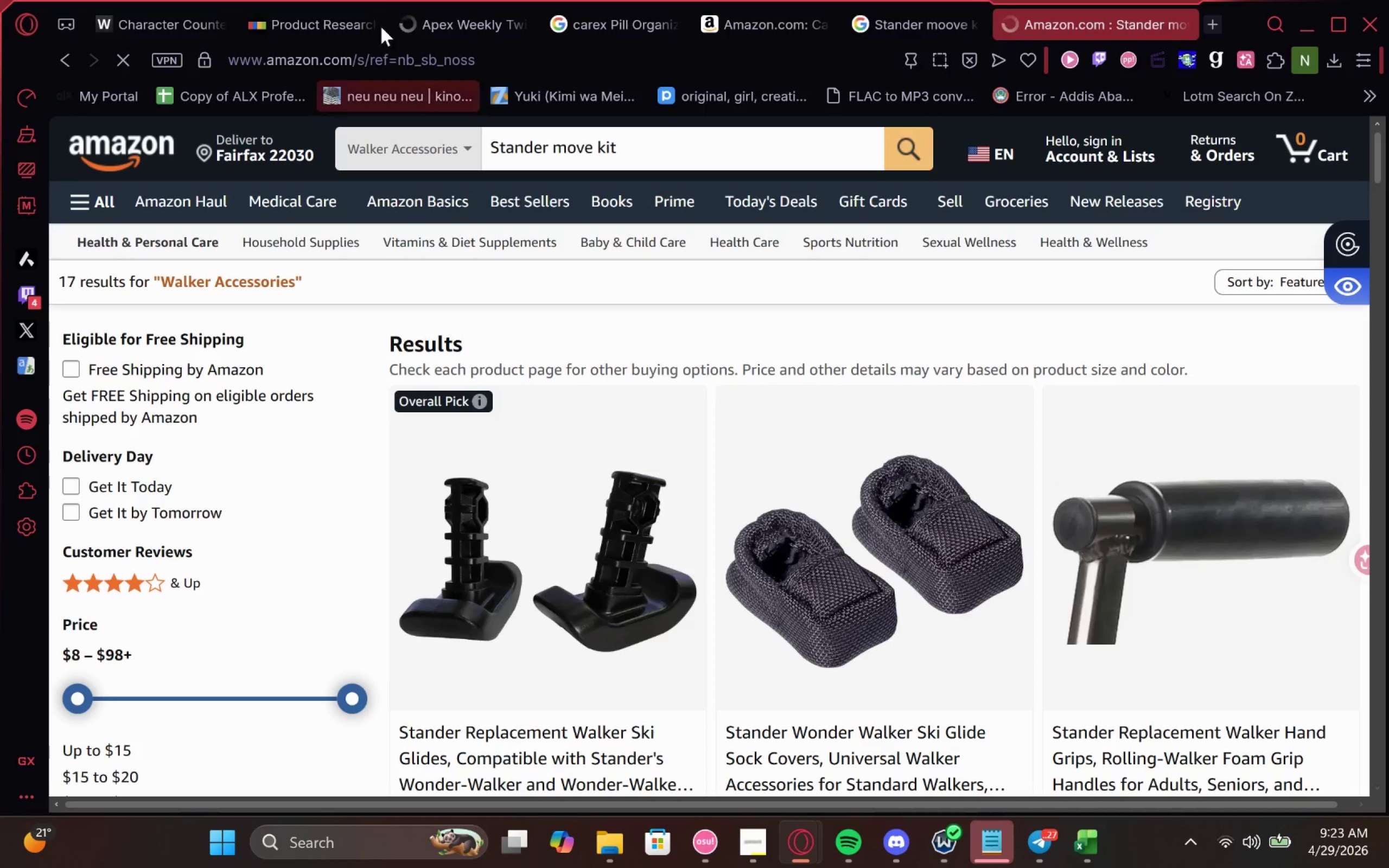 
left_click([332, 20])
 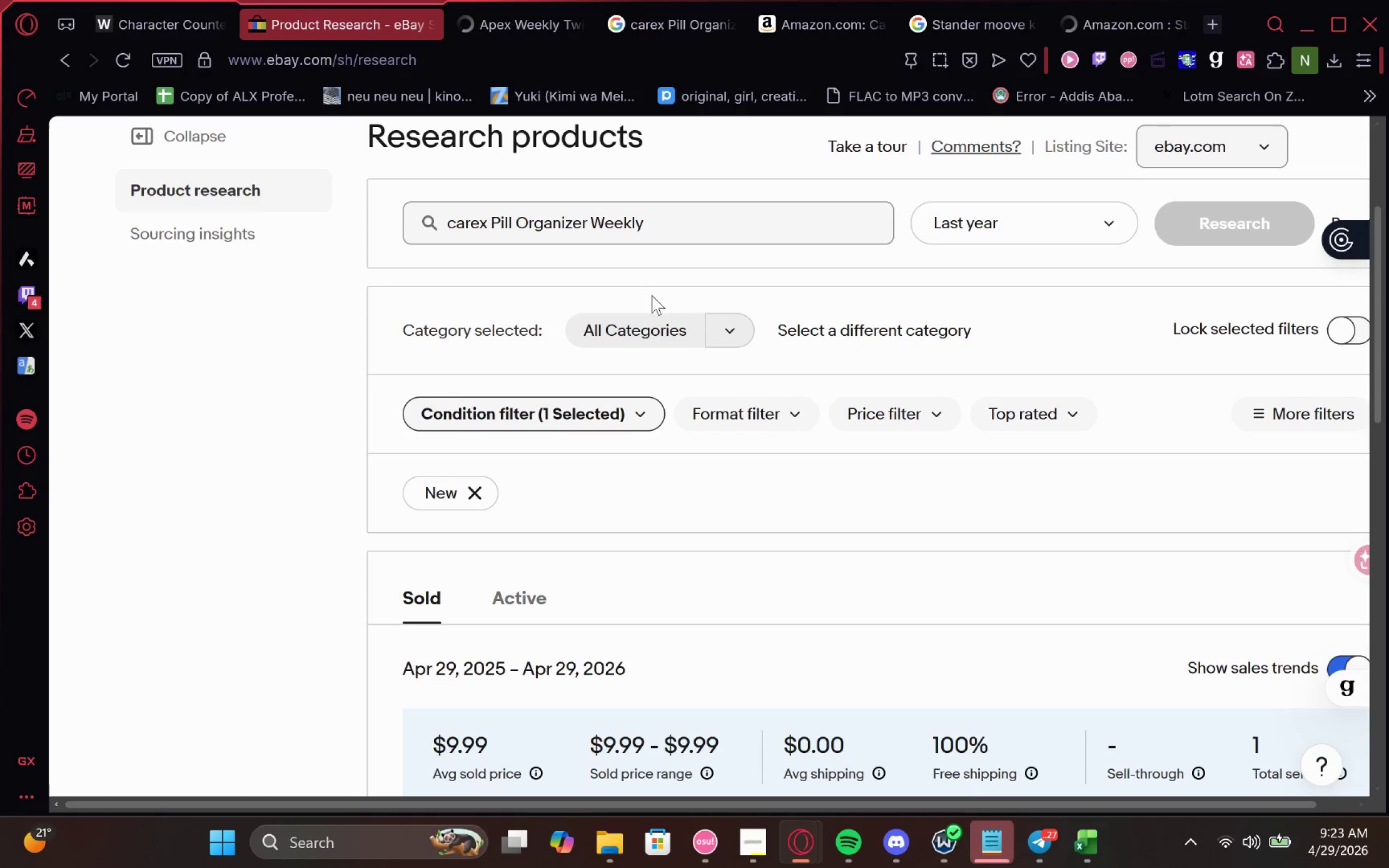 
left_click_drag(start_coordinate=[670, 215], to_coordinate=[290, 210])
 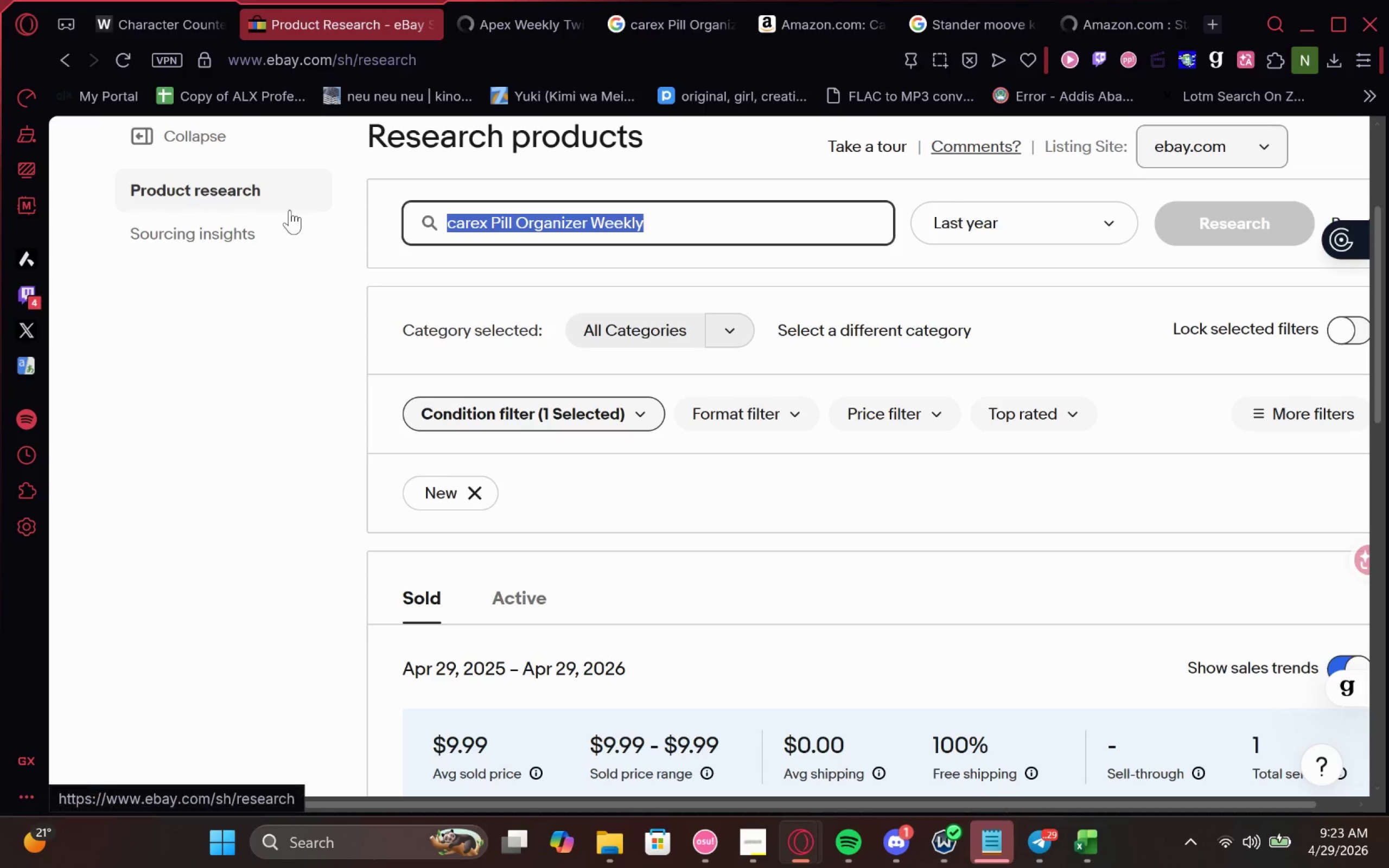 
key(Shift+S)
 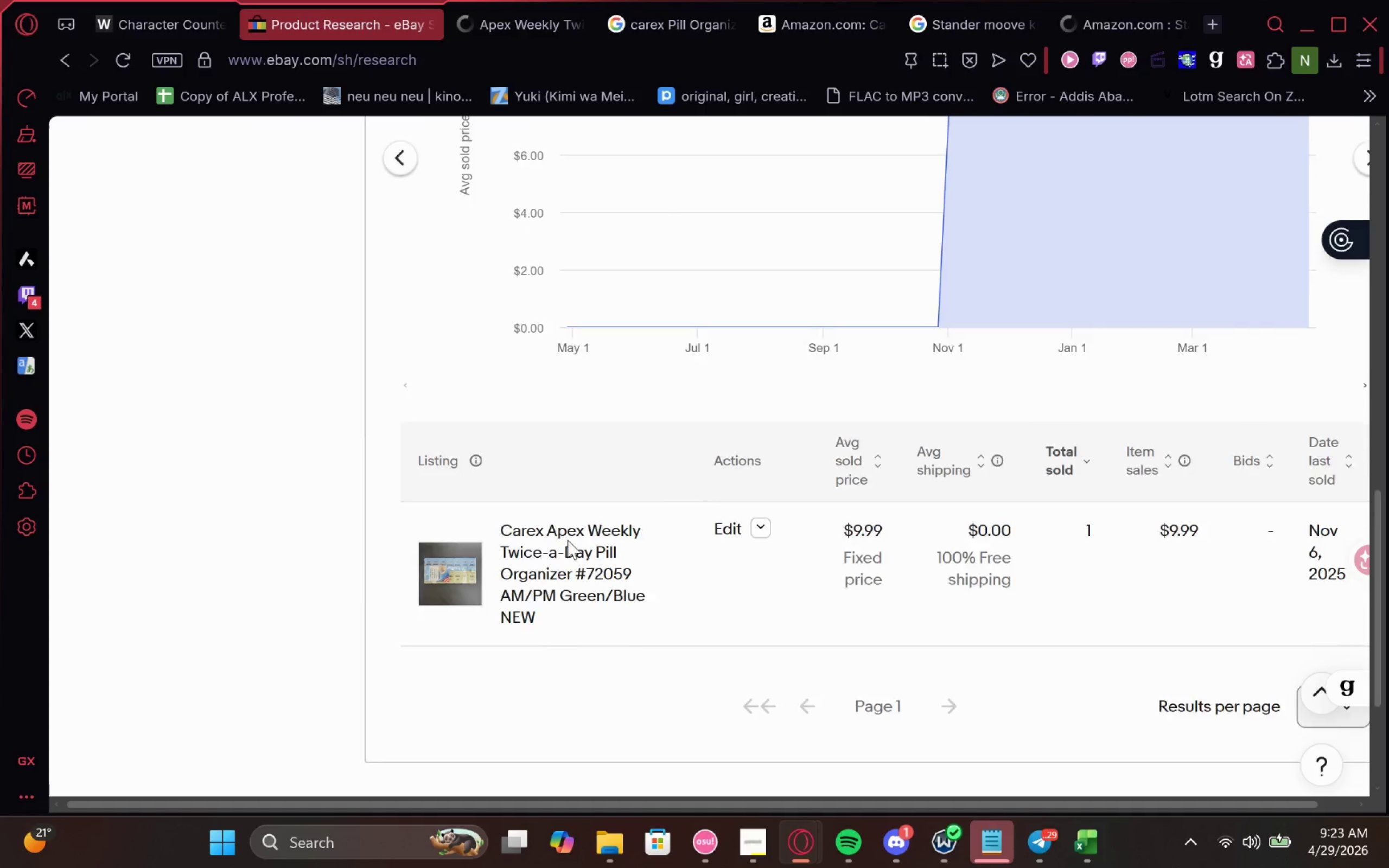 
wait(6.23)
 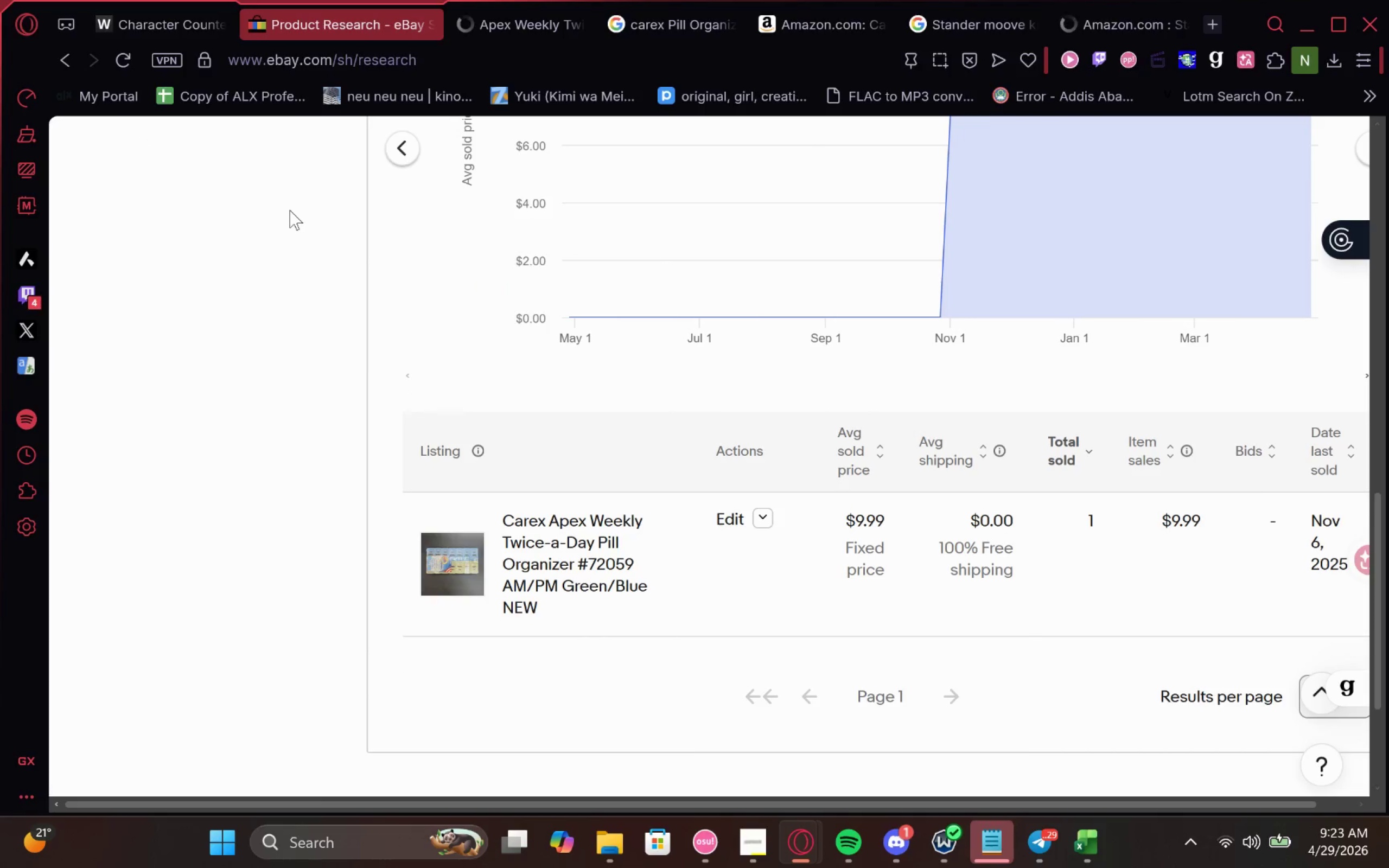 
type(tander move kit)
 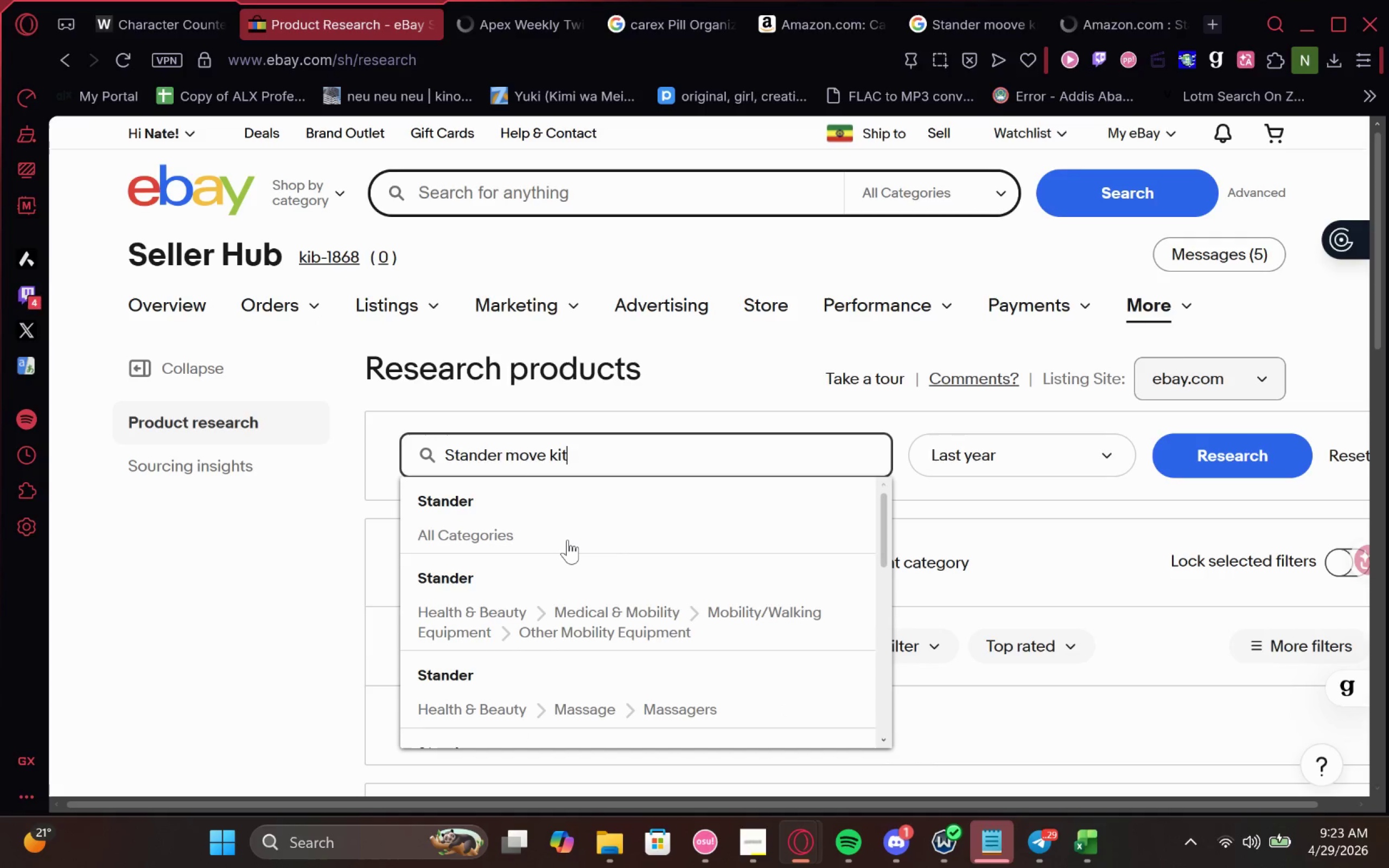 
key(Enter)
 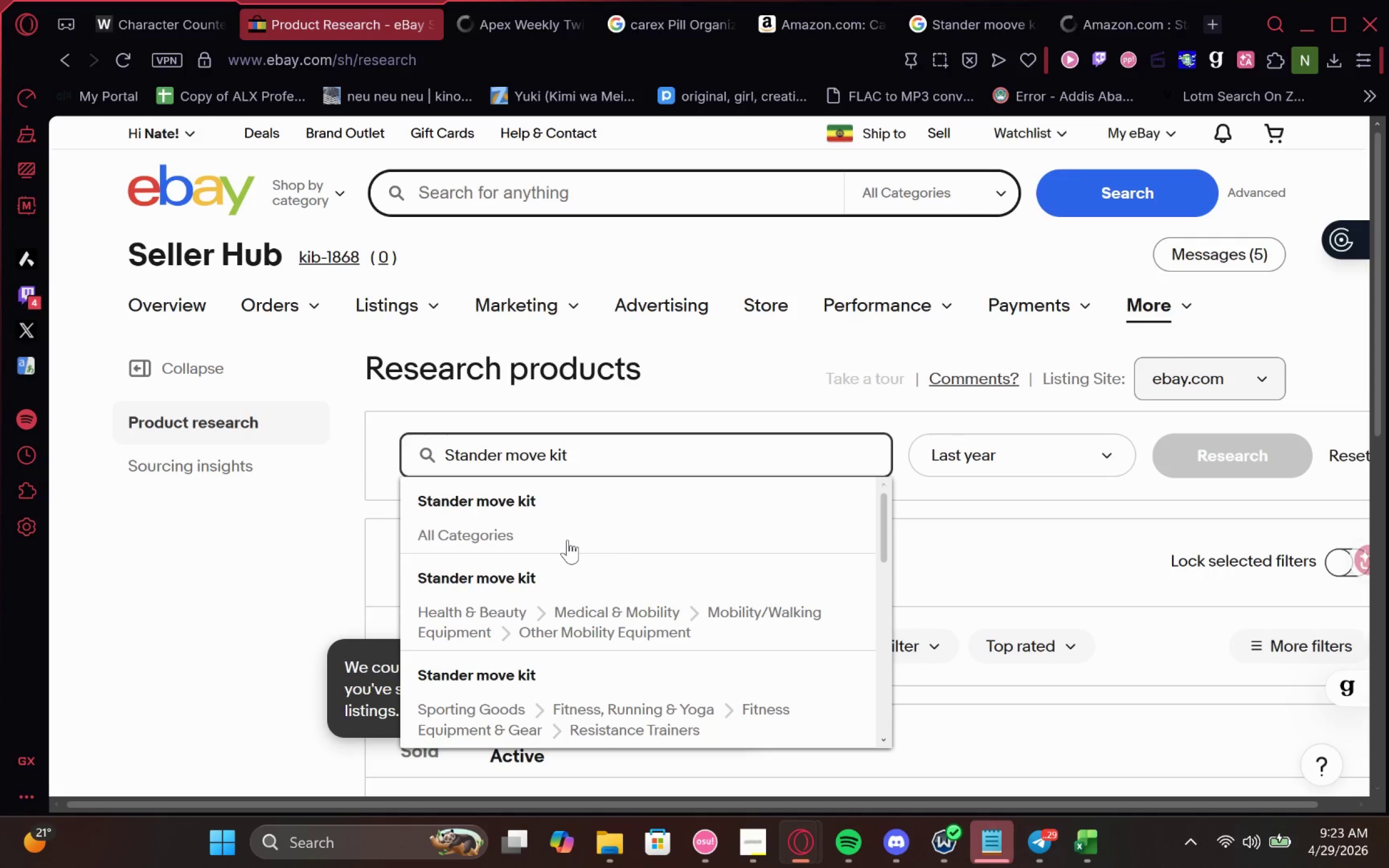 
wait(19.25)
 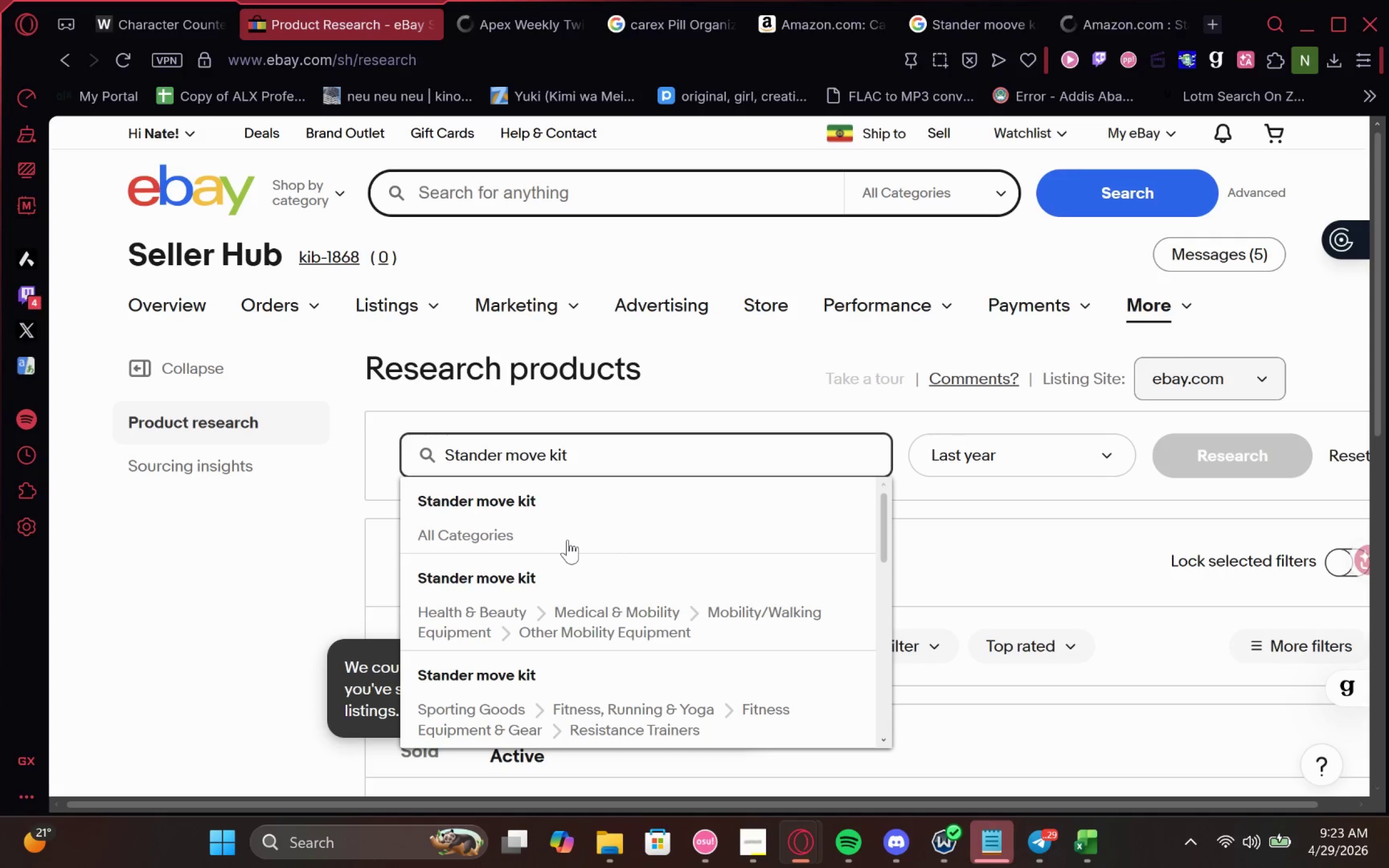 
left_click([685, 532])
 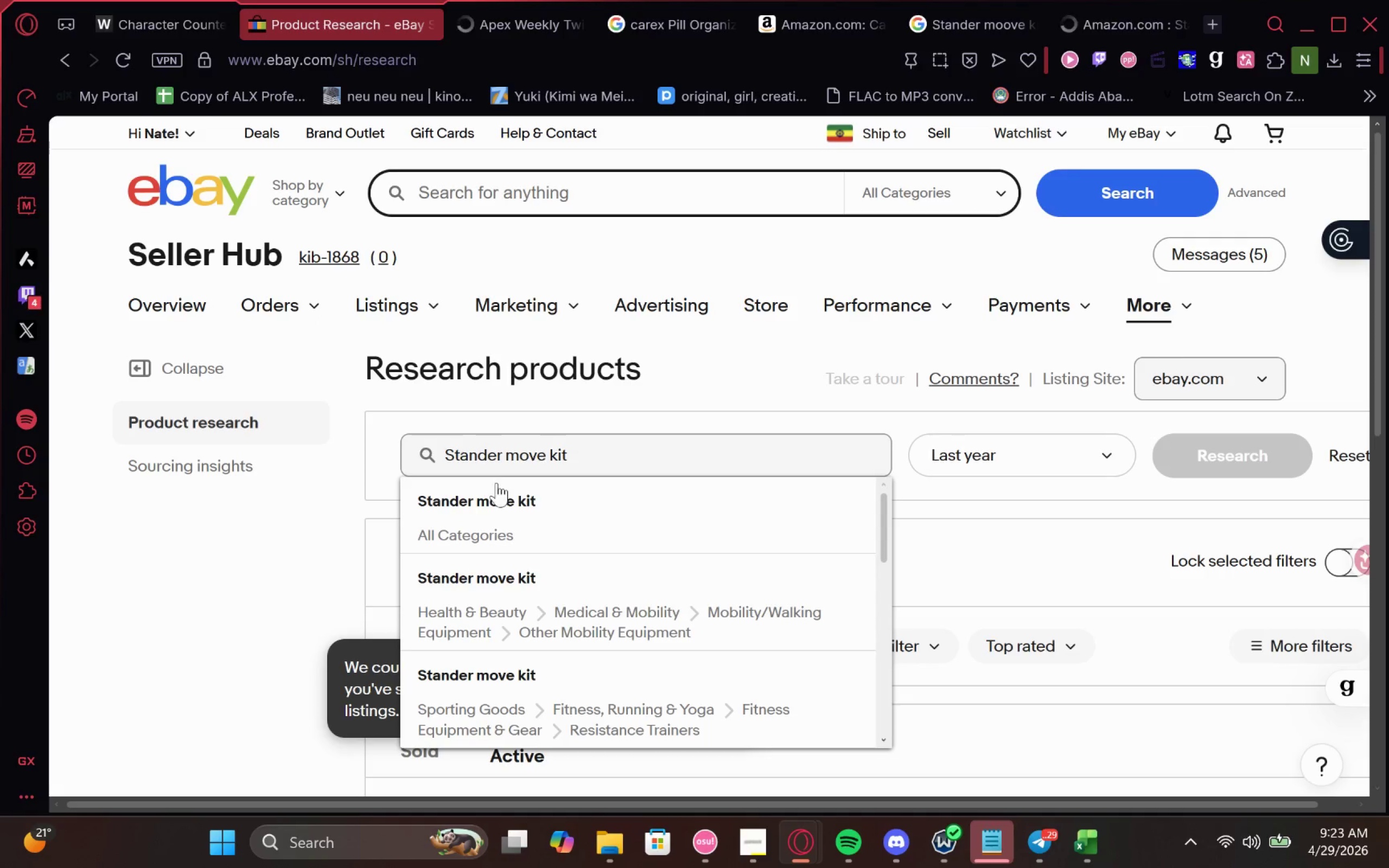 
left_click([507, 494])
 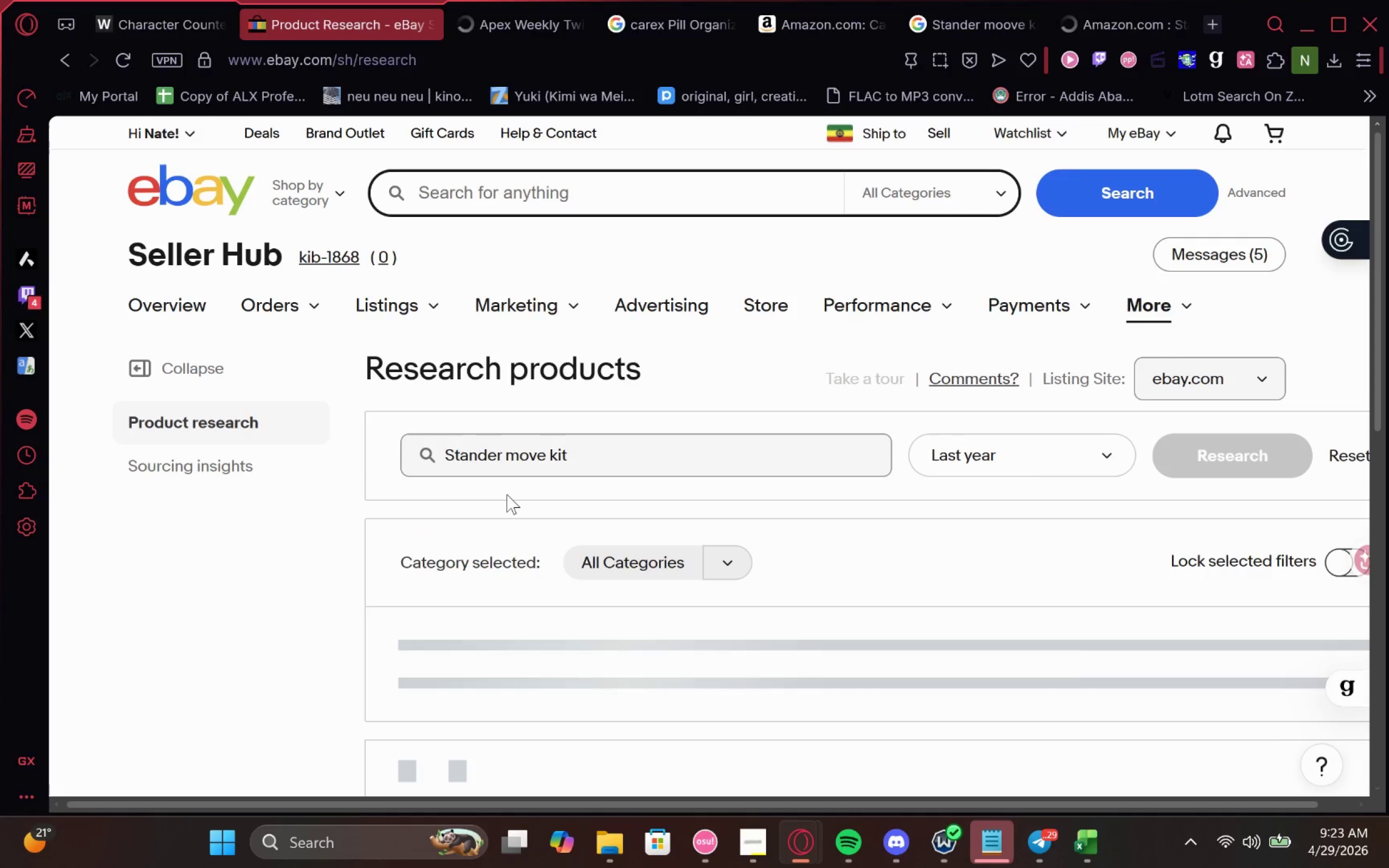 
wait(12.43)
 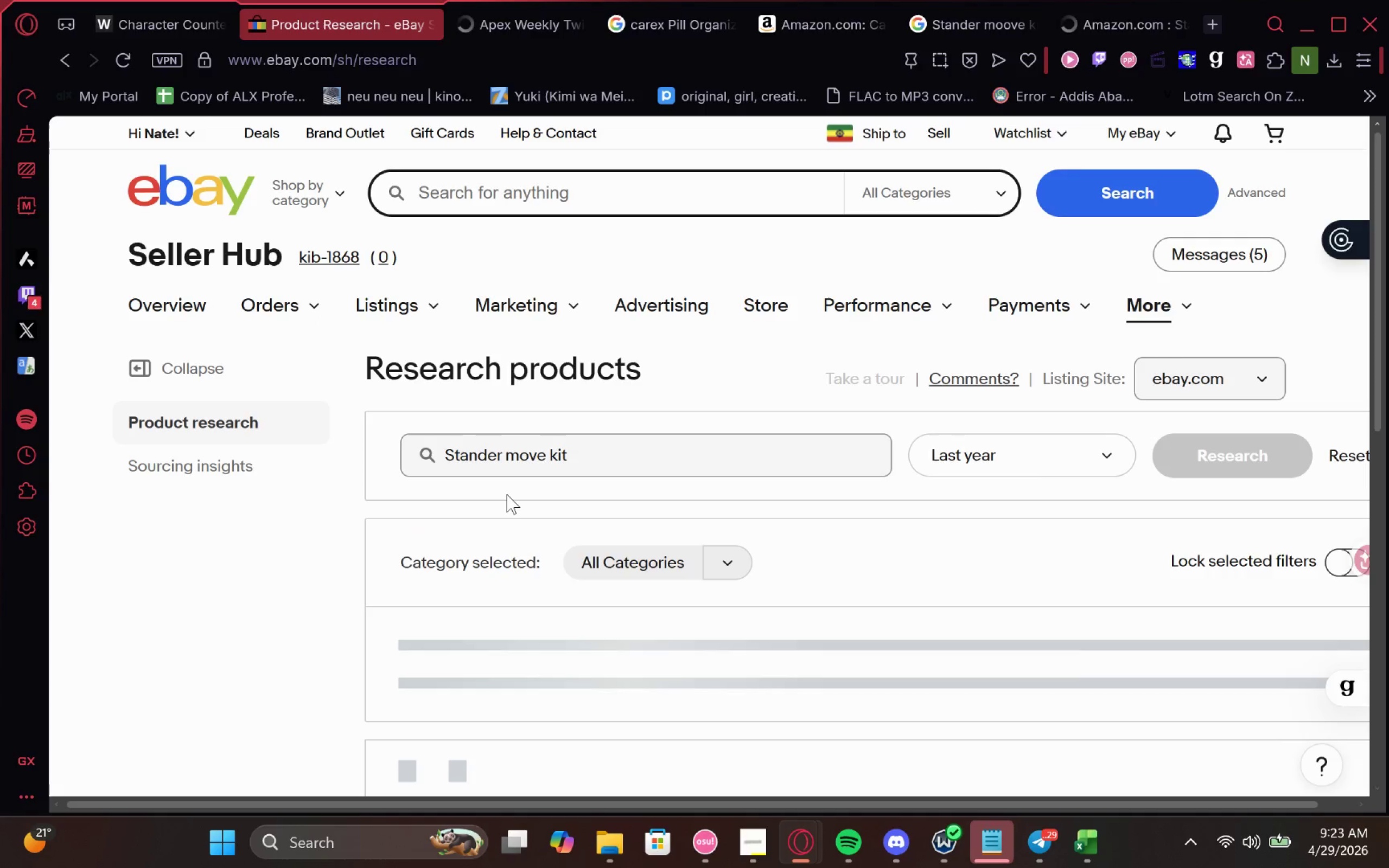 
left_click([736, 661])
 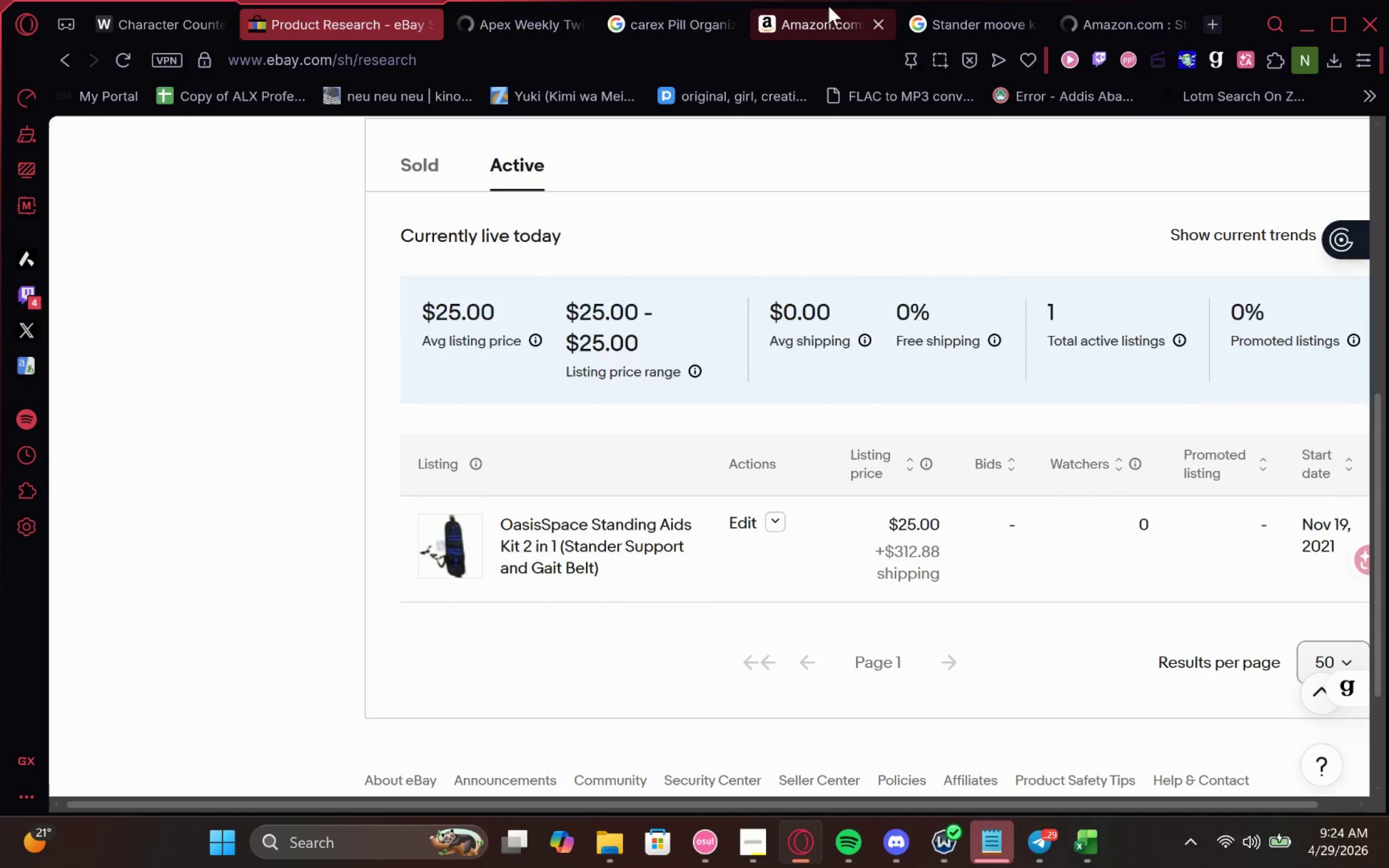 
left_click([799, 25])
 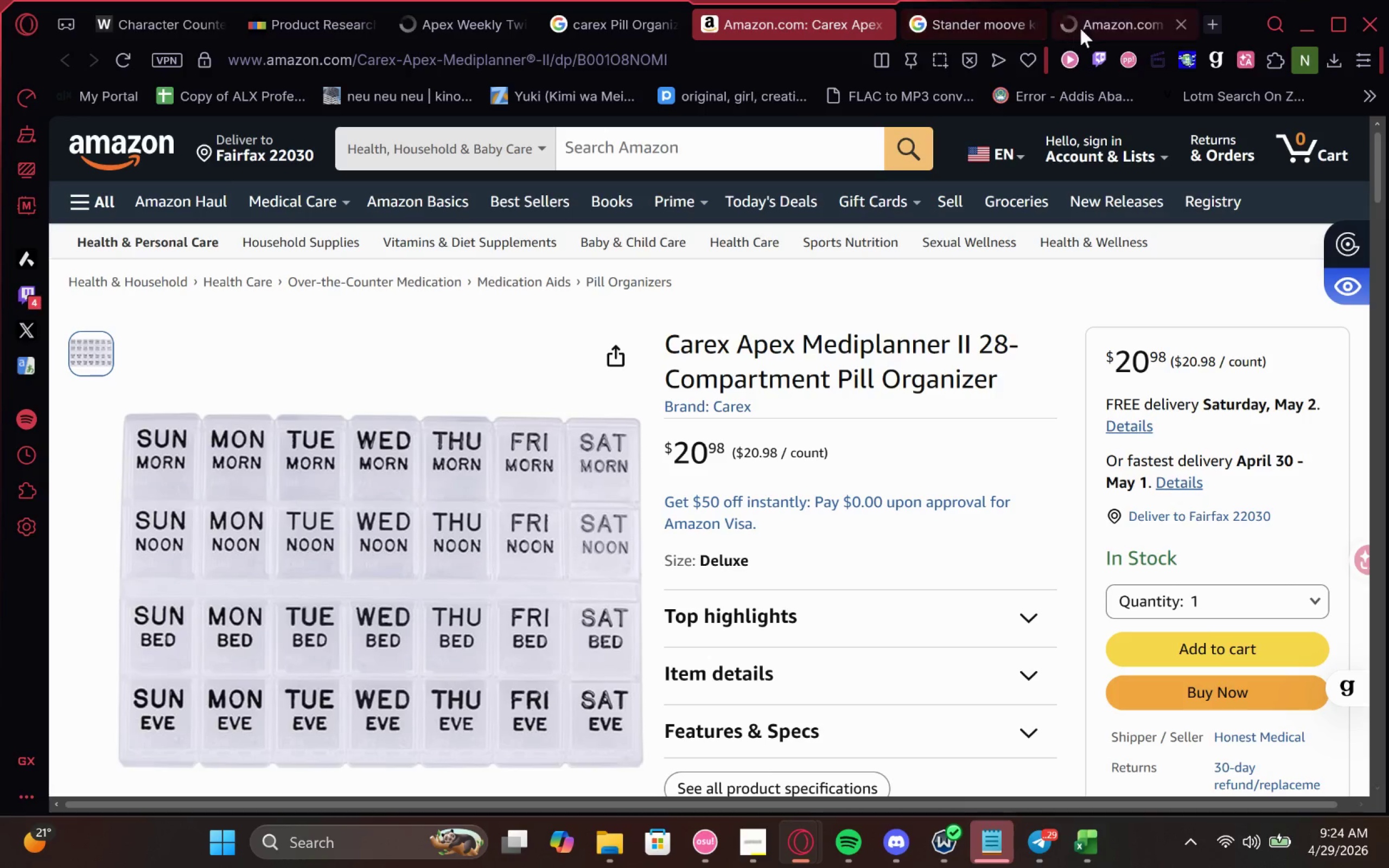 
left_click_drag(start_coordinate=[1117, 14], to_coordinate=[838, 8])
 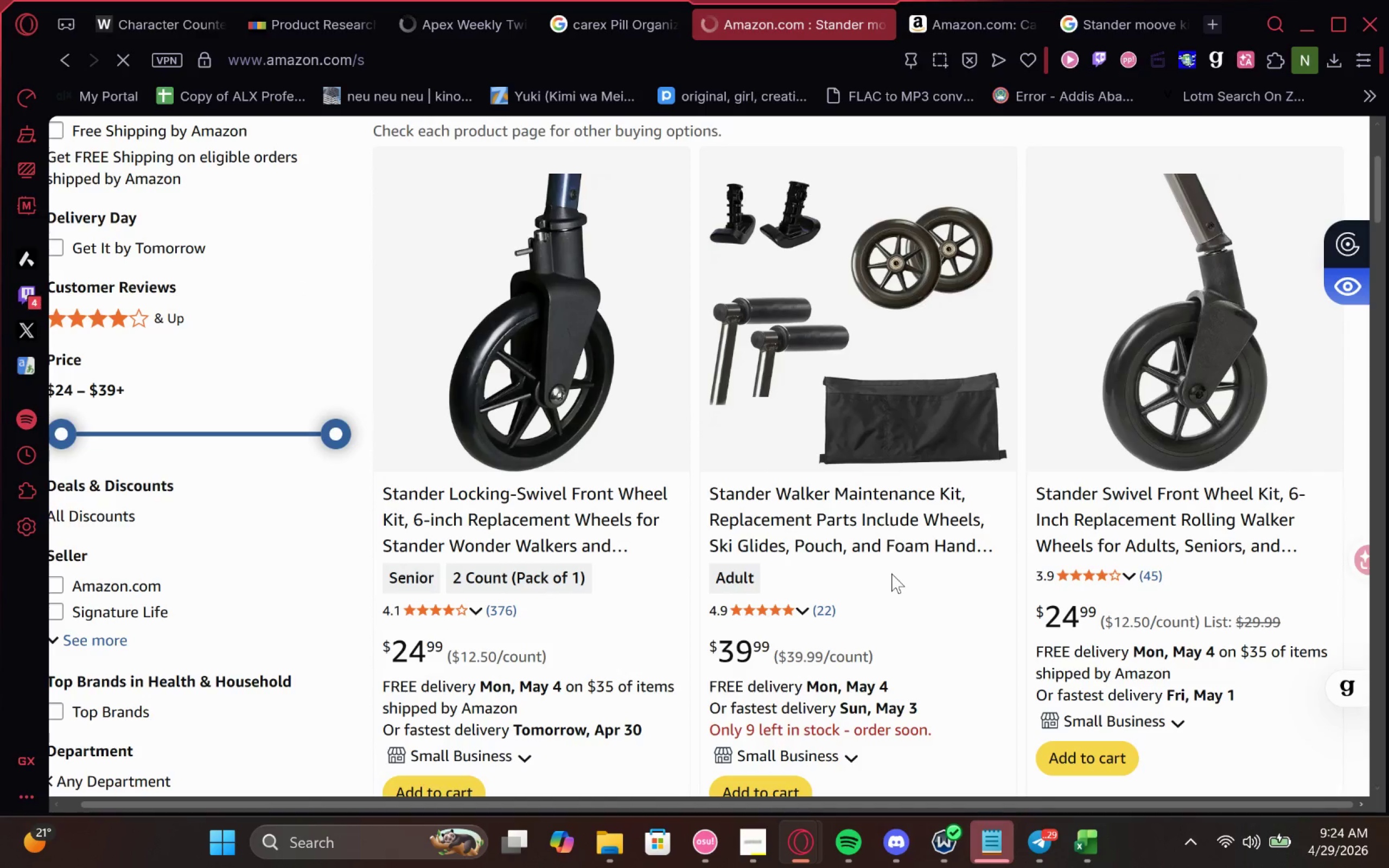 
wait(12.34)
 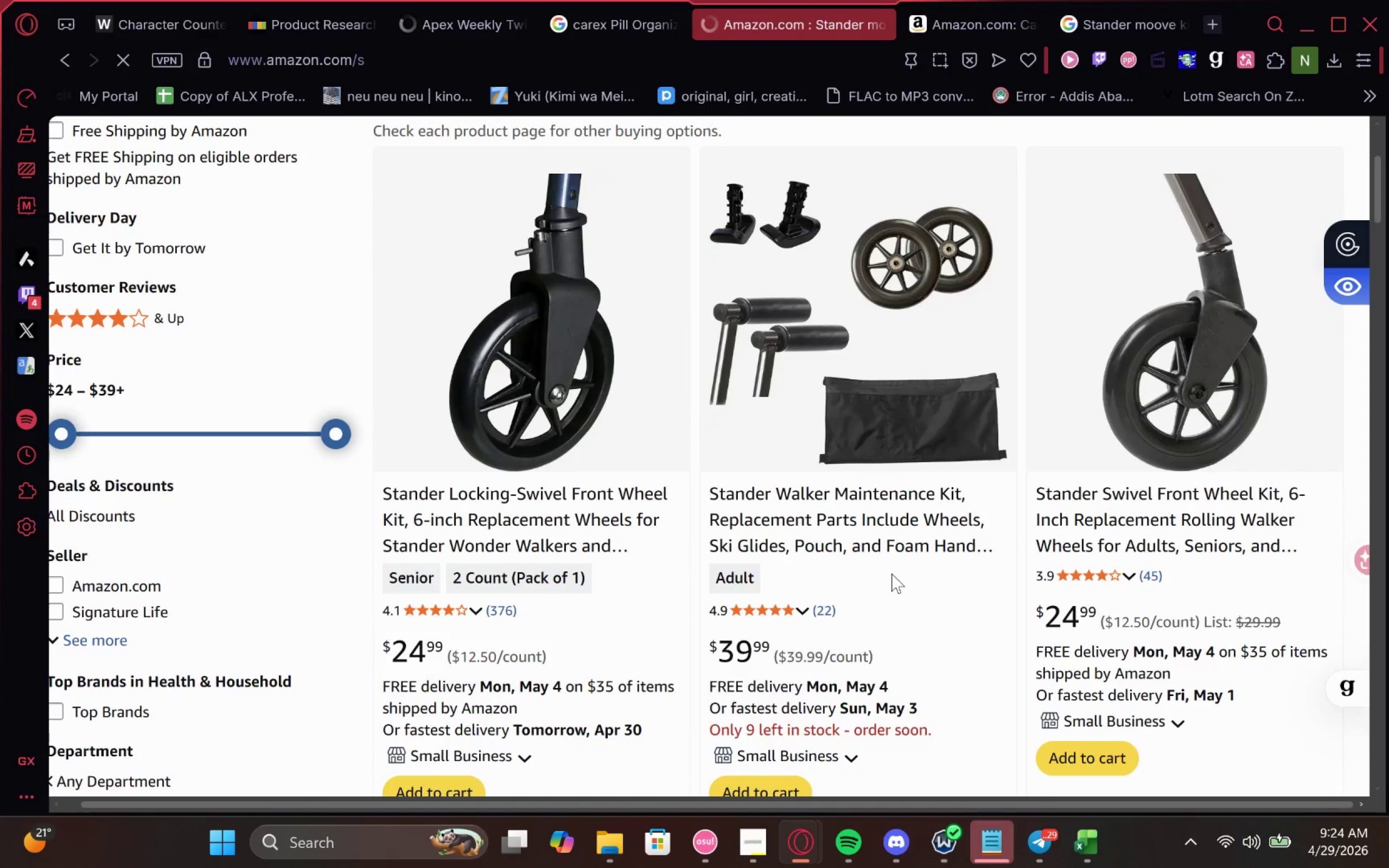 
mouse_move([845, 842])
 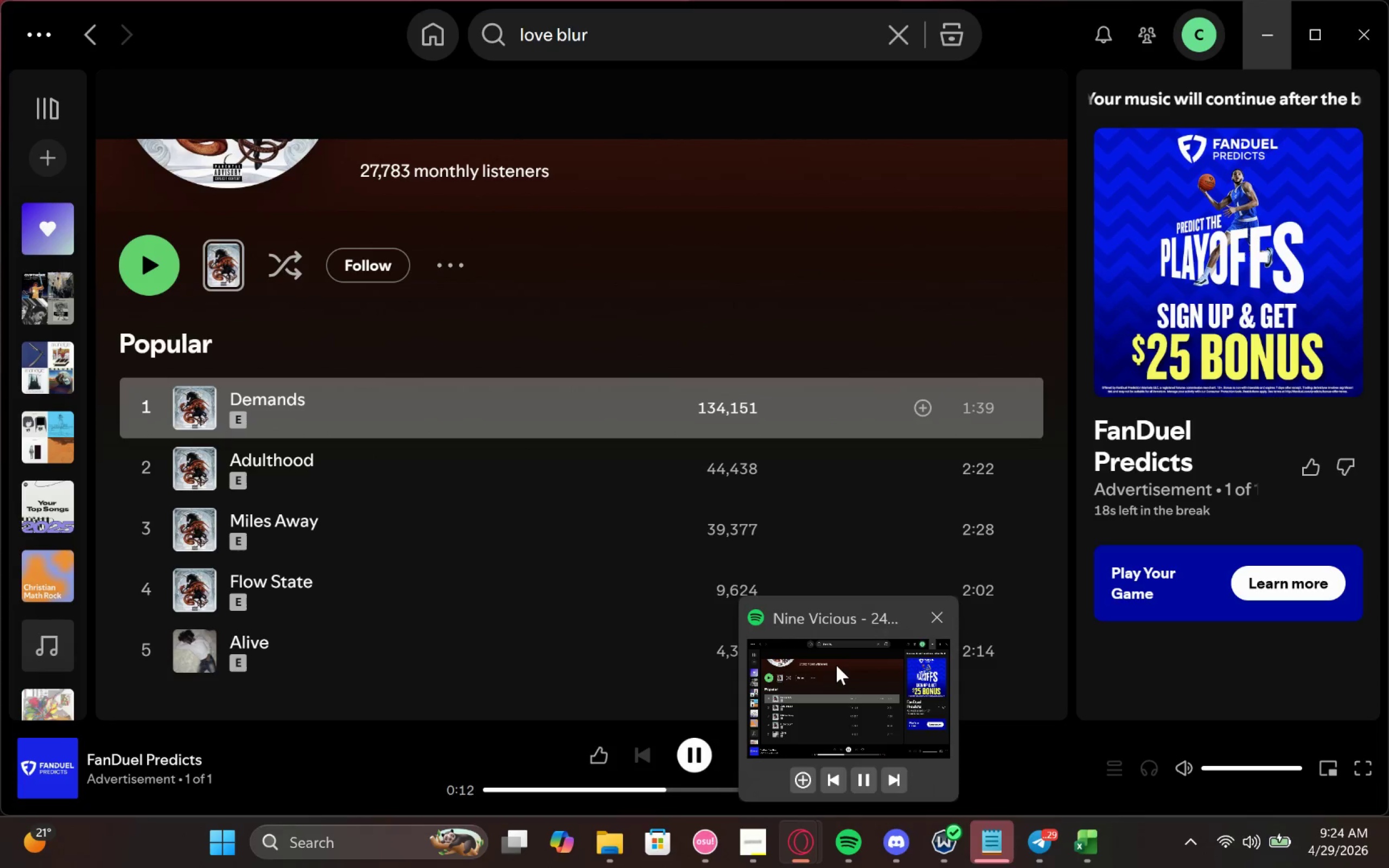 
left_click([836, 665])
 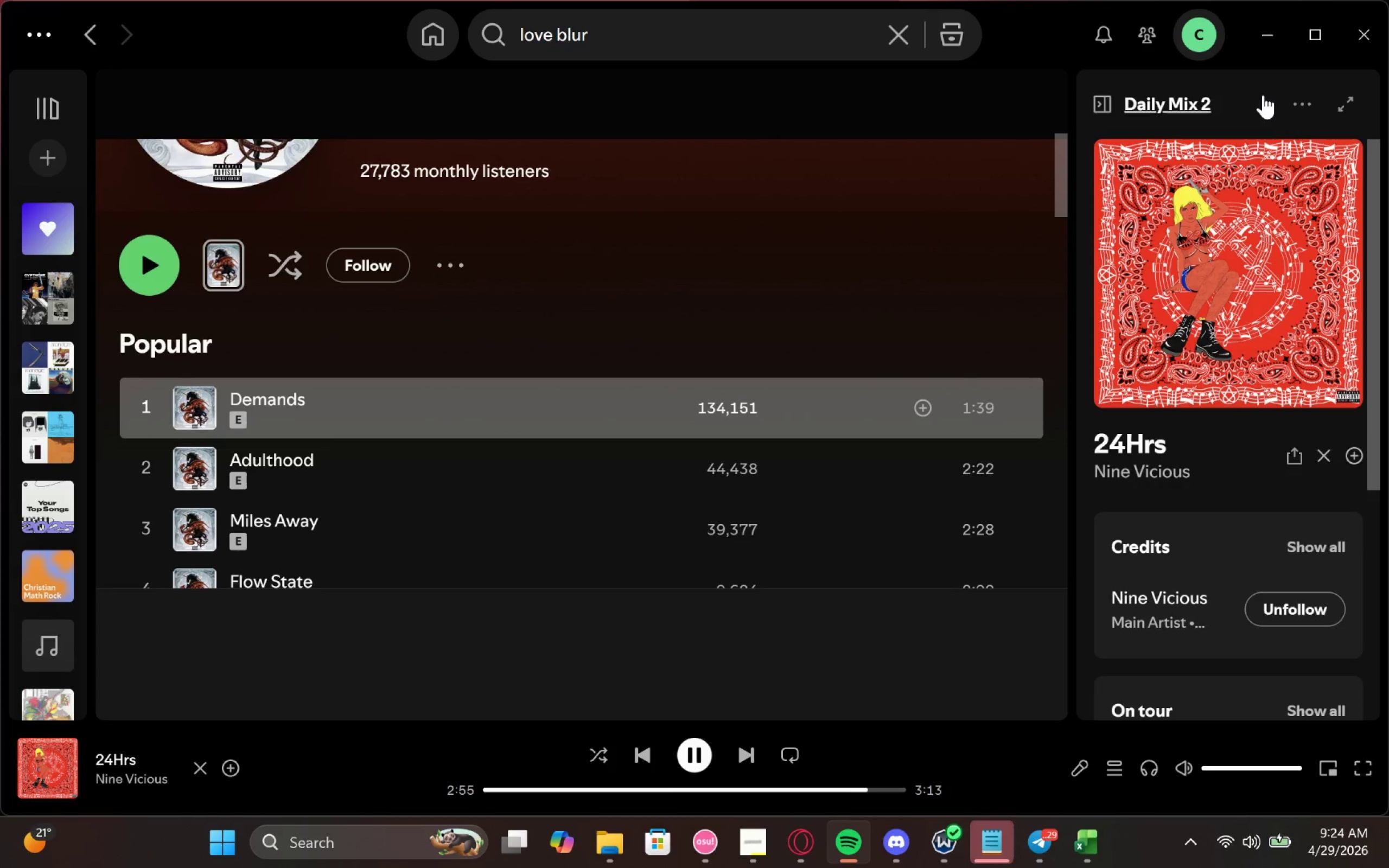 
left_click([1283, 34])
 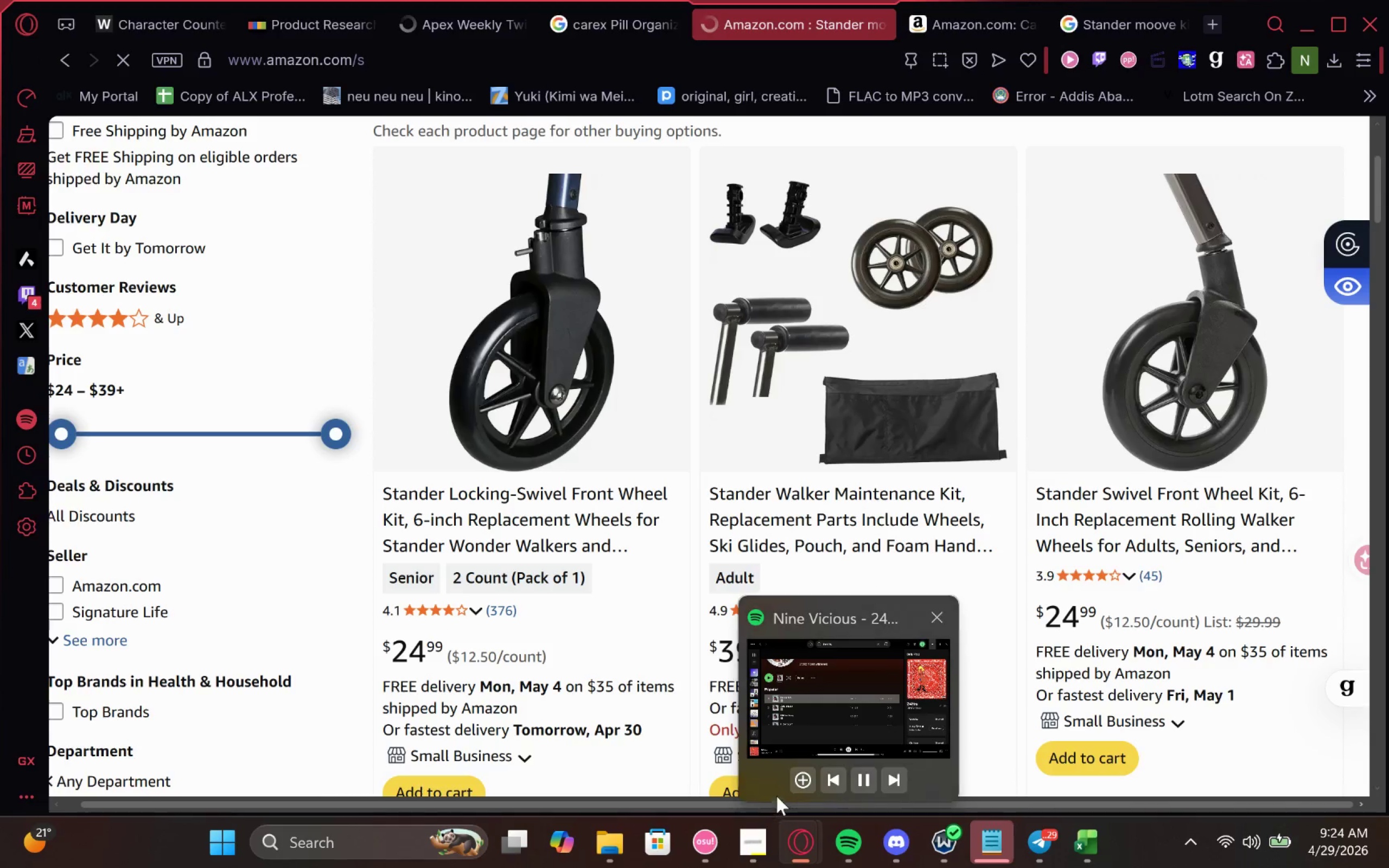 
left_click([800, 782])
 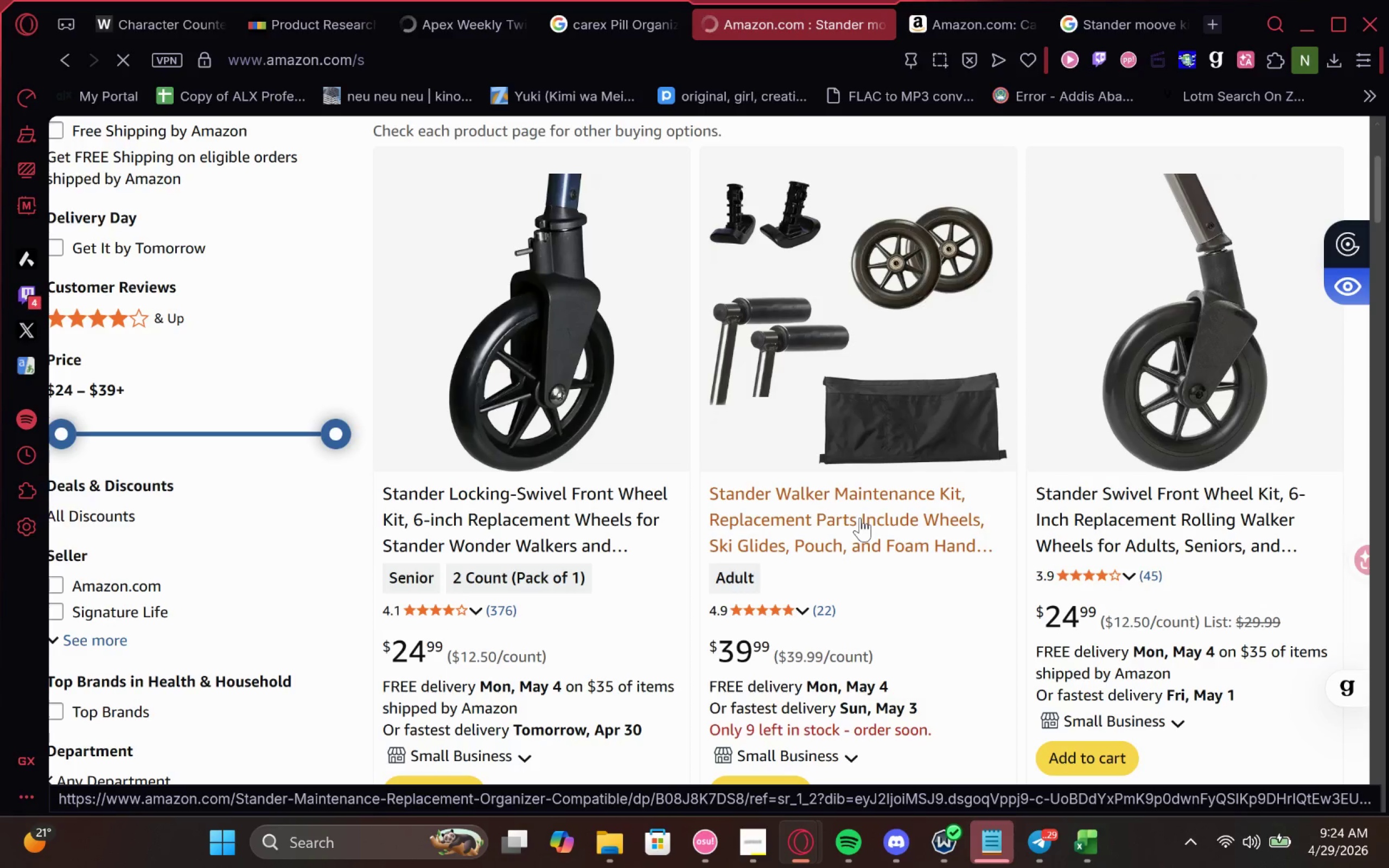 
left_click([875, 505])
 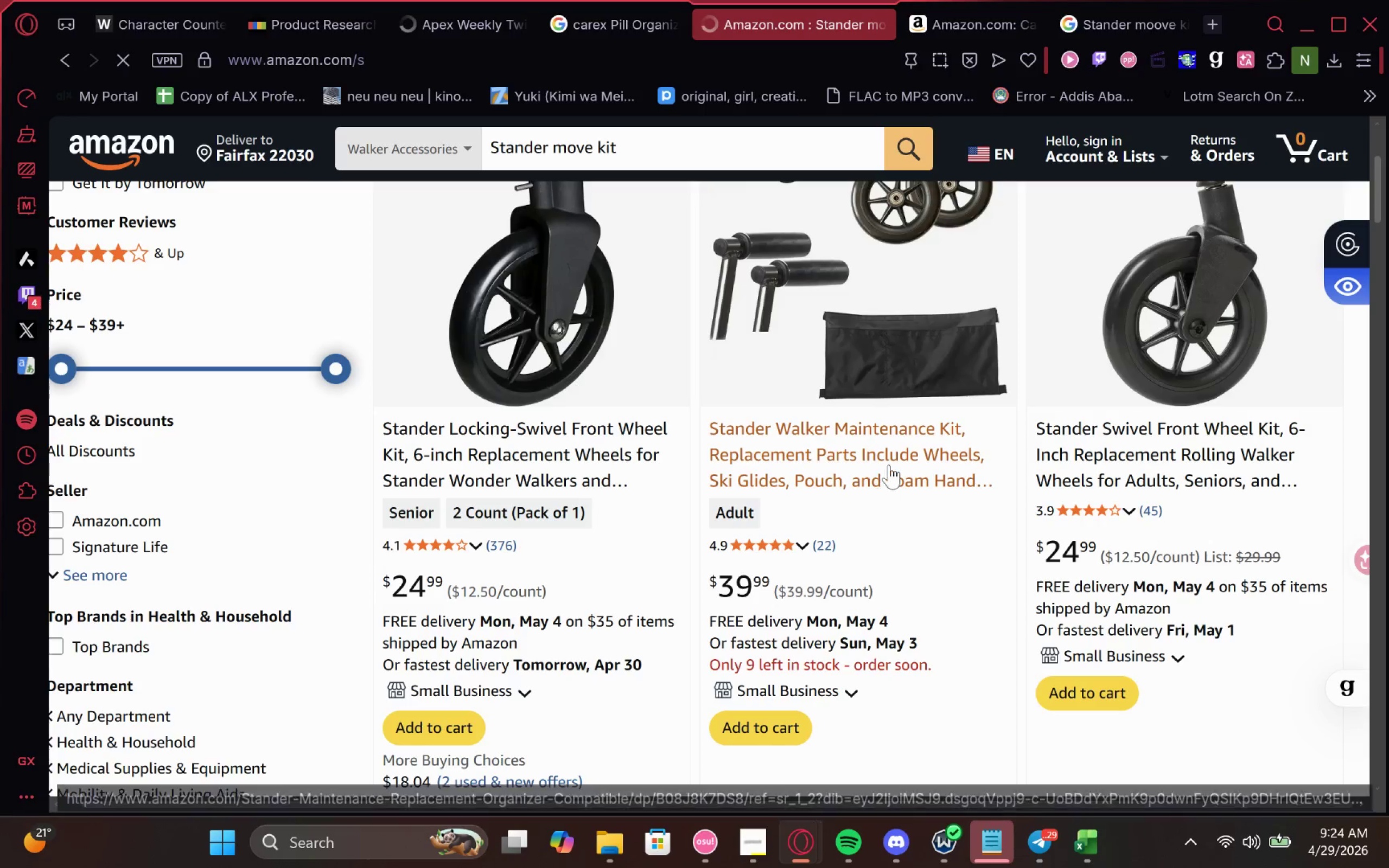 
left_click([890, 462])
 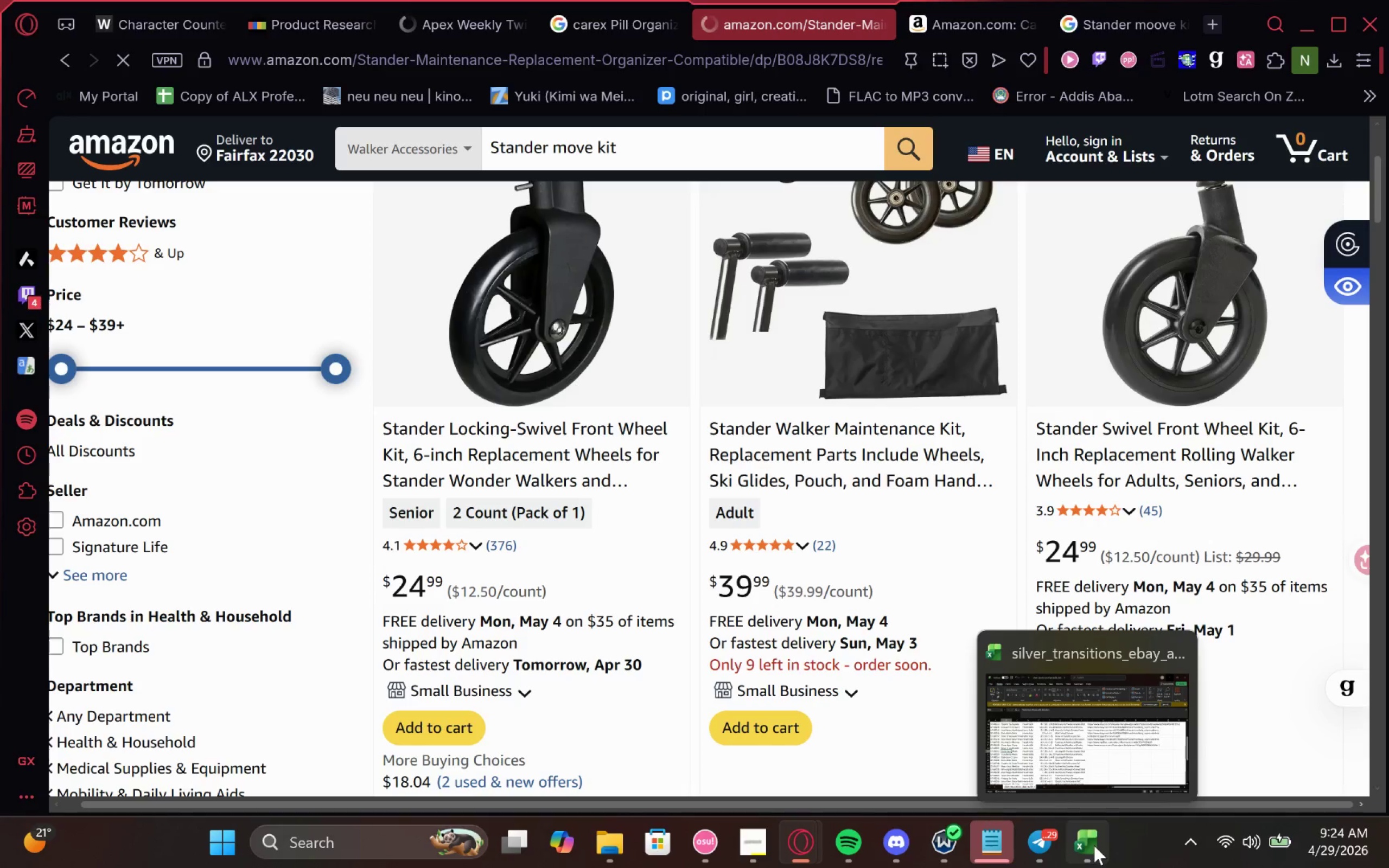 
left_click([1062, 742])
 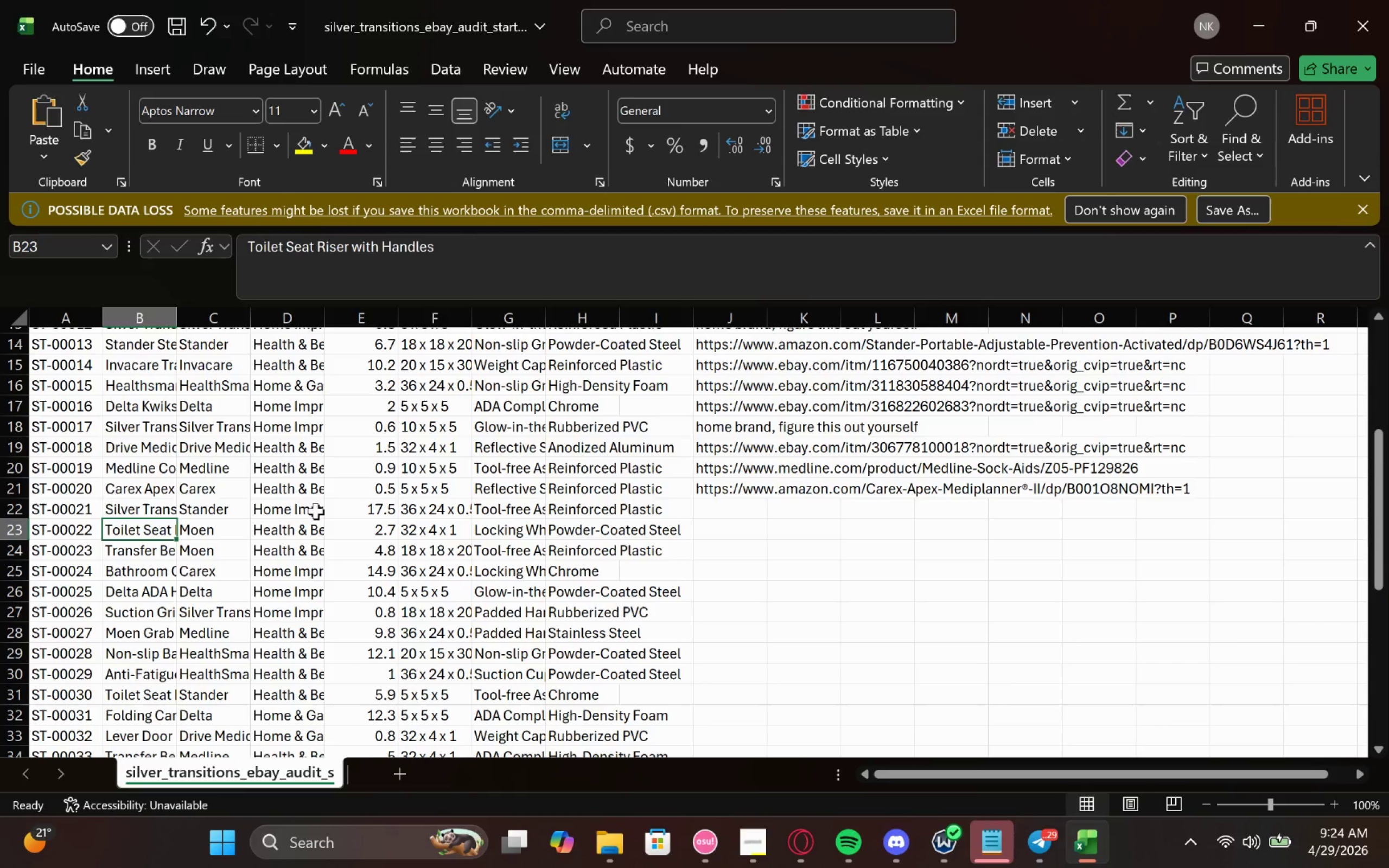 
double_click([139, 510])
 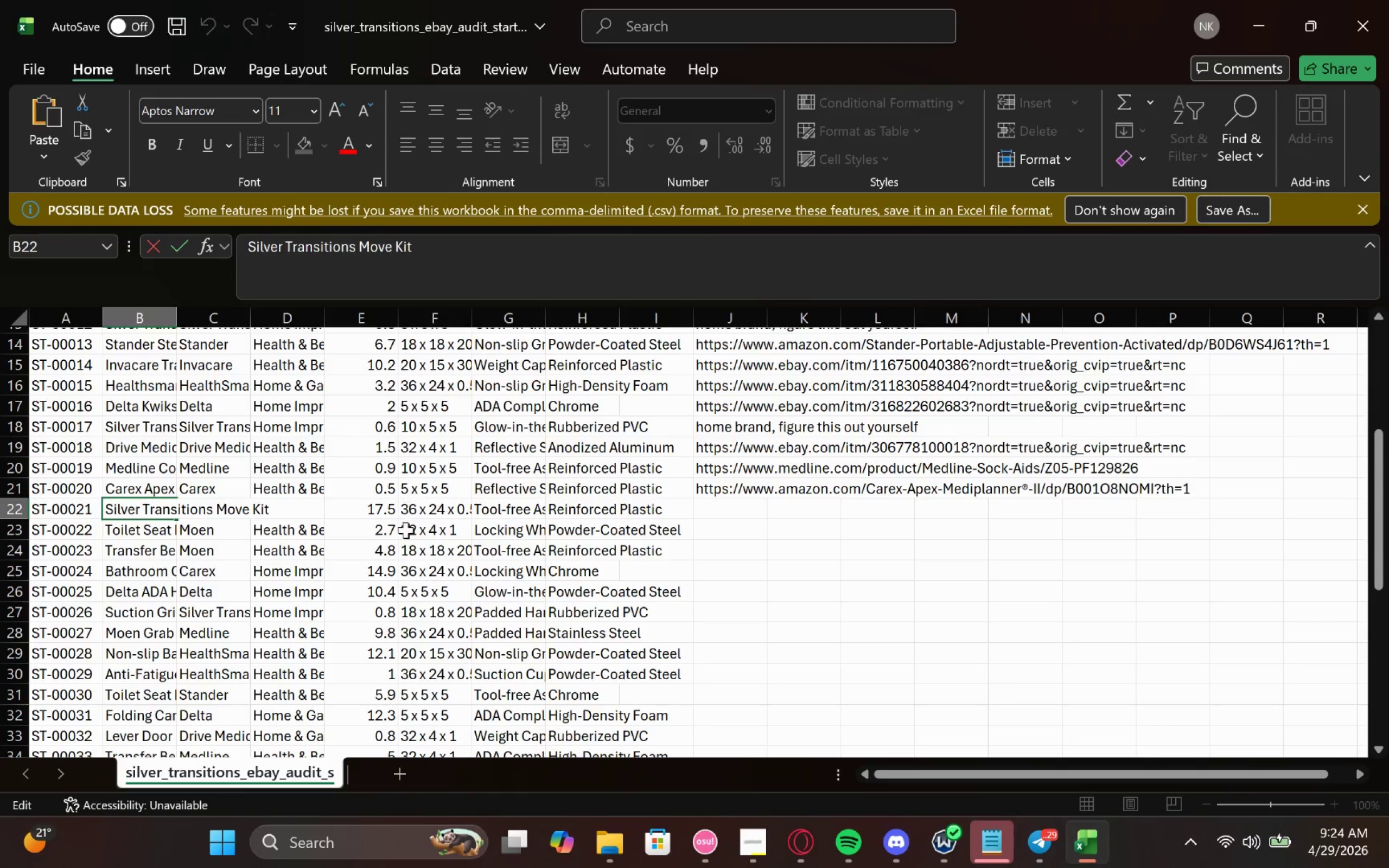 
left_click([380, 529])
 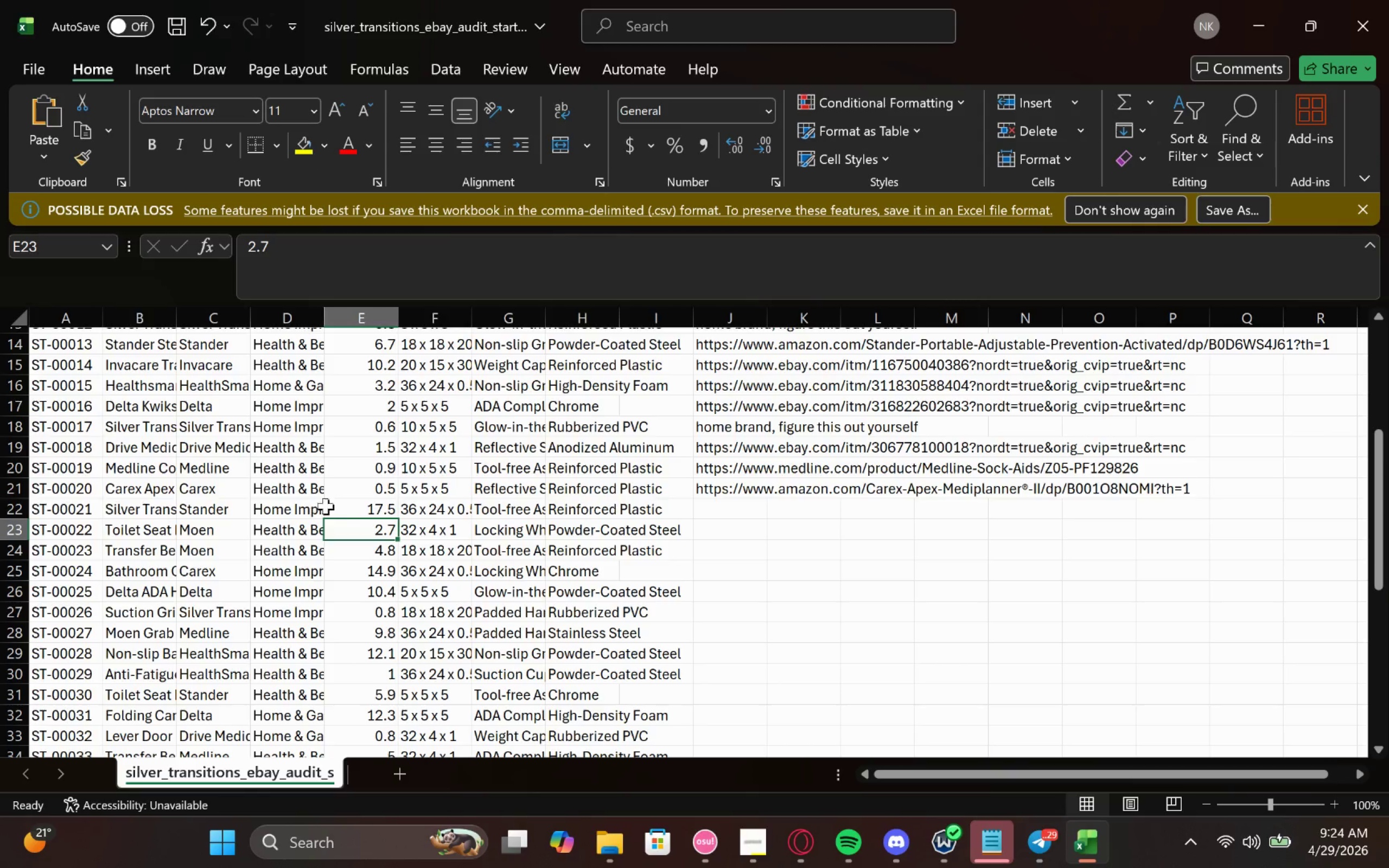 
left_click([372, 508])
 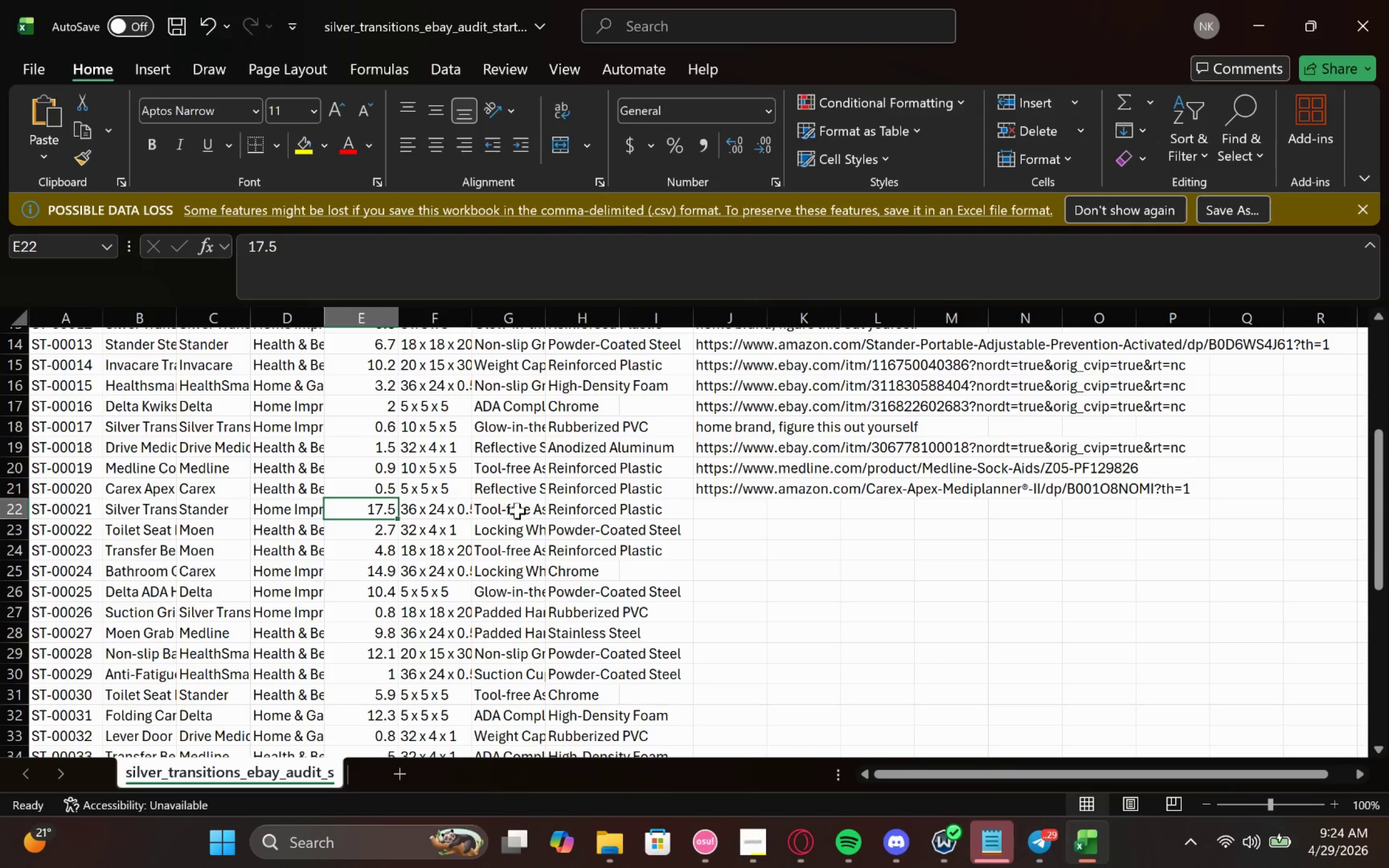 
left_click([518, 512])
 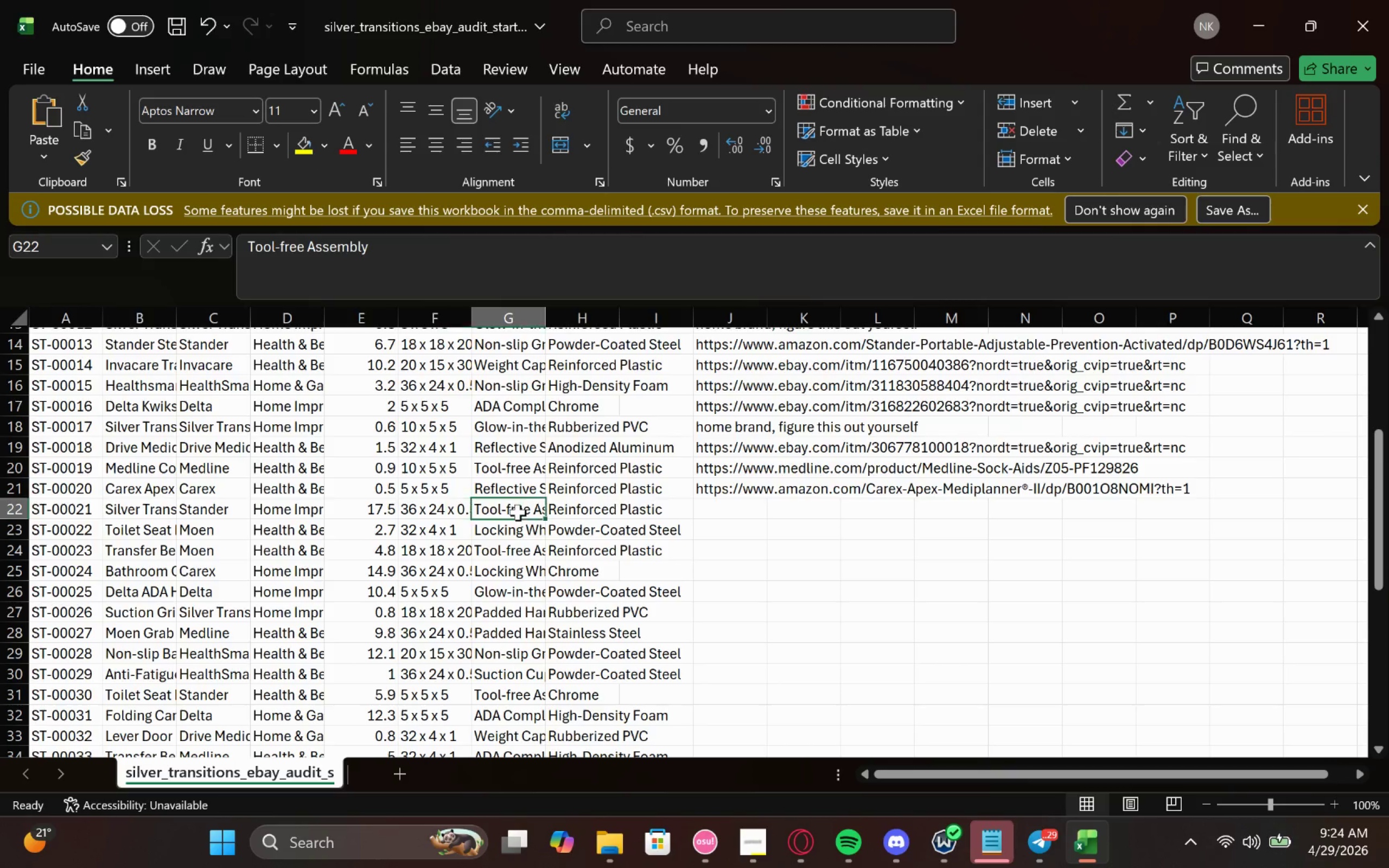 
left_click_drag(start_coordinate=[518, 512], to_coordinate=[626, 500])
 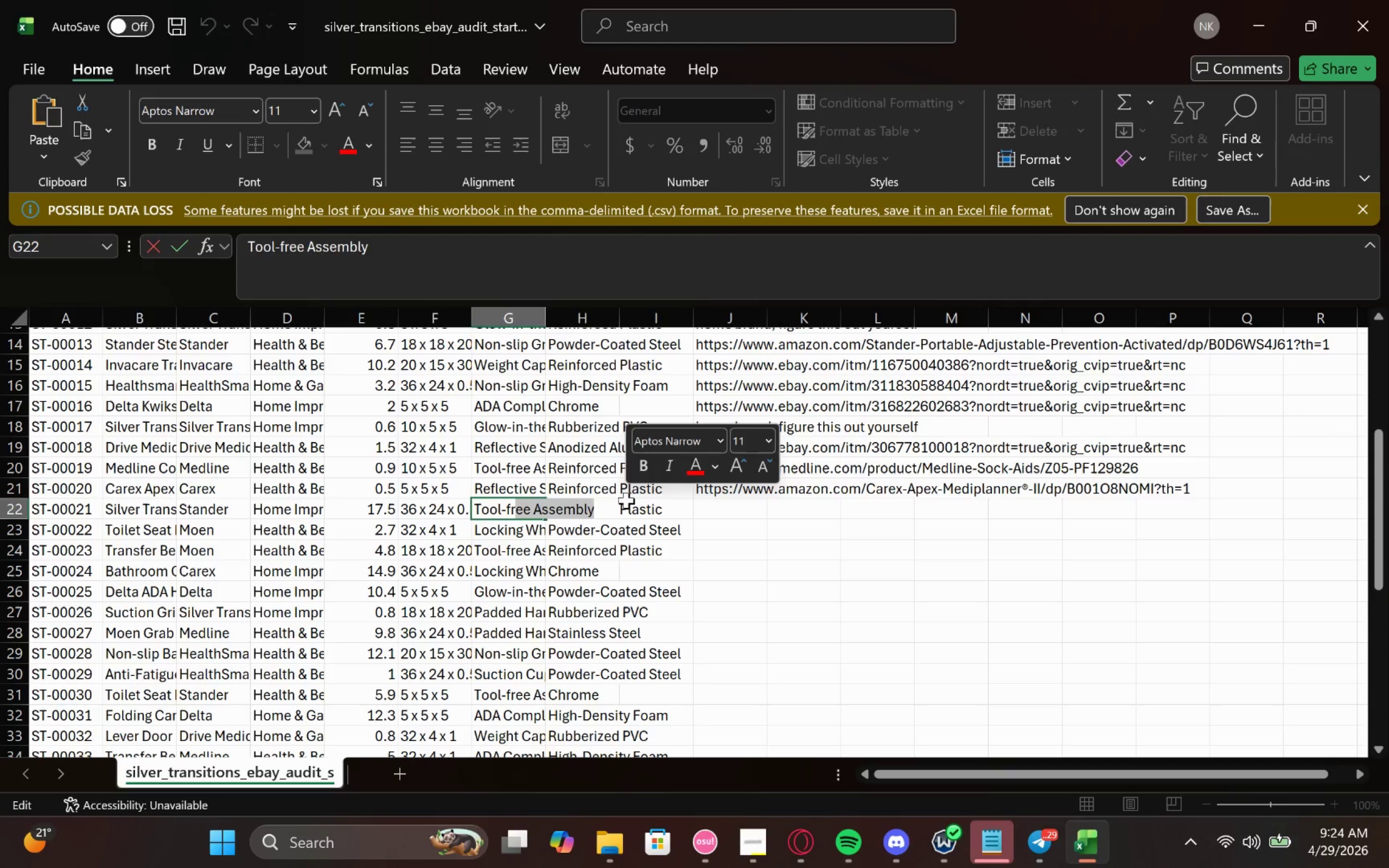 
left_click([626, 500])
 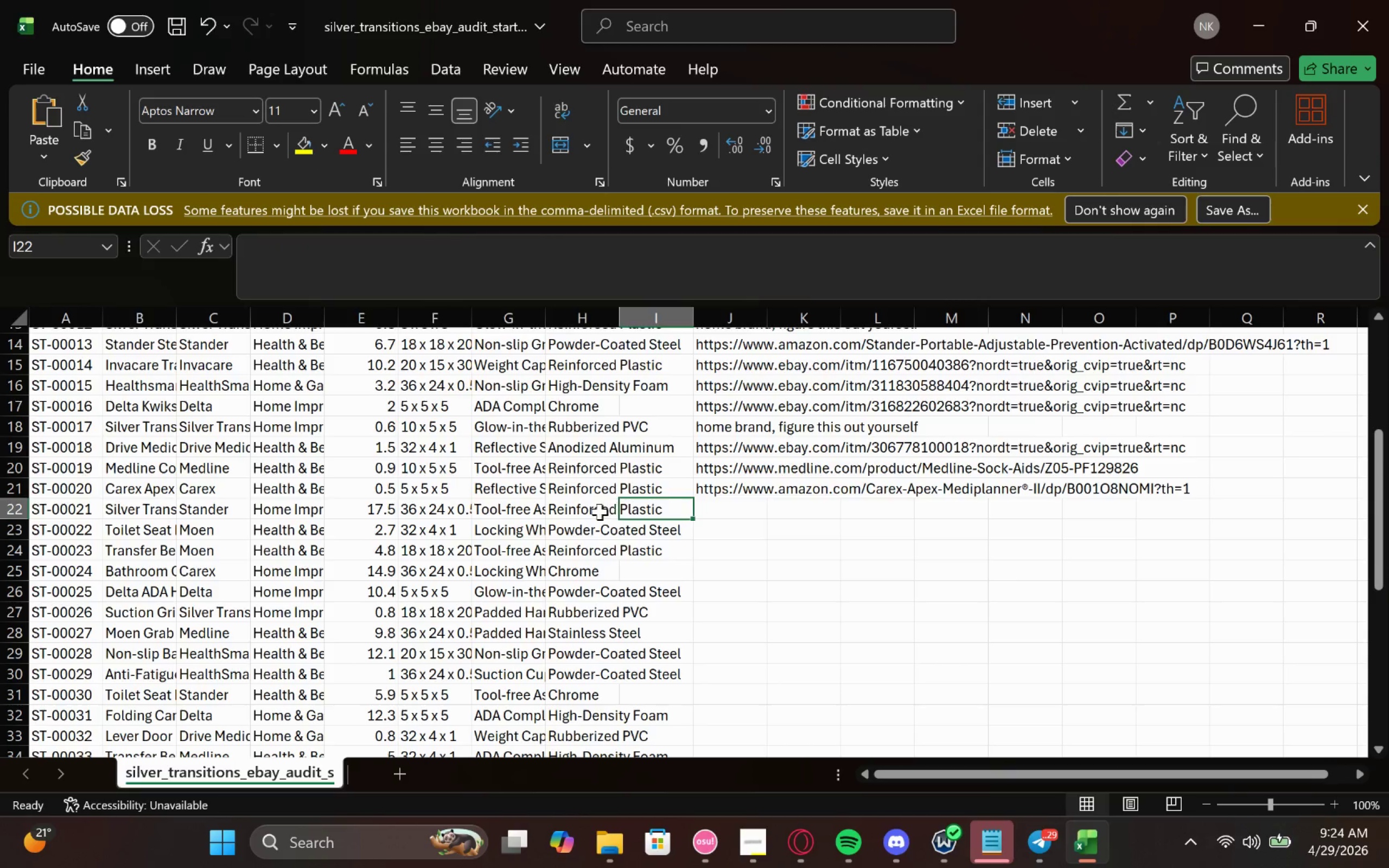 
left_click([595, 515])
 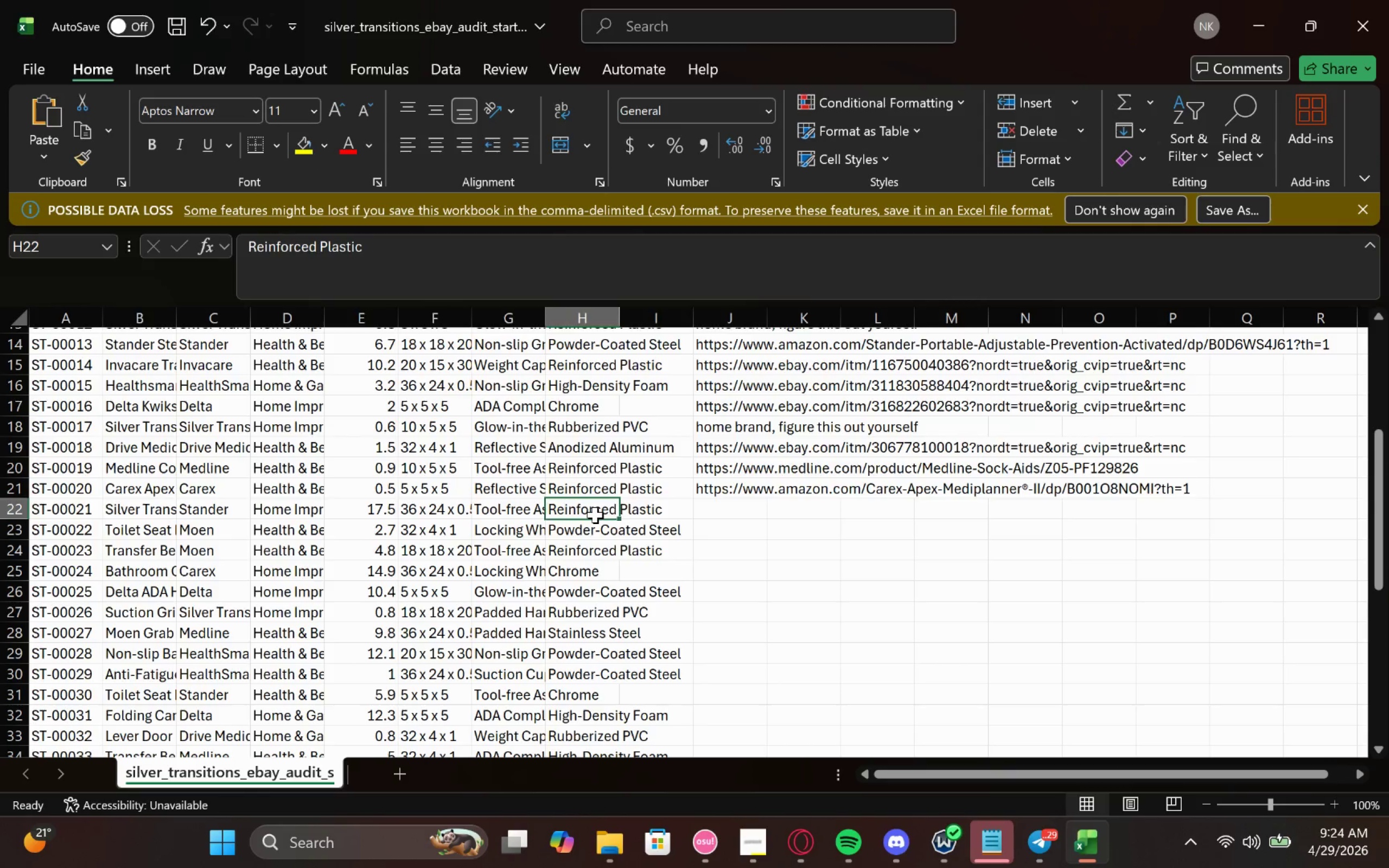 
left_click_drag(start_coordinate=[595, 515], to_coordinate=[648, 506])
 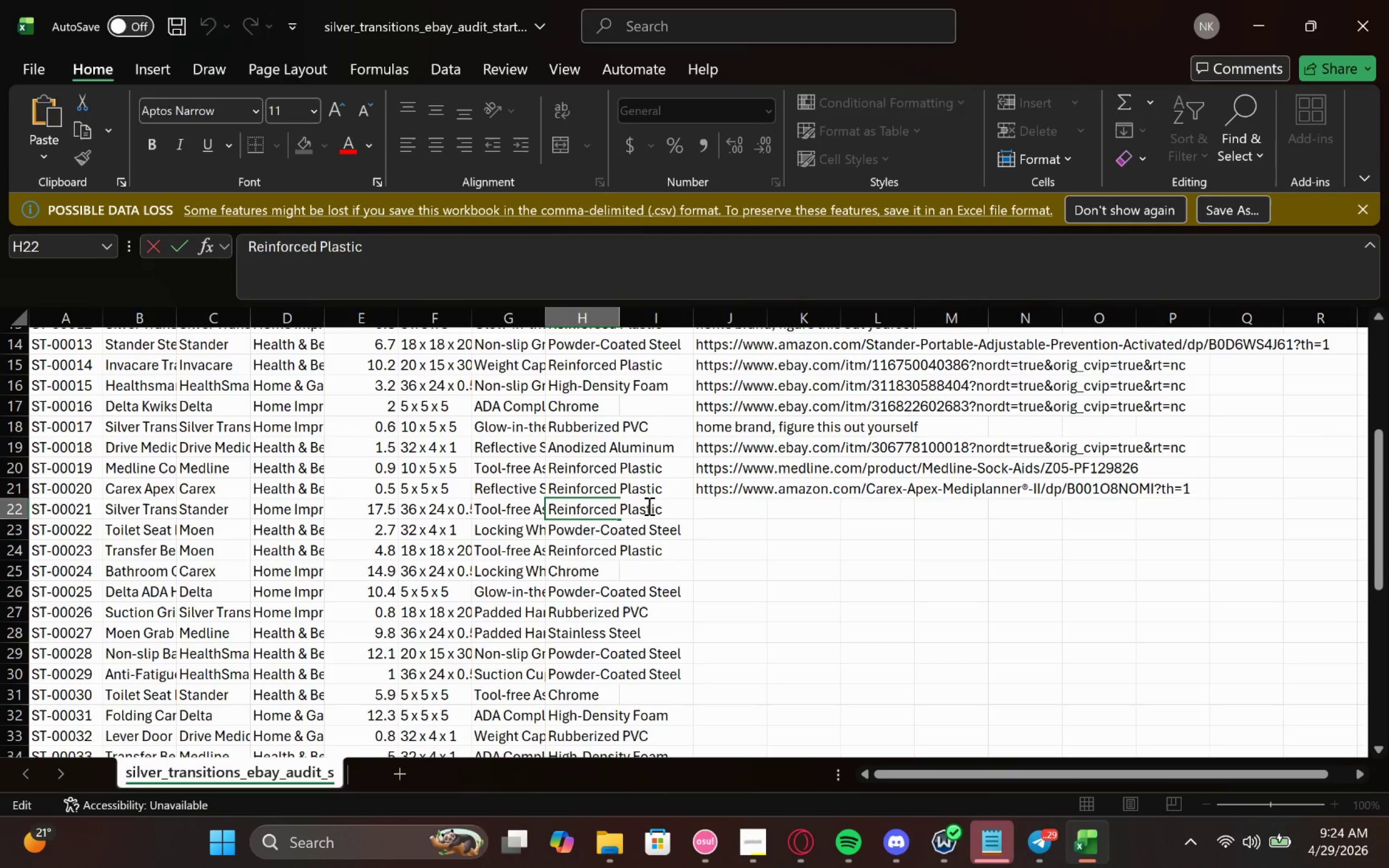 
double_click([648, 506])
 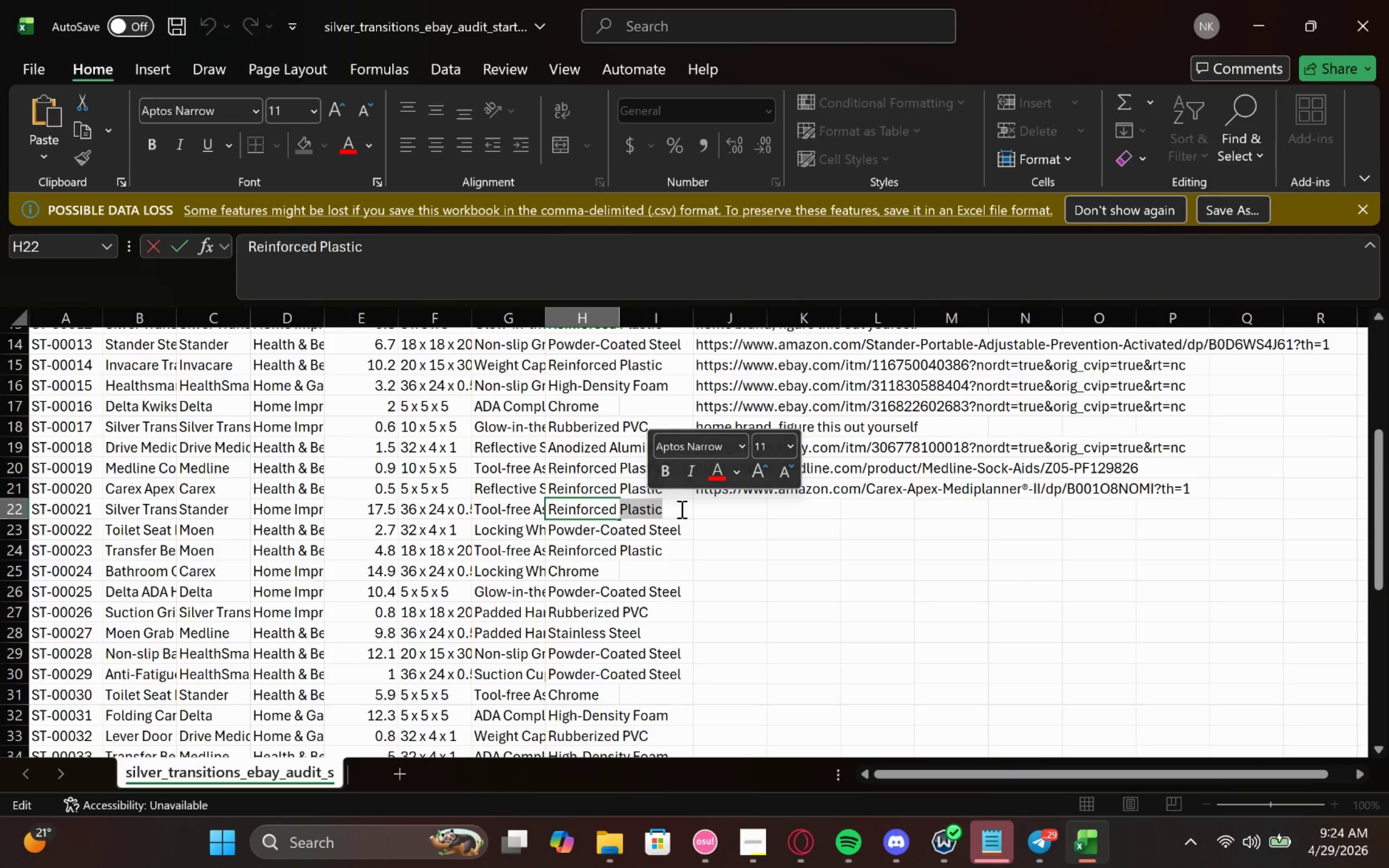 
left_click([680, 509])
 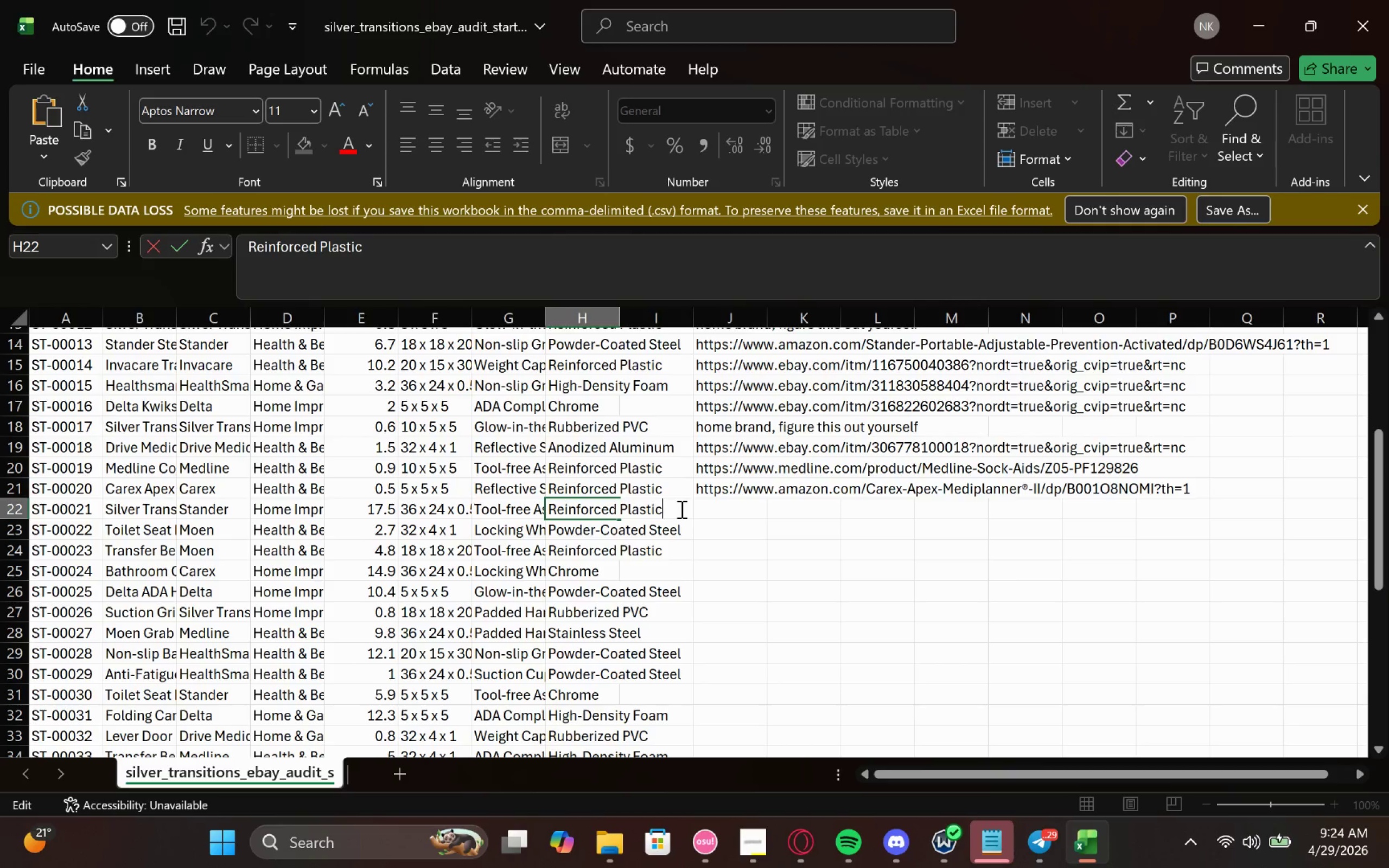 
left_click([680, 509])
 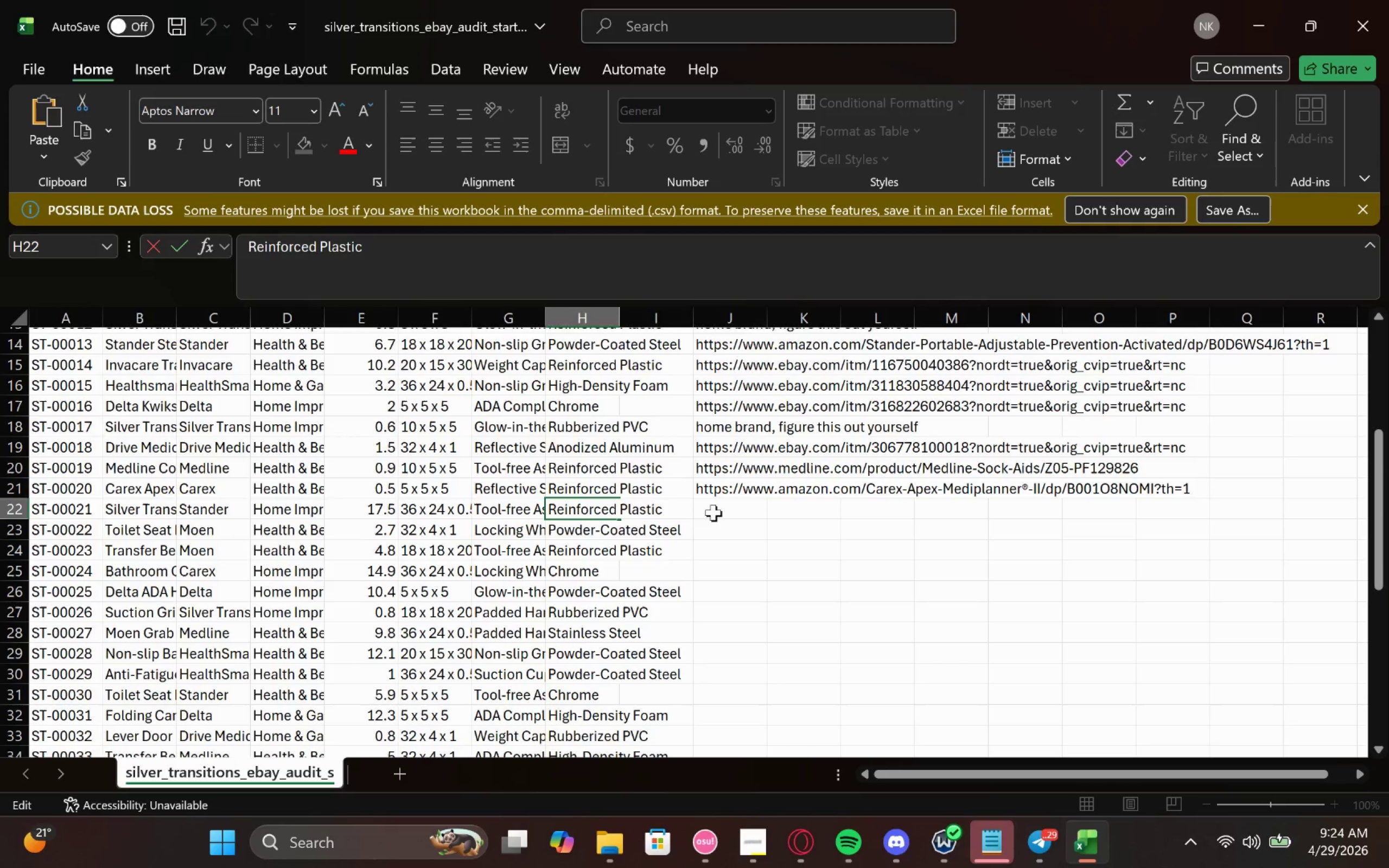 
left_click([713, 513])
 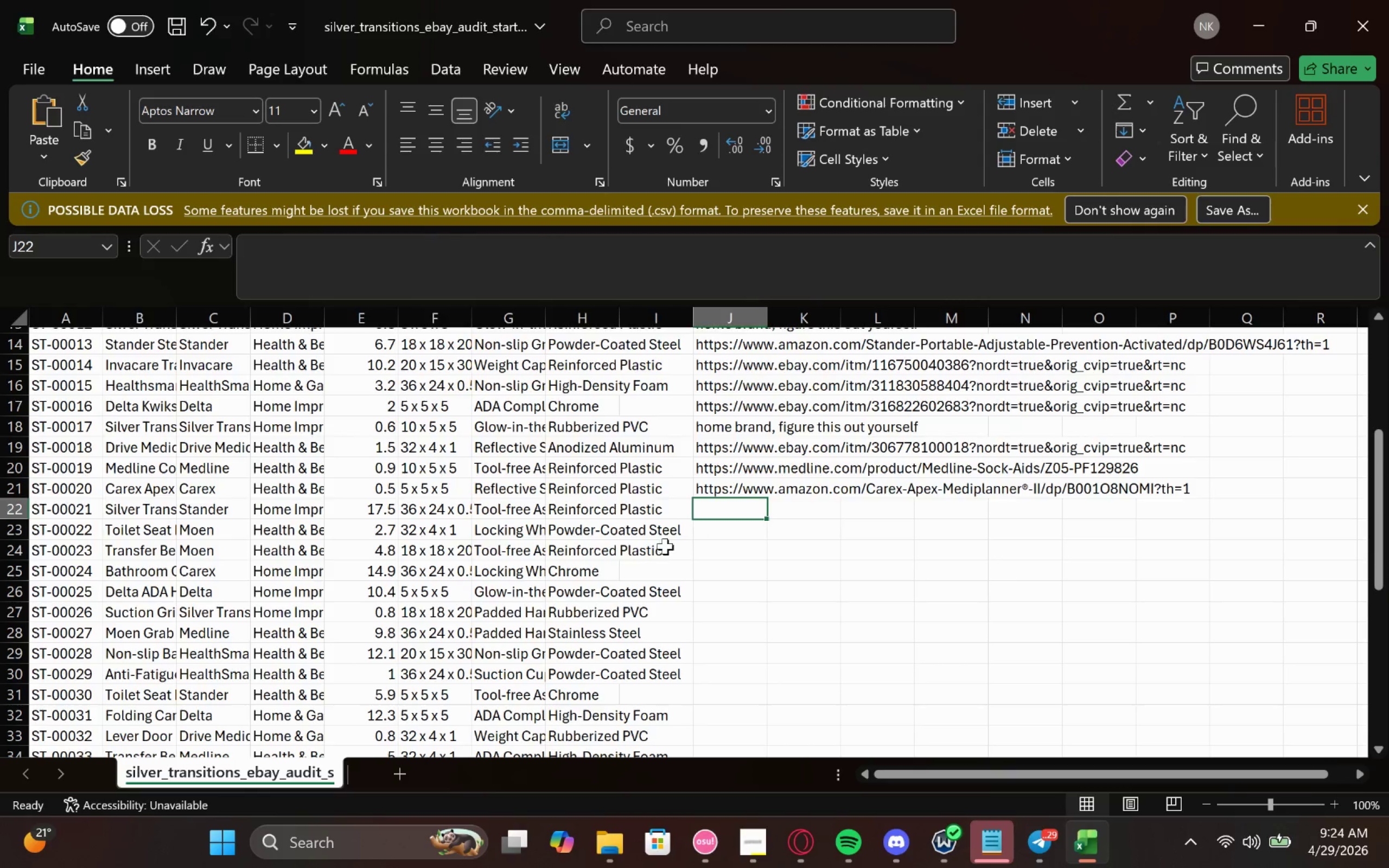 
wait(6.72)
 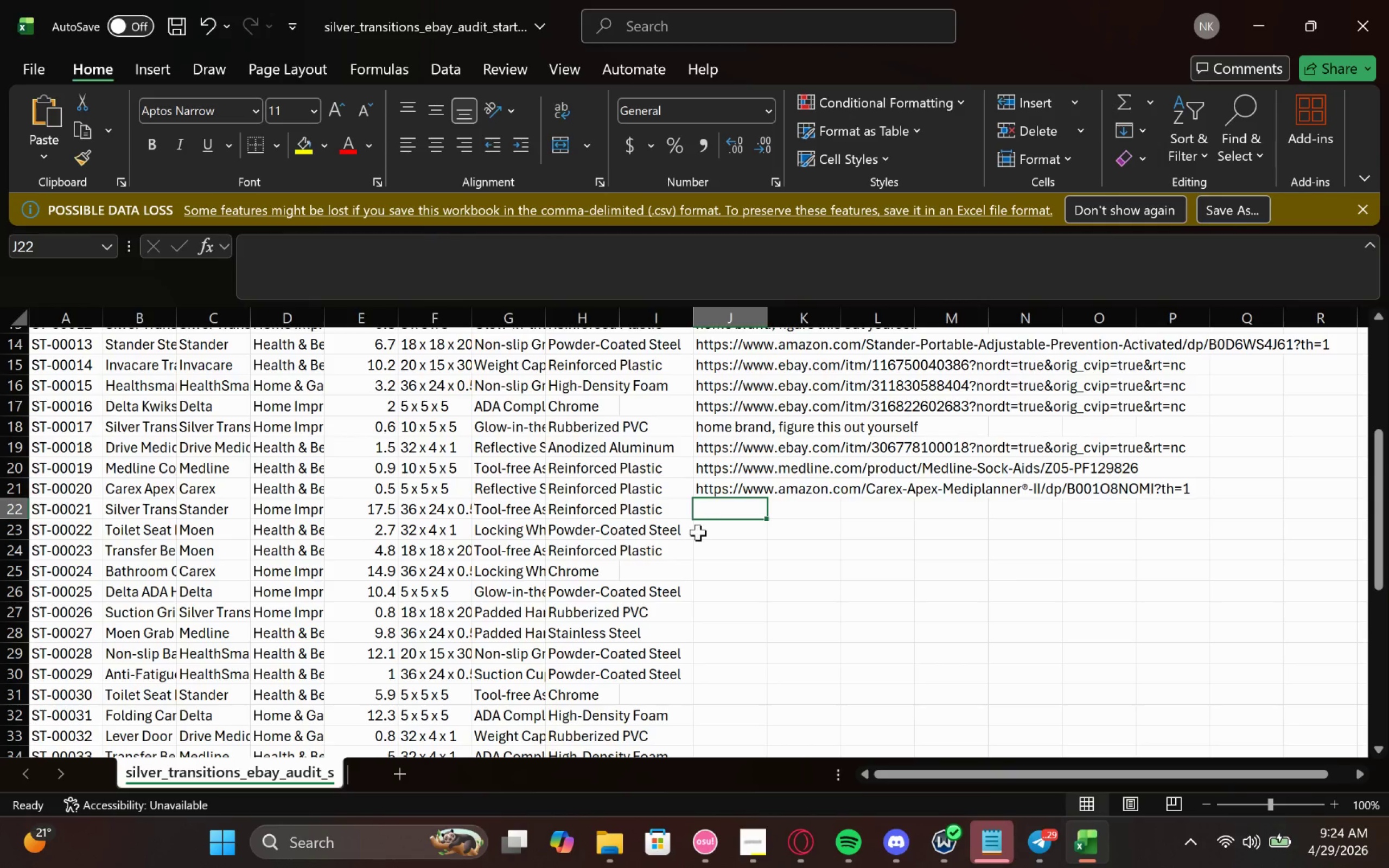 
left_click([148, 513])
 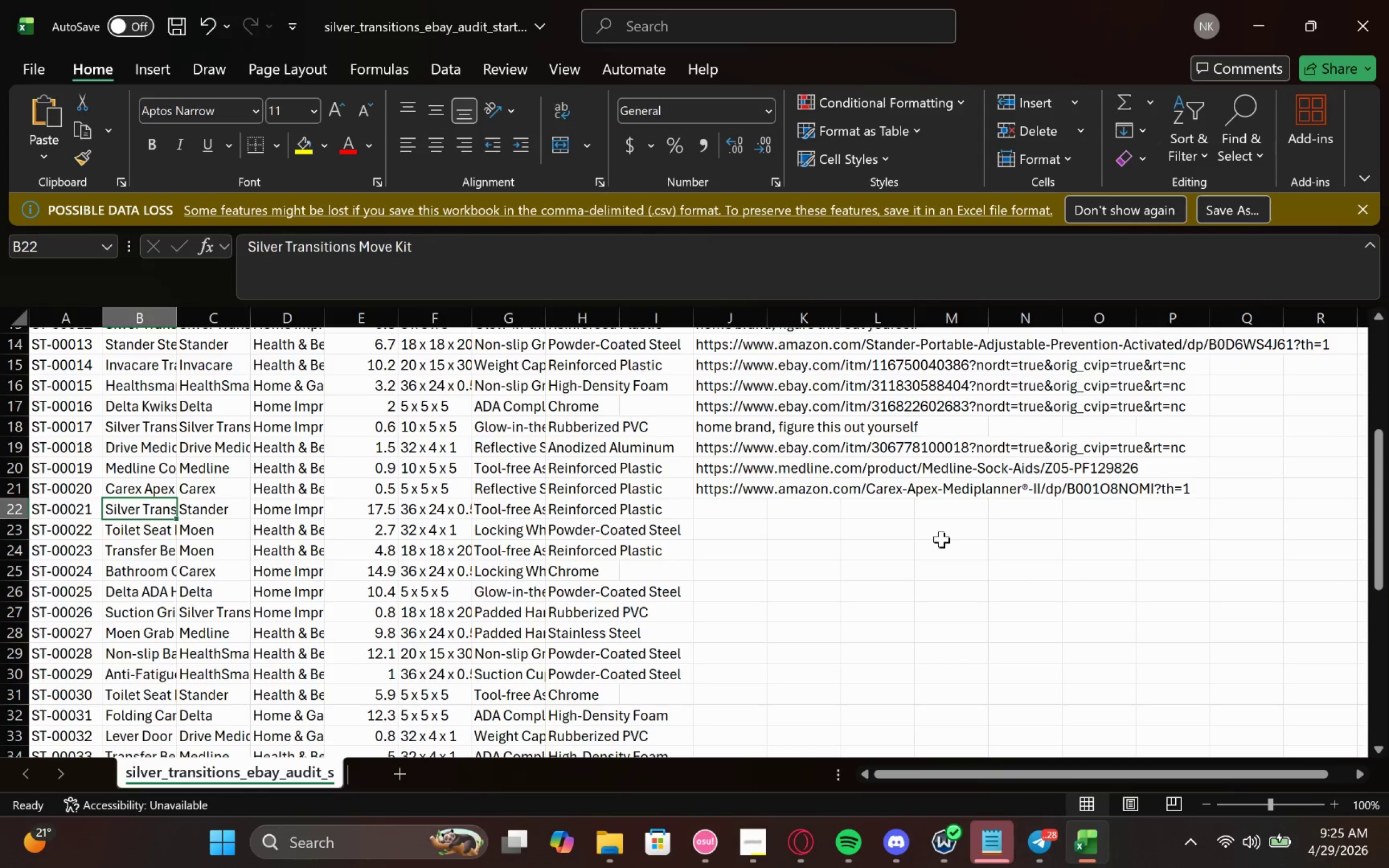 
wait(33.78)
 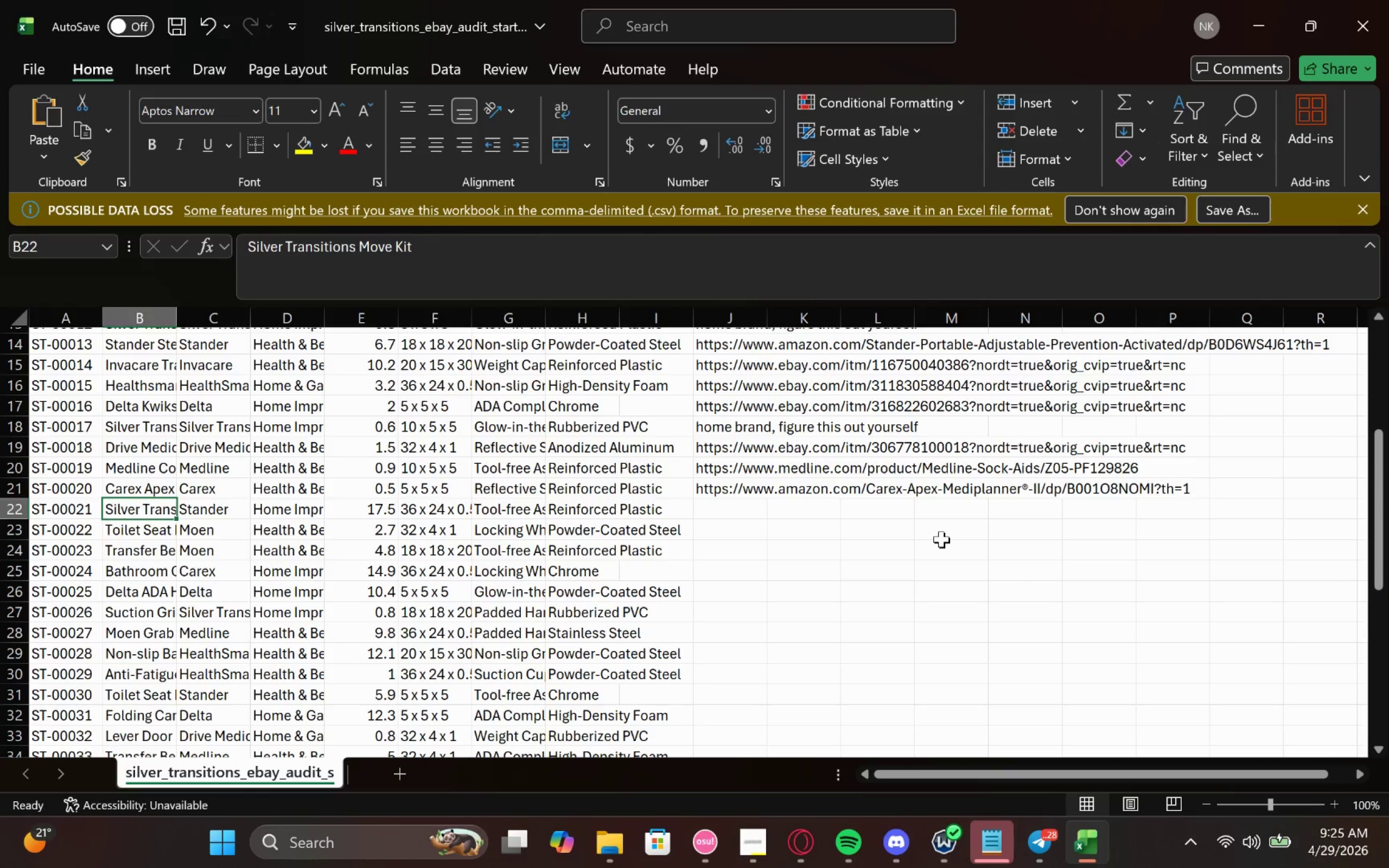 
scroll: coordinate [785, 589], scroll_direction: none, amount: 0.0
 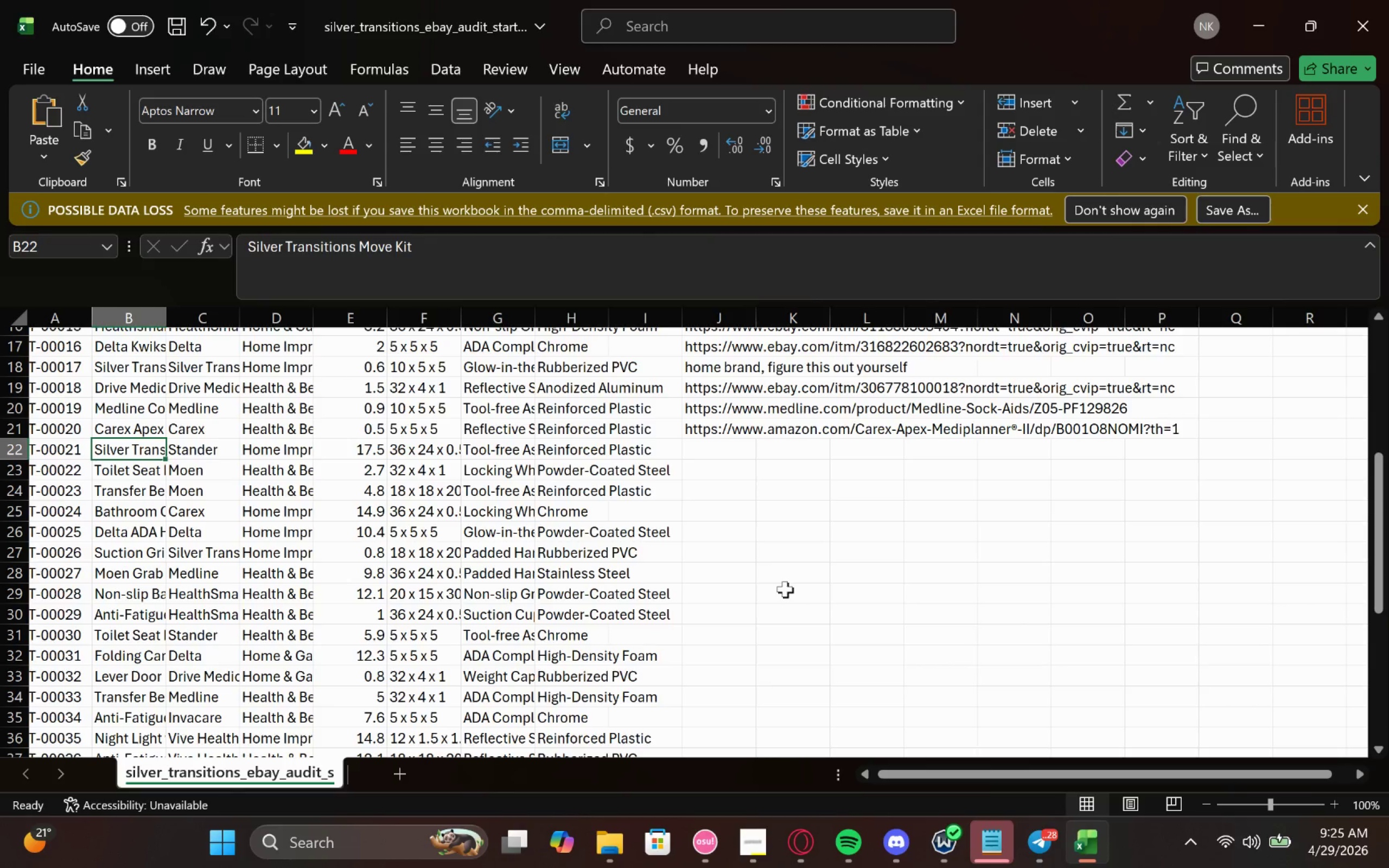 
wait(18.77)
 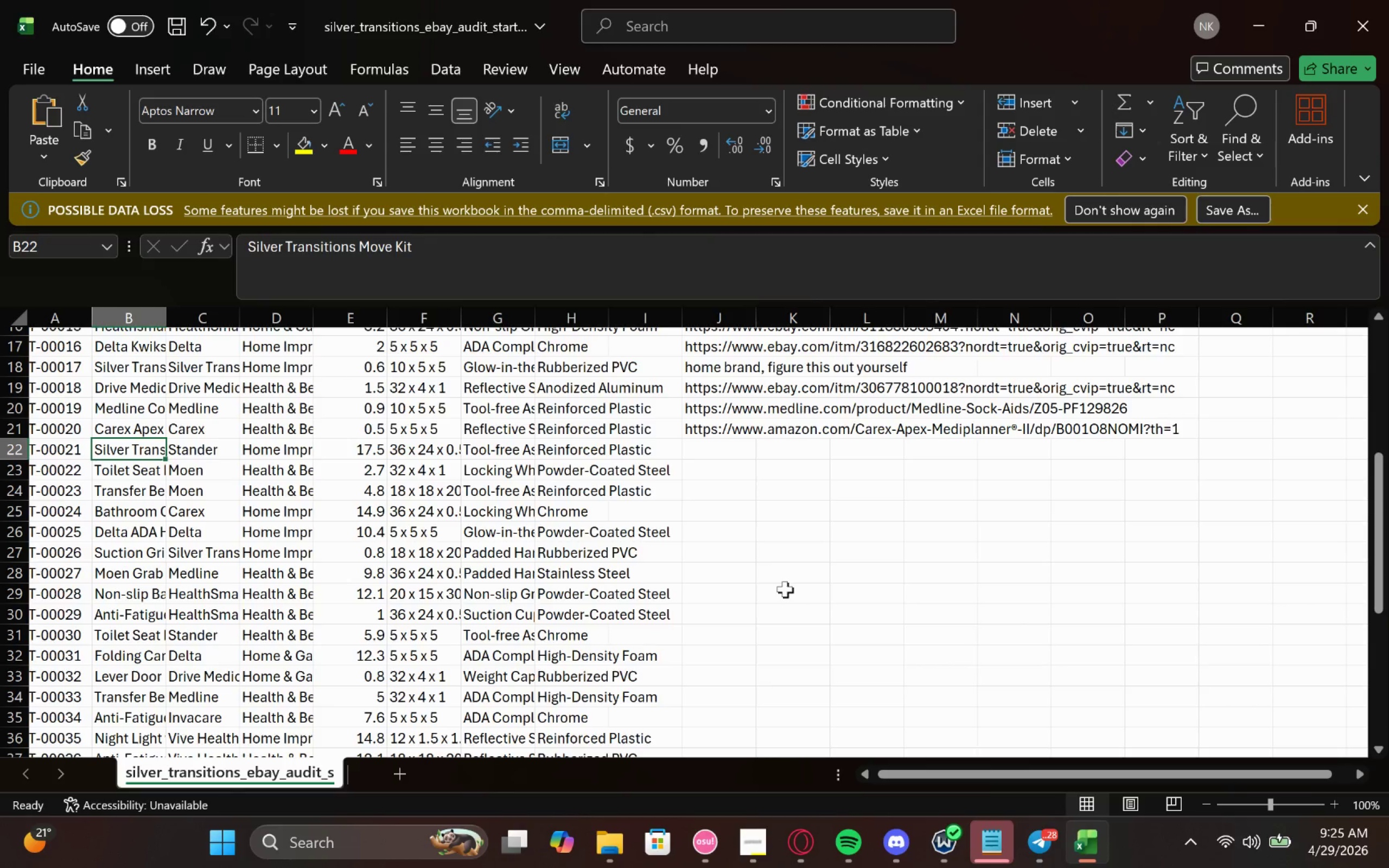 
left_click([1242, 3])
 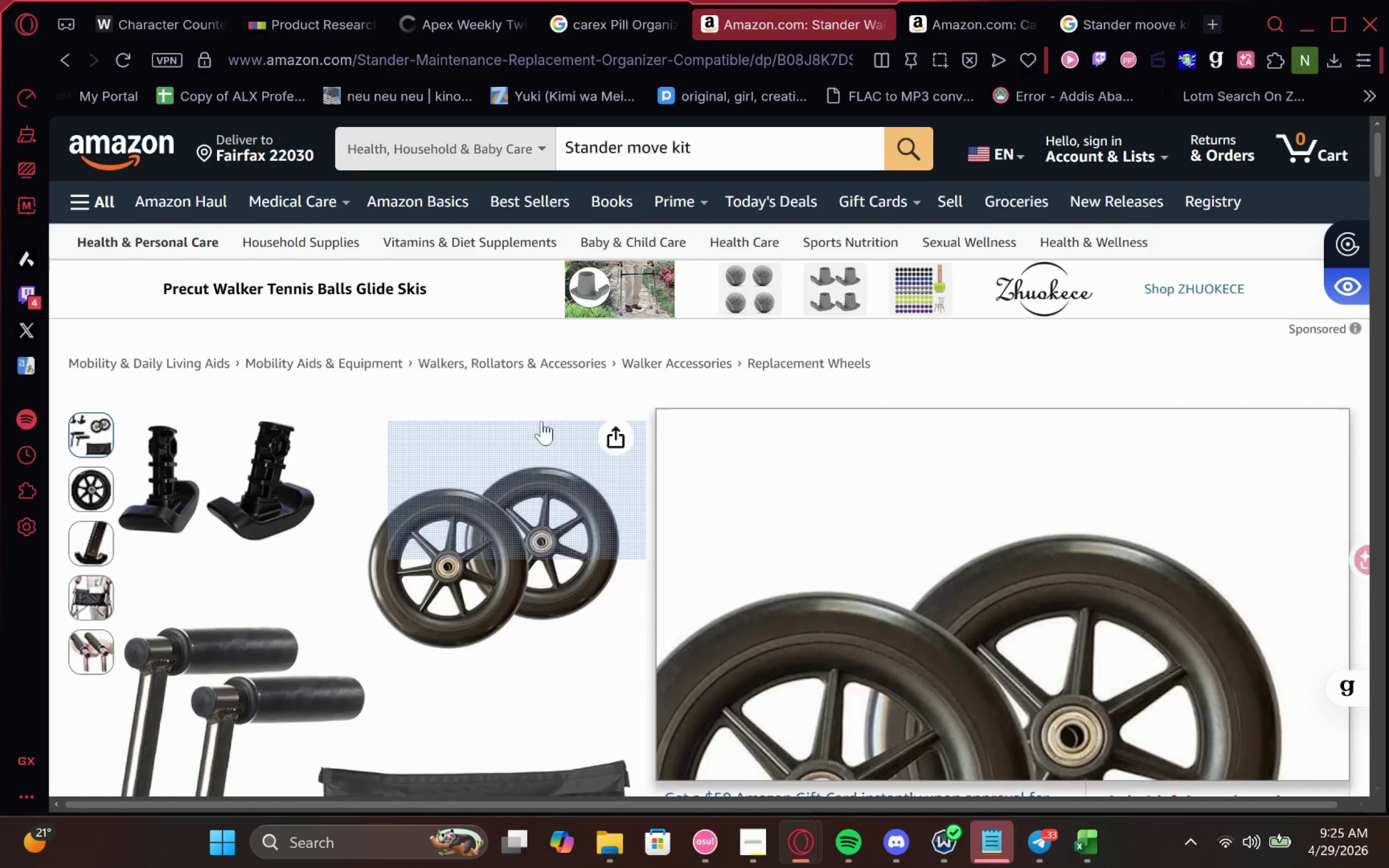 
left_click_drag(start_coordinate=[662, 422], to_coordinate=[1042, 418])
 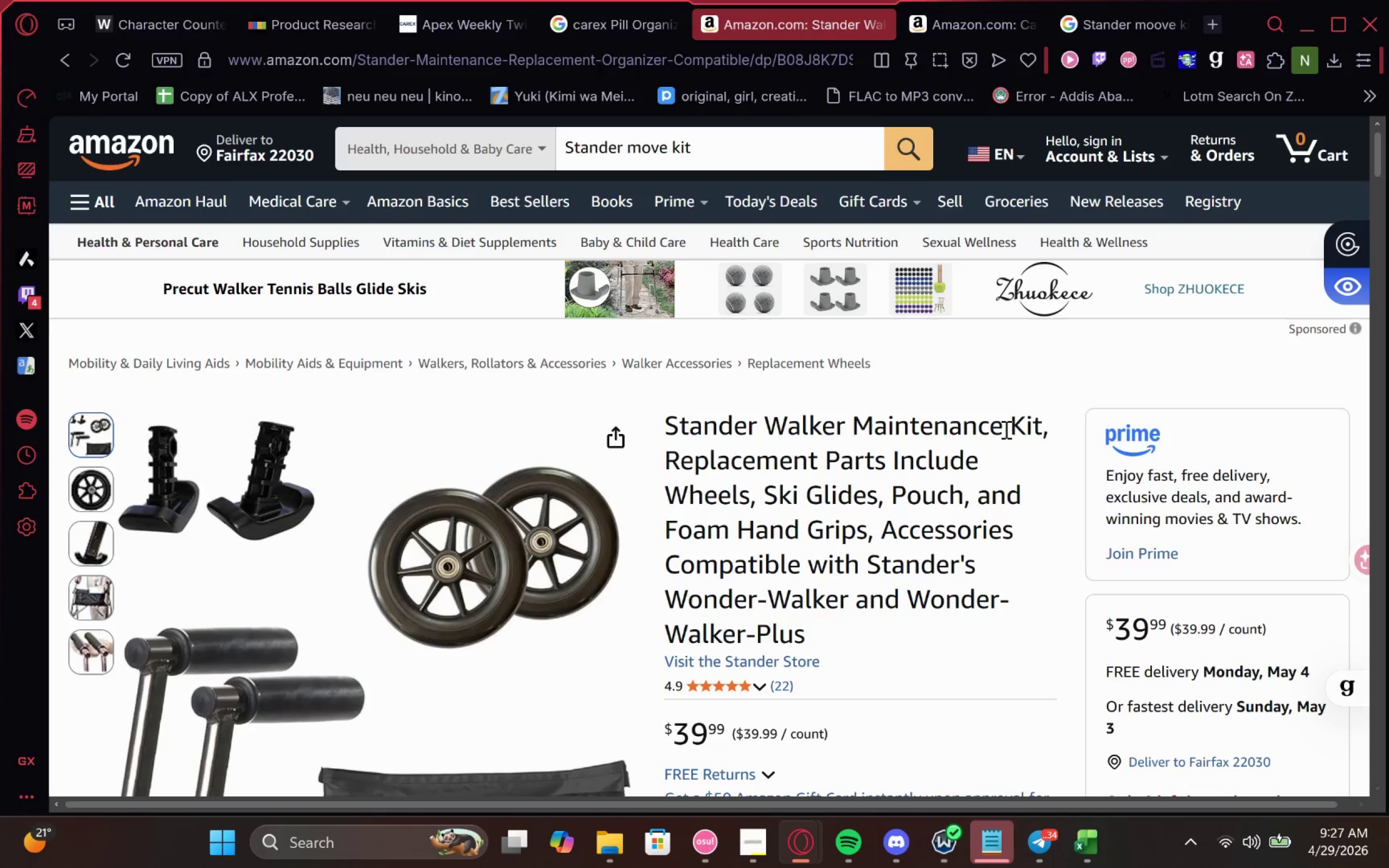 
wait(80.29)
 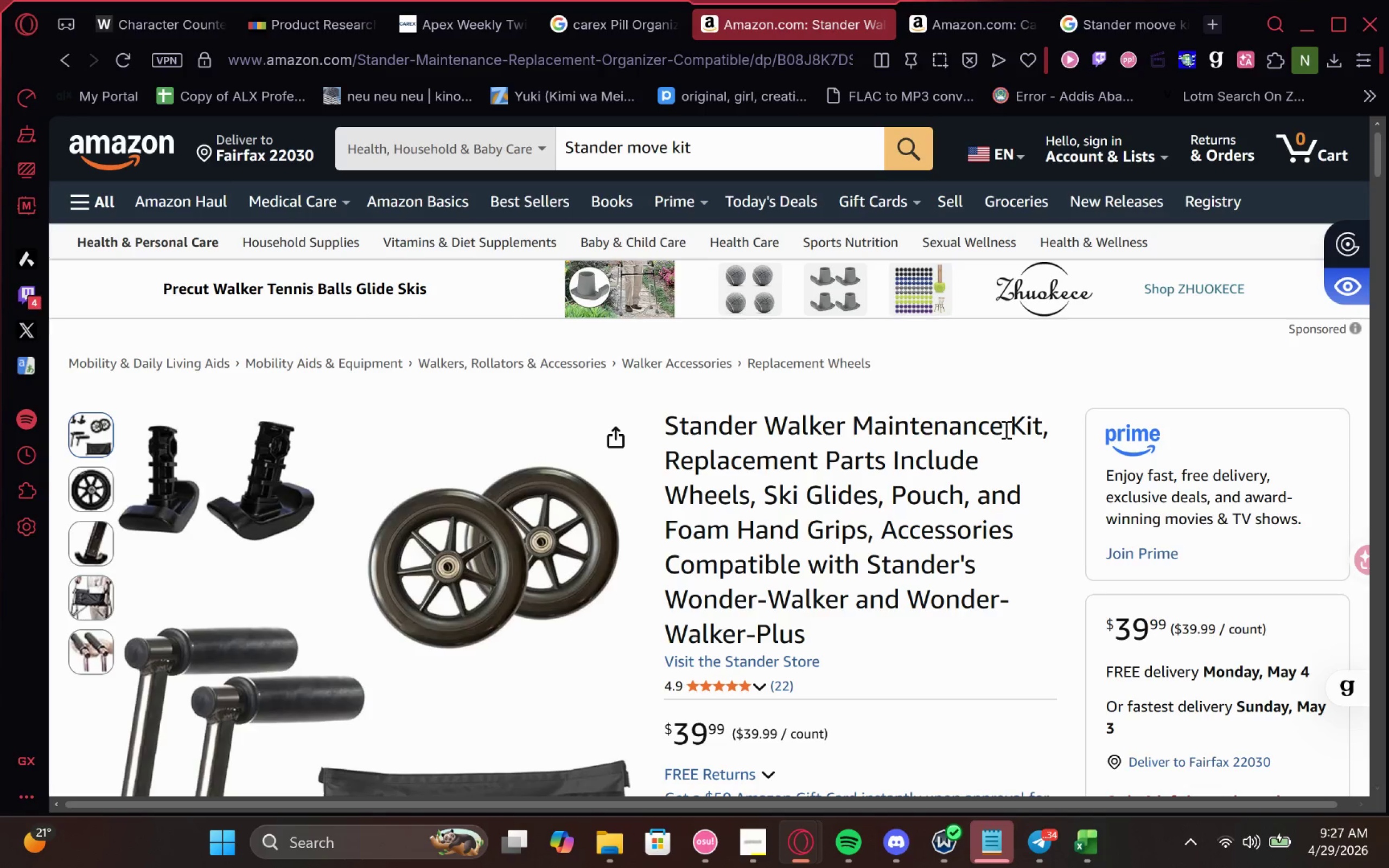 
left_click([862, 682])
 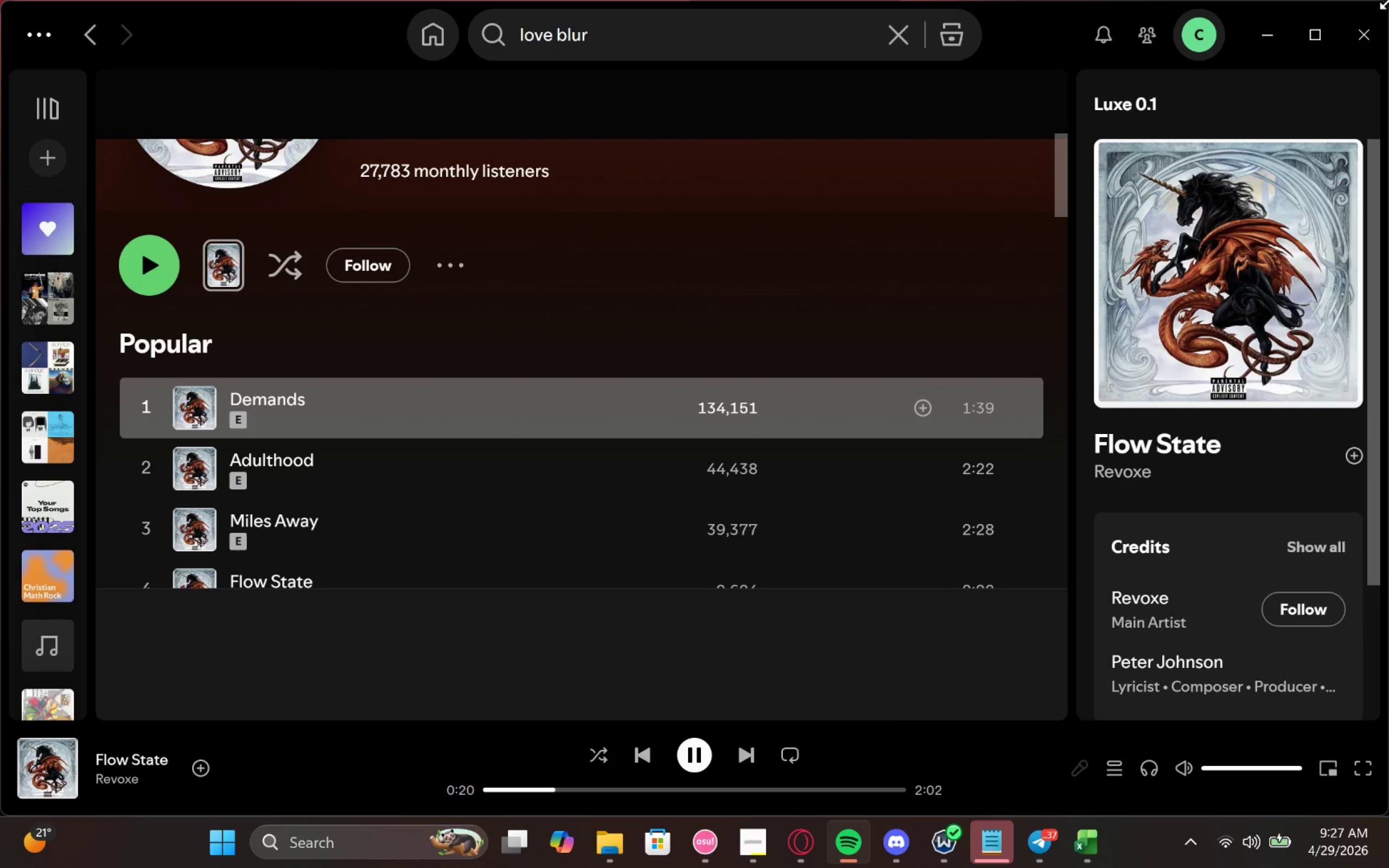 
left_click([1258, 42])
 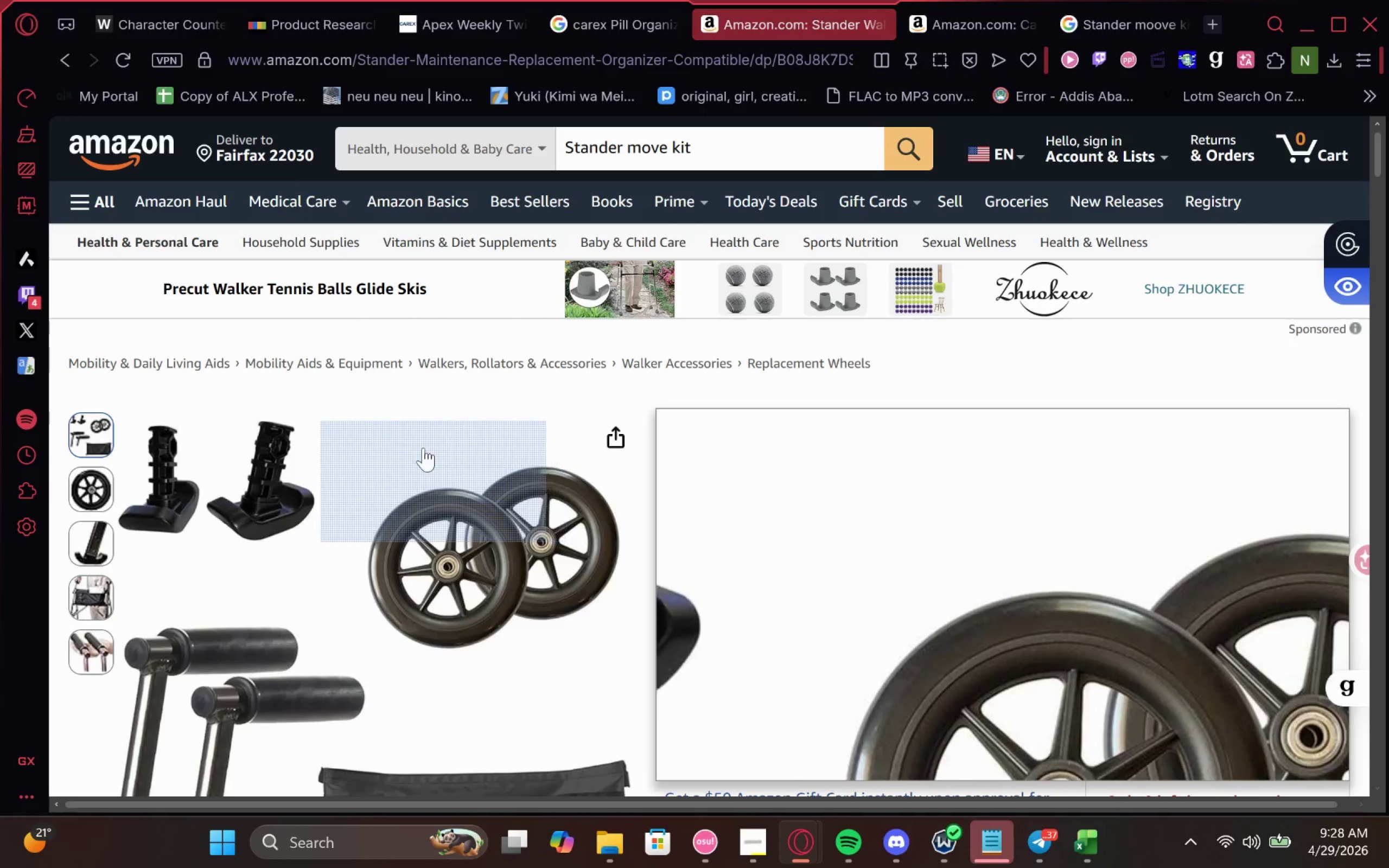 
wait(60.48)
 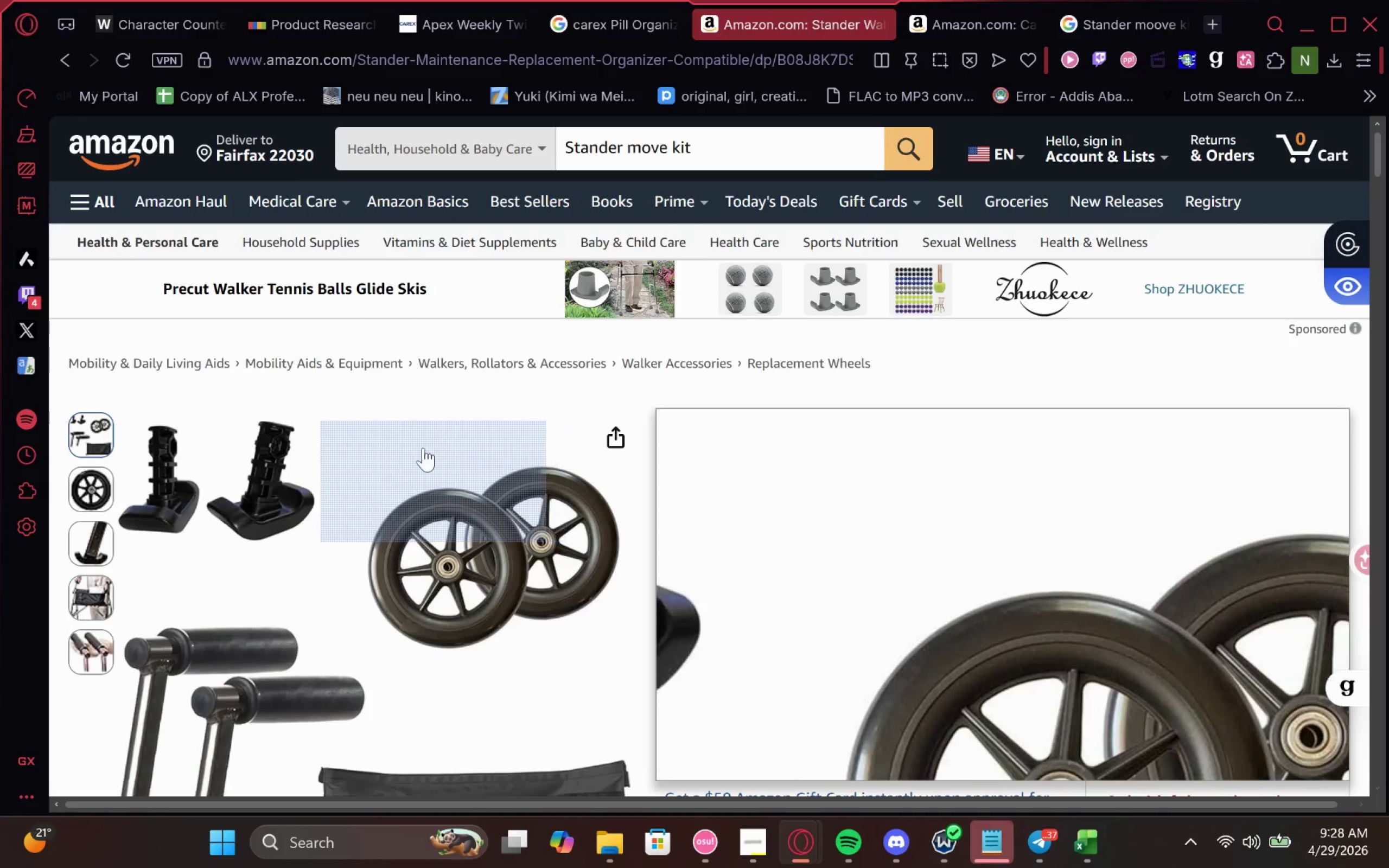 
left_click([1094, 848])
 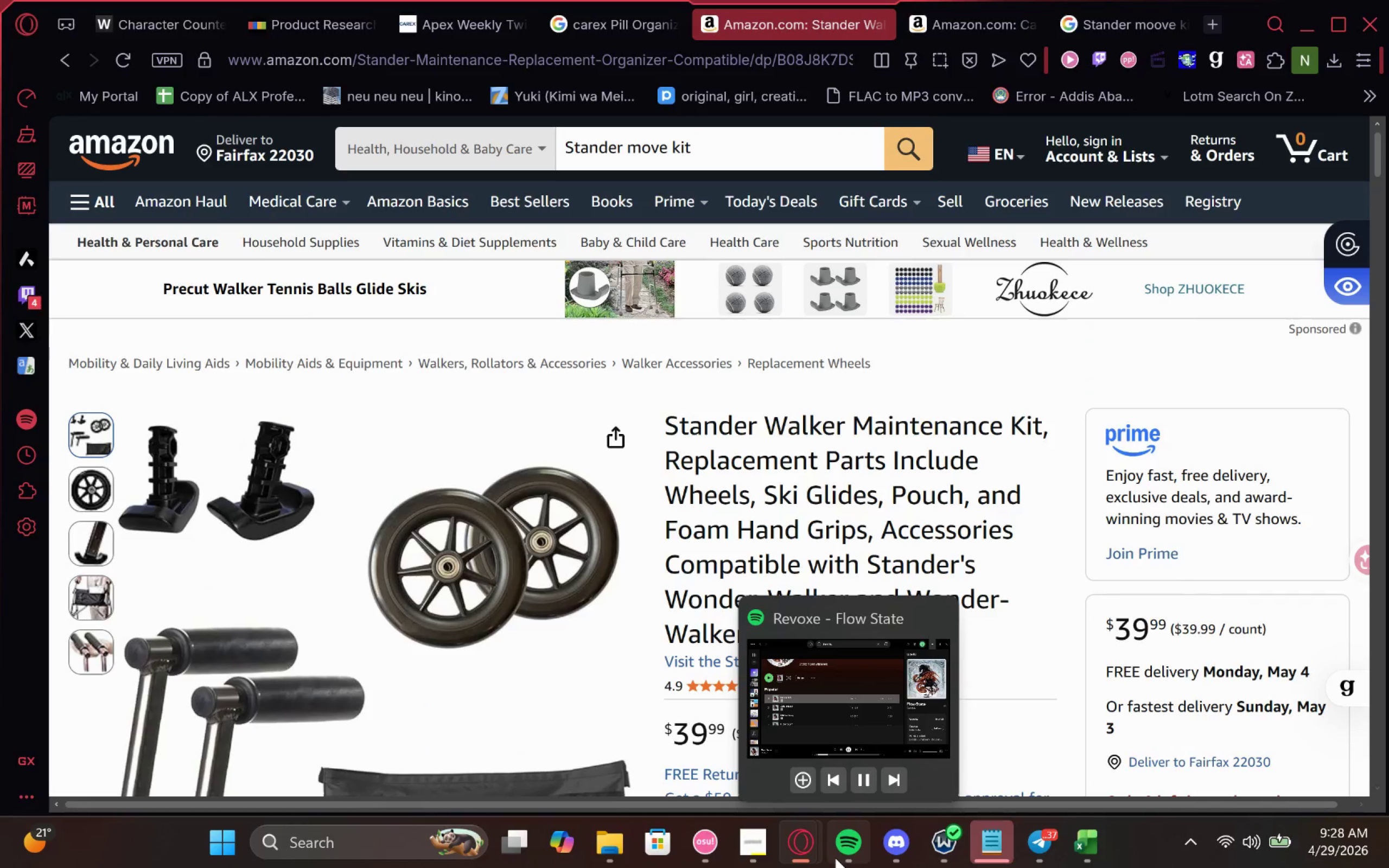 
left_click([835, 858])
 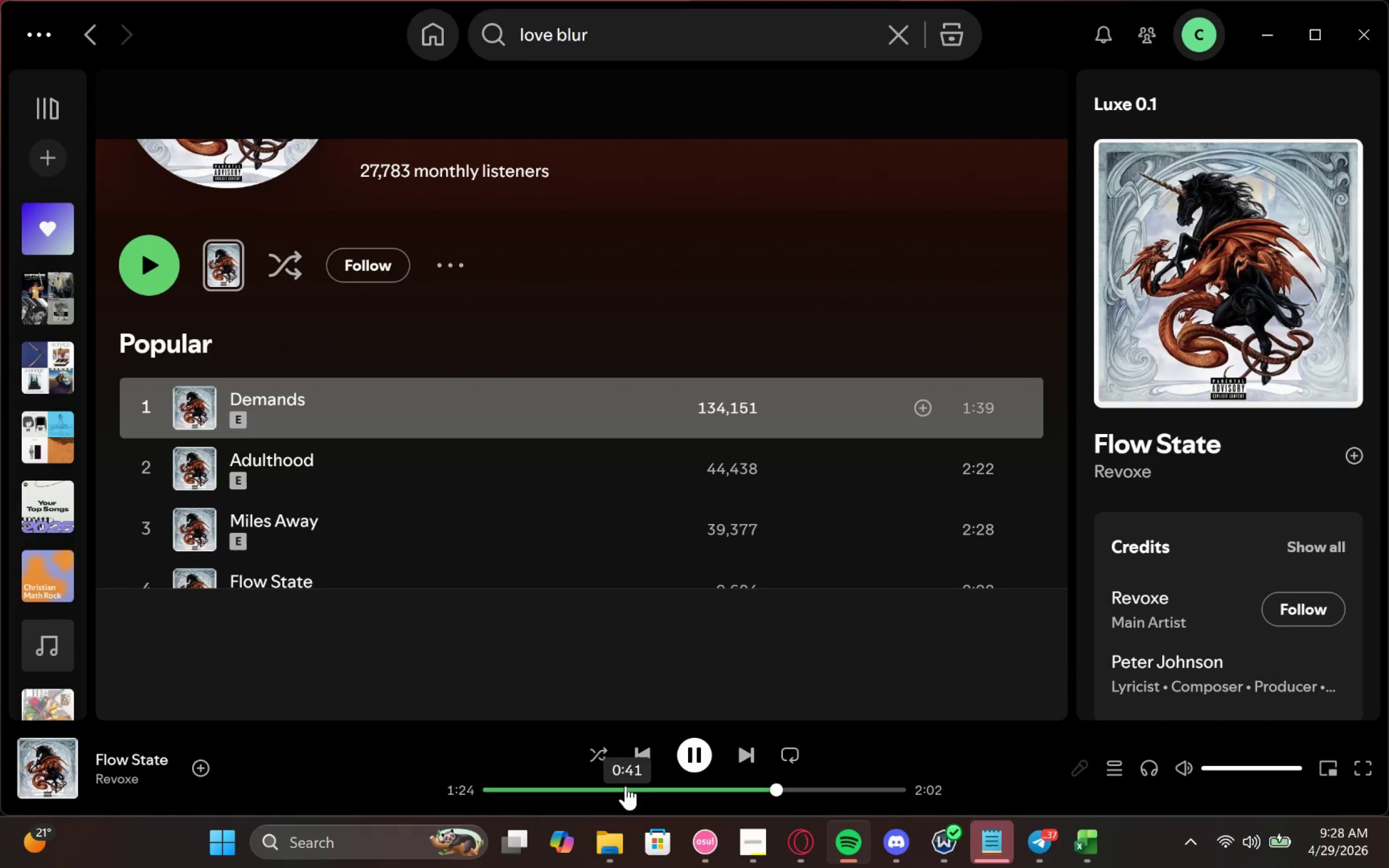 
left_click_drag(start_coordinate=[626, 786], to_coordinate=[296, 764])
 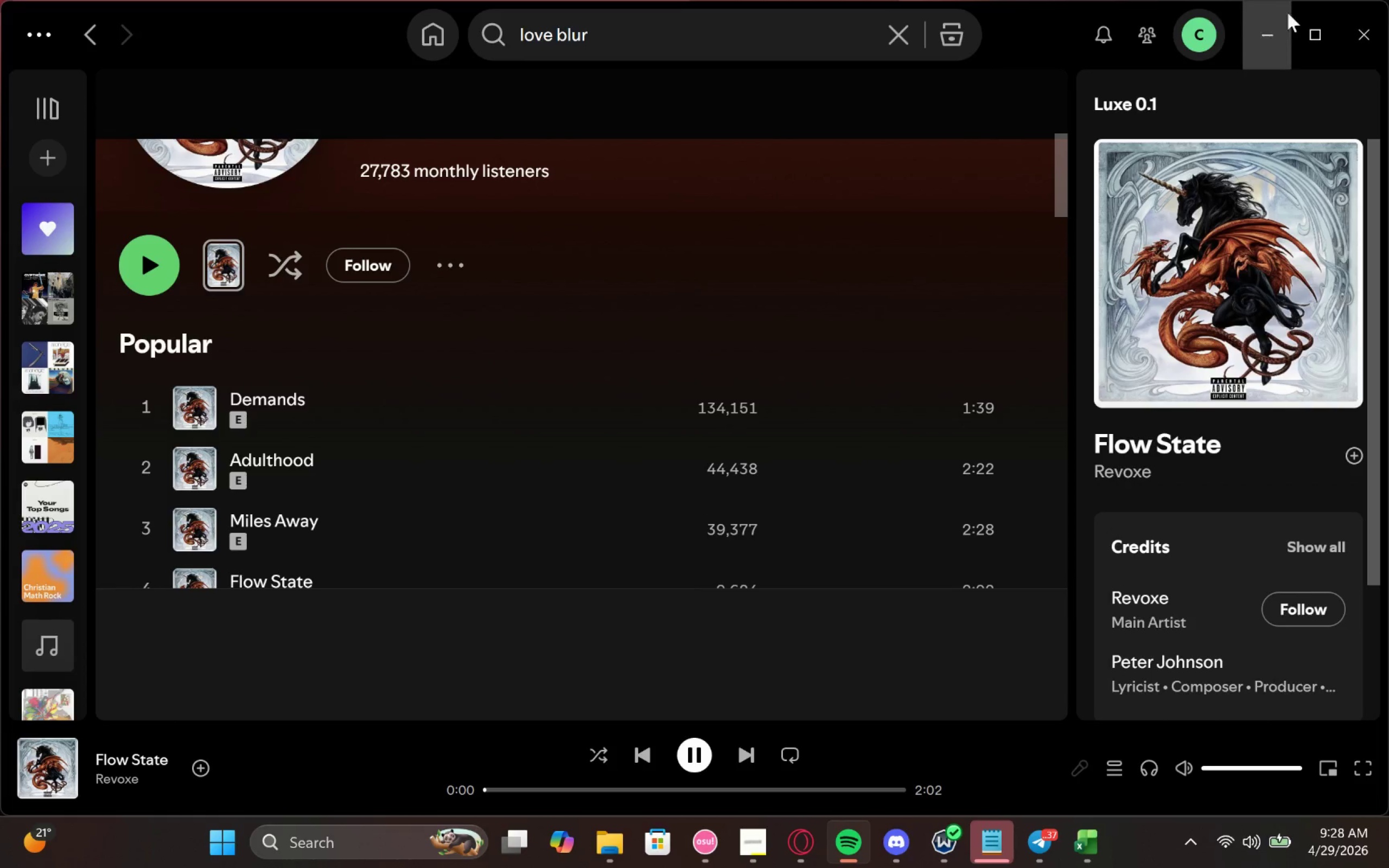 
left_click([1255, 15])
 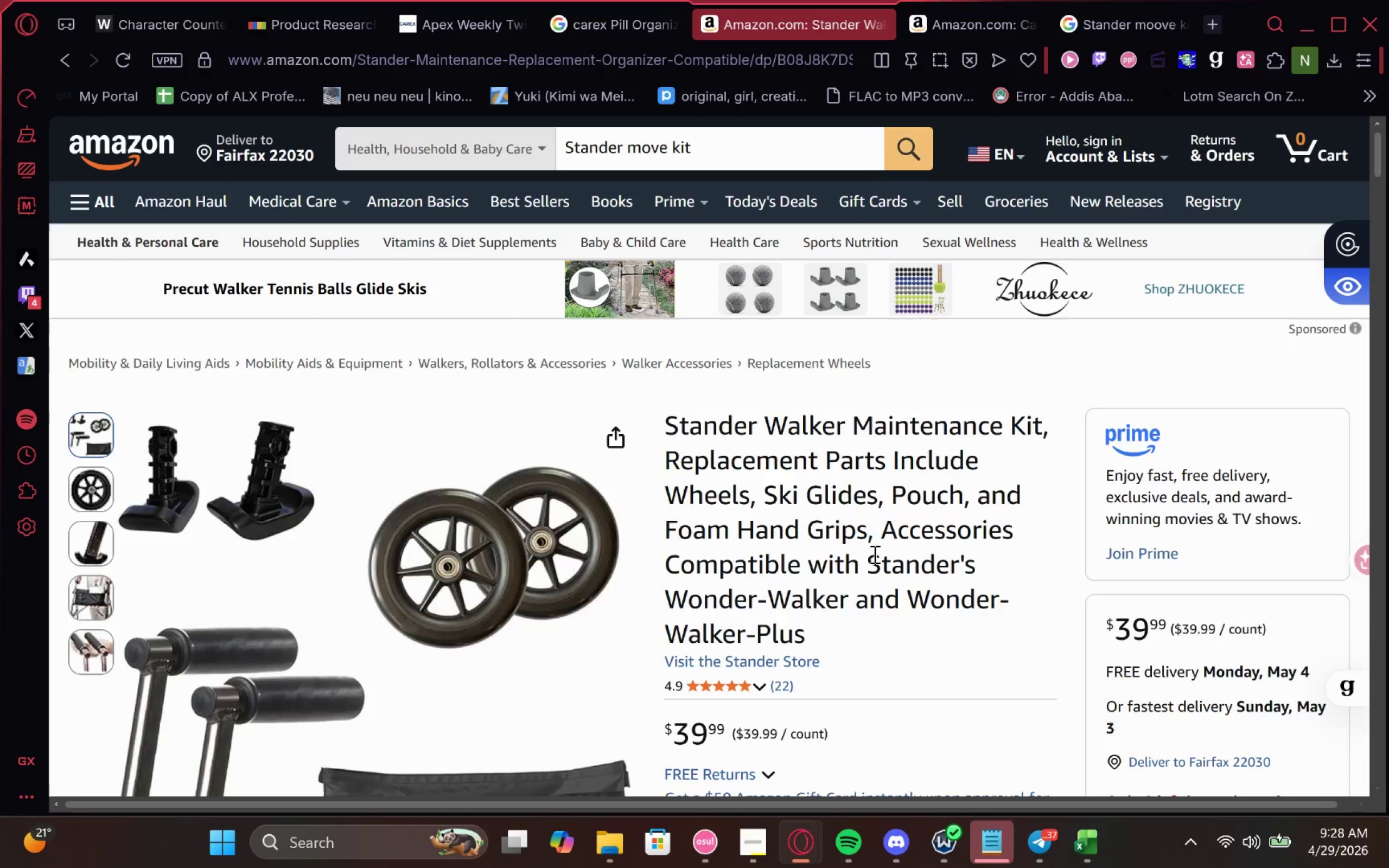 
wait(6.63)
 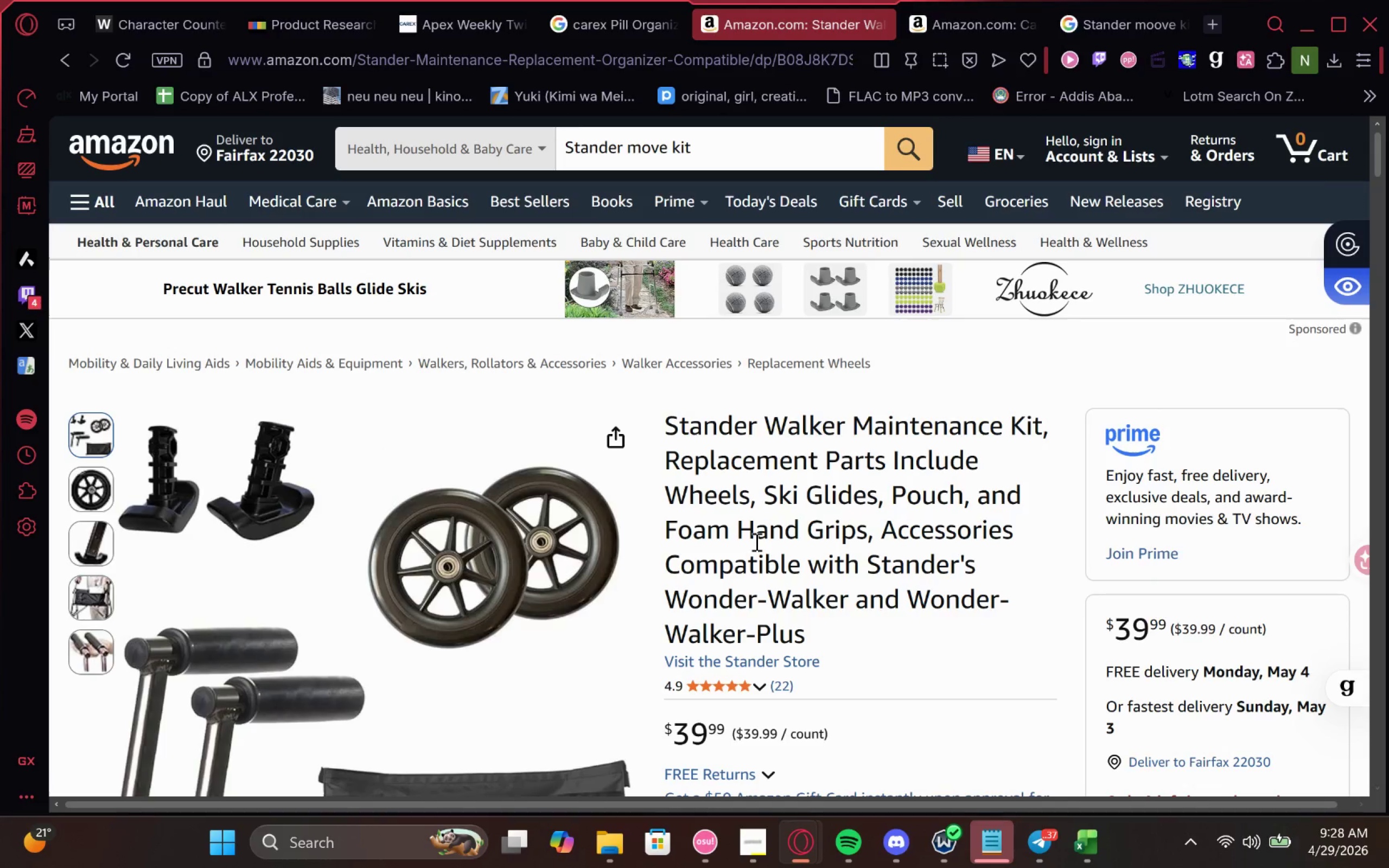 
left_click_drag(start_coordinate=[665, 426], to_coordinate=[837, 628])
 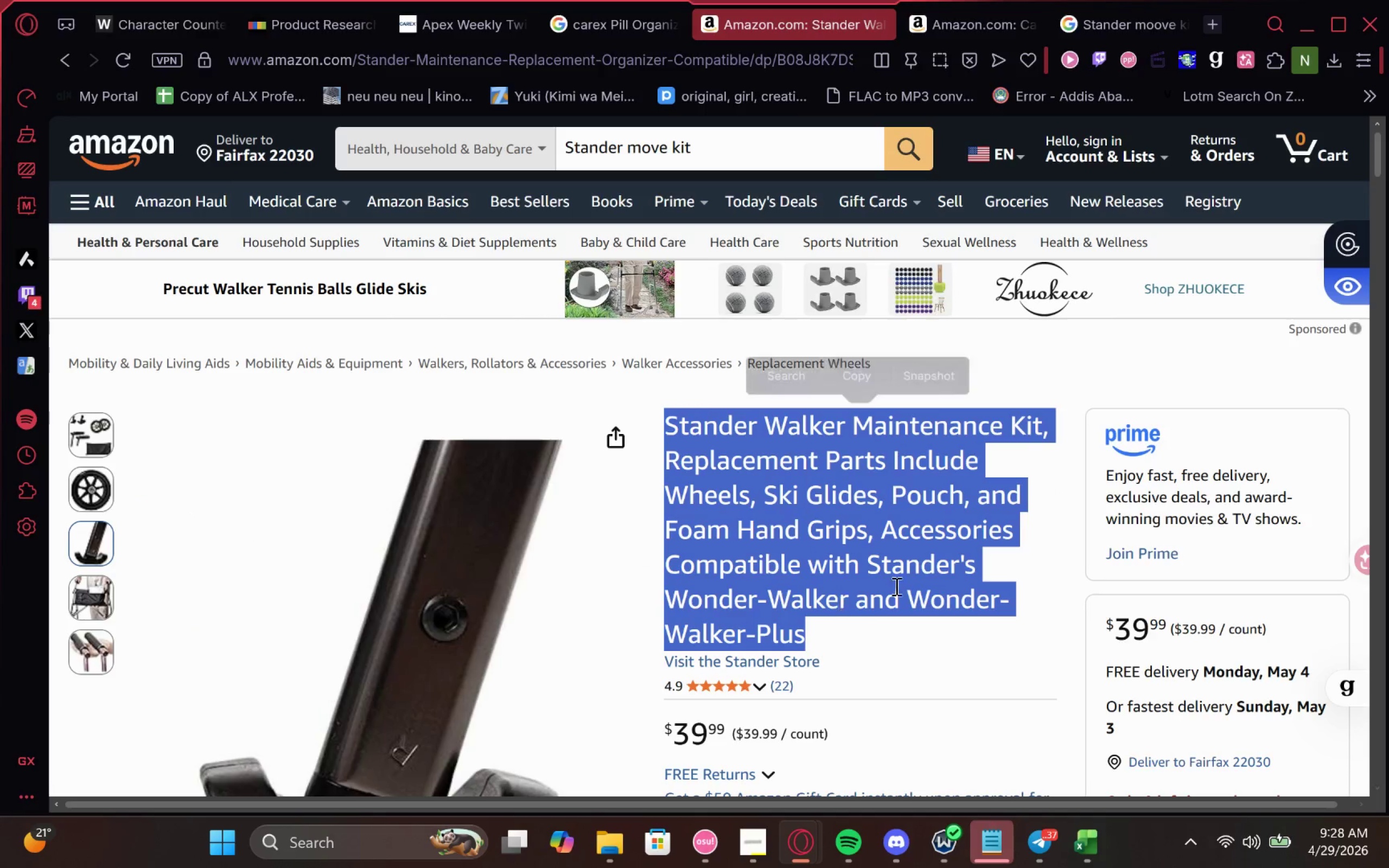 
mouse_move([846, 603])
 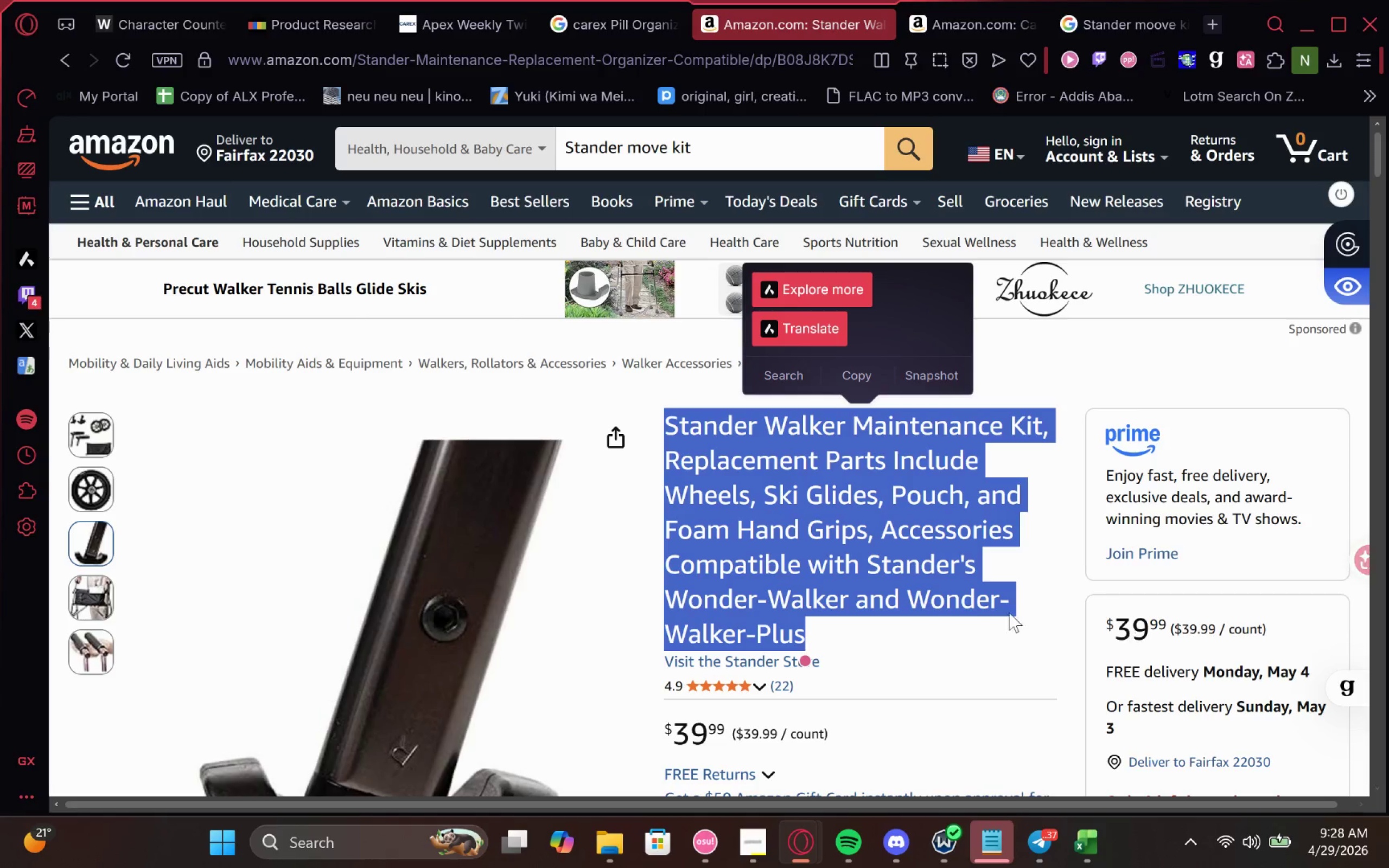 
left_click([961, 618])
 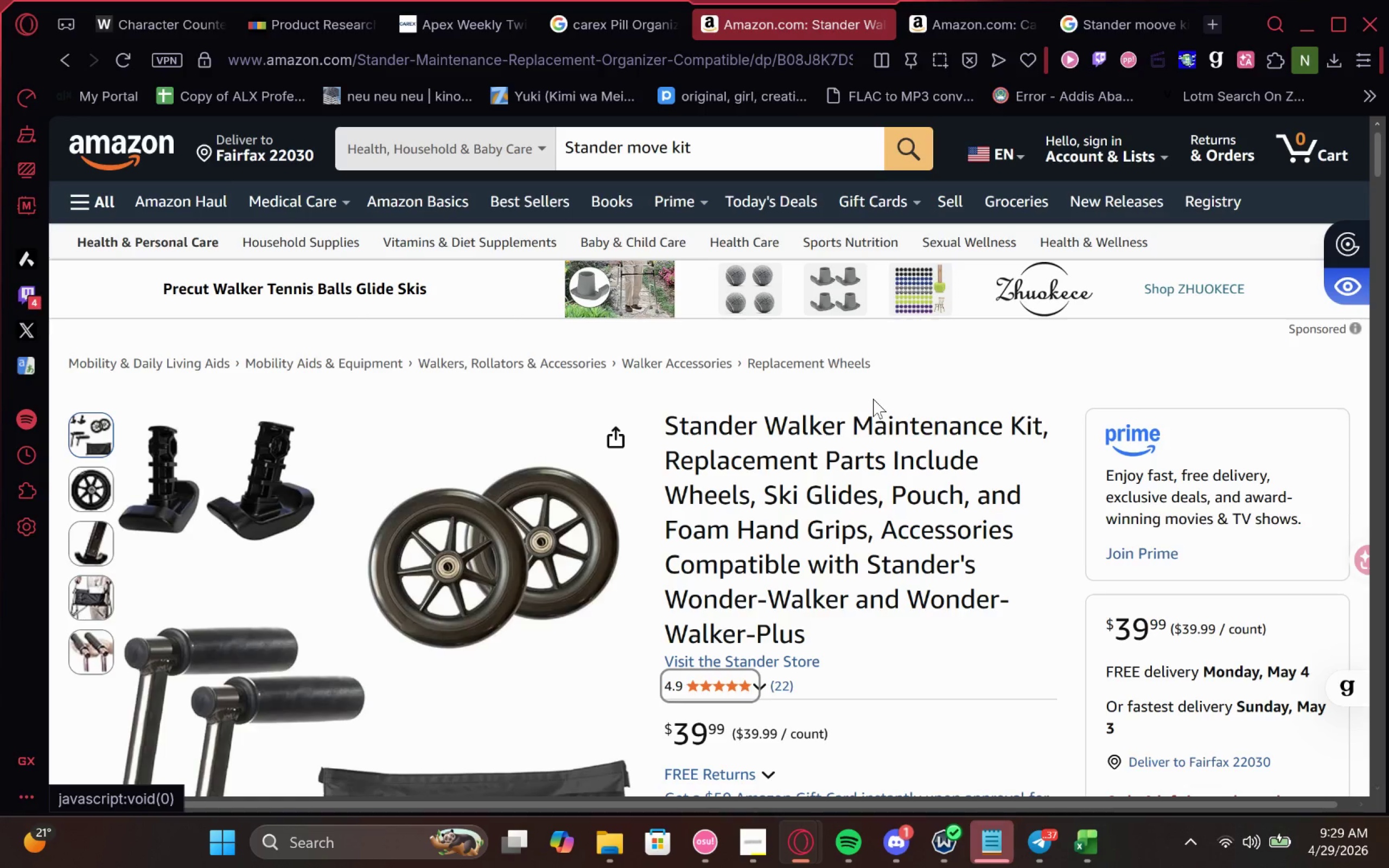 
wait(31.02)
 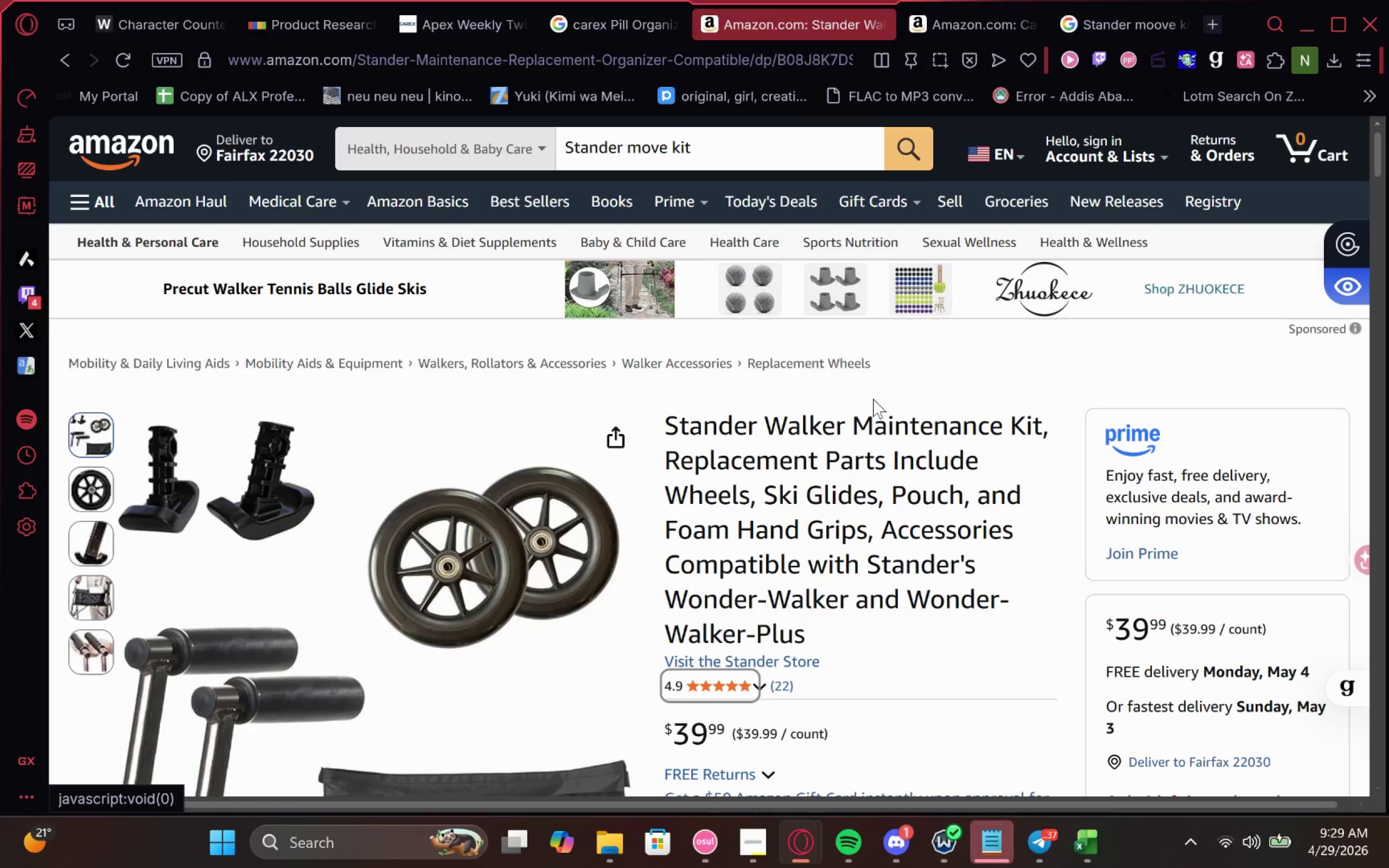 
left_click_drag(start_coordinate=[1042, 430], to_coordinate=[653, 436])
 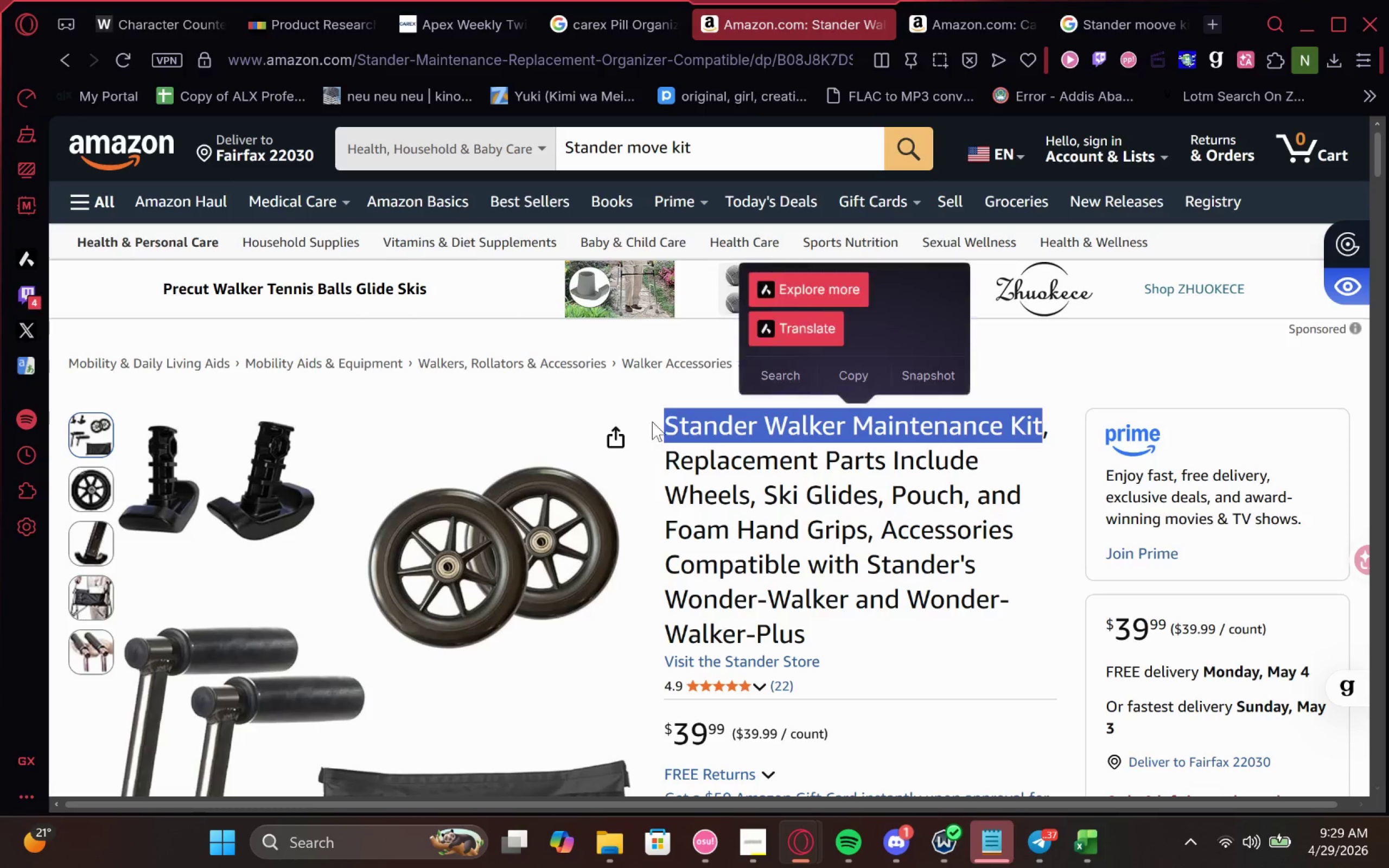 
key(Control+C)
 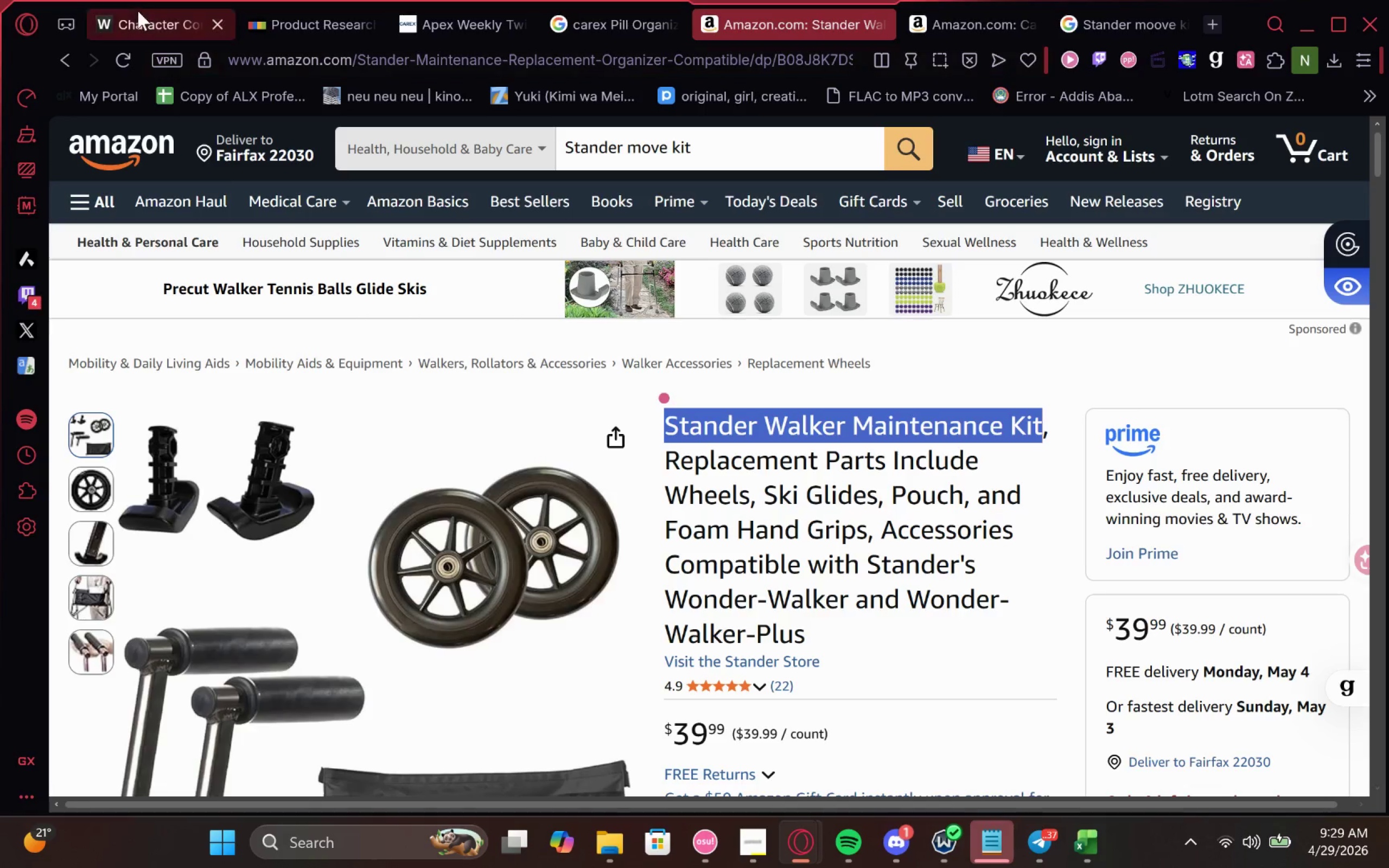 
left_click([140, 10])
 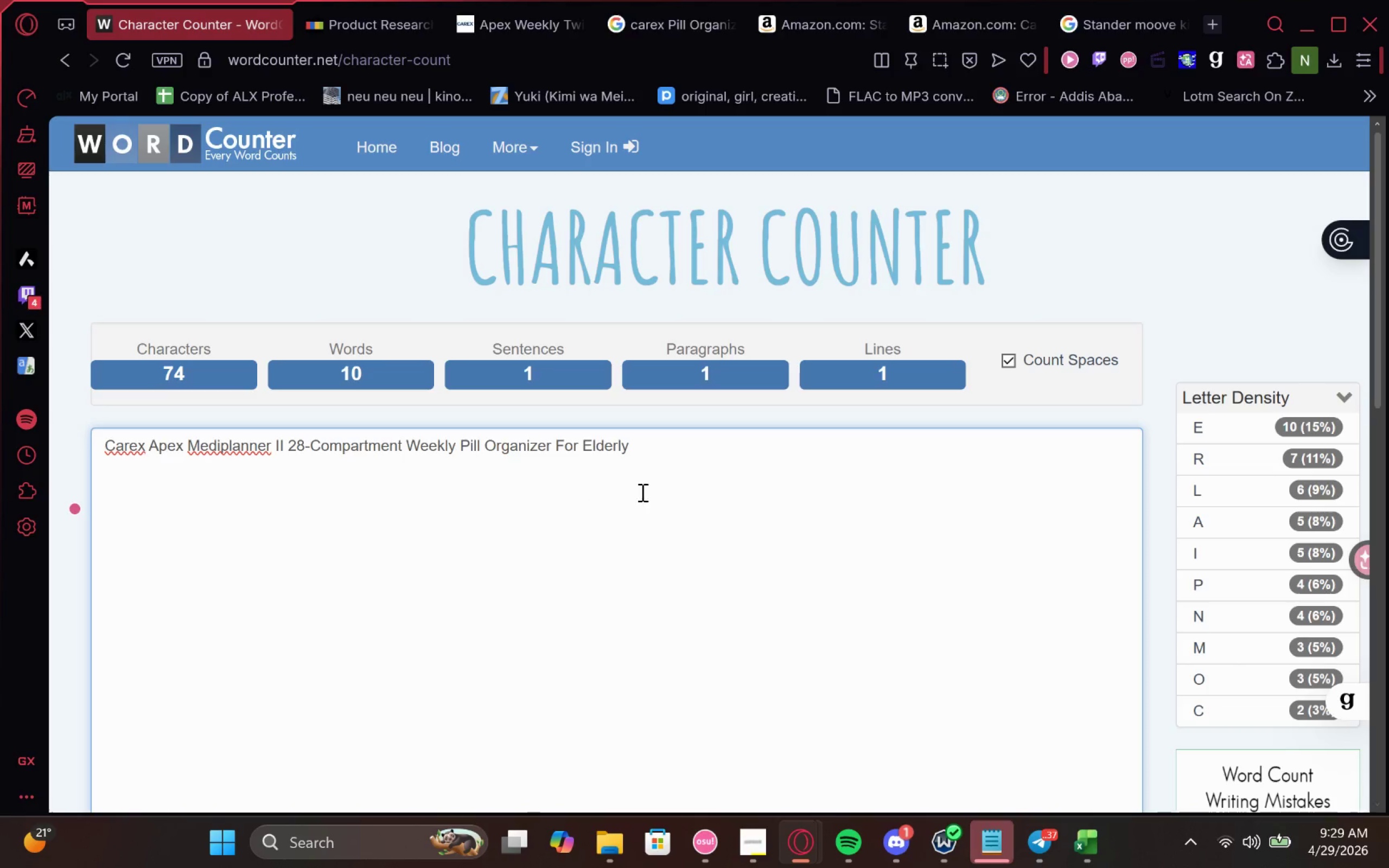 
left_click_drag(start_coordinate=[692, 458], to_coordinate=[0, 384])
 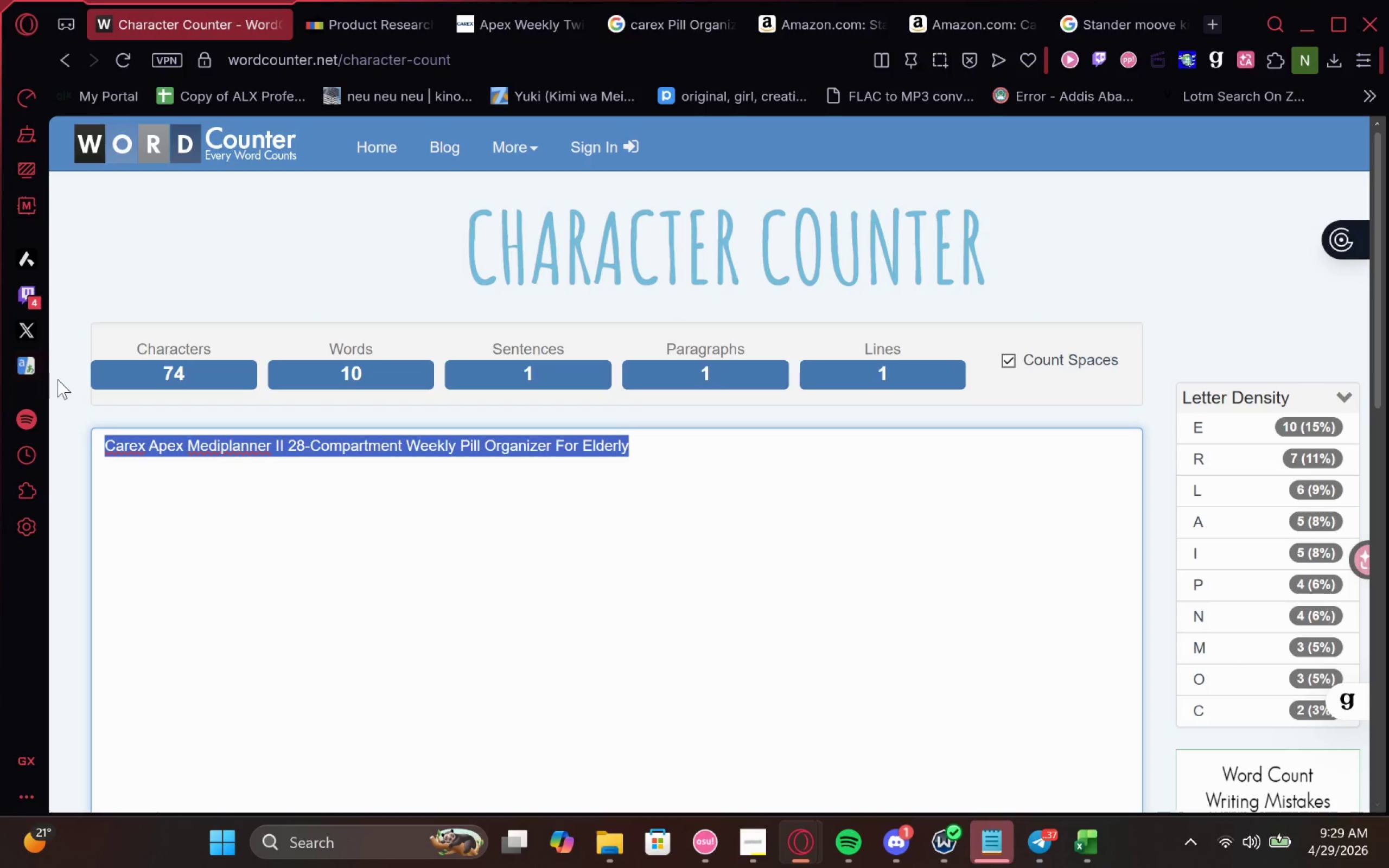 
hold_key(key=ControlLeft, duration=0.88)
 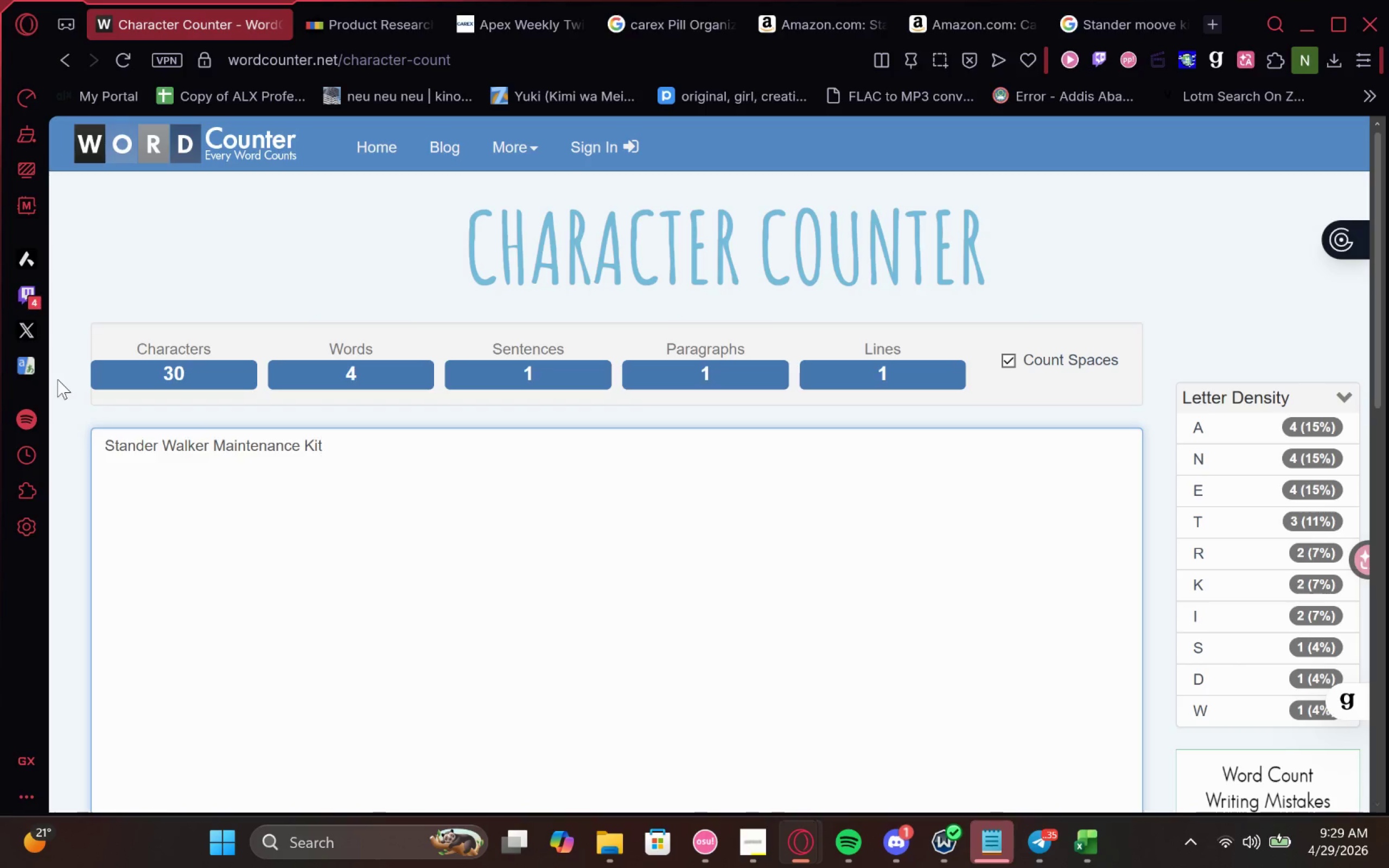 
key(V)
 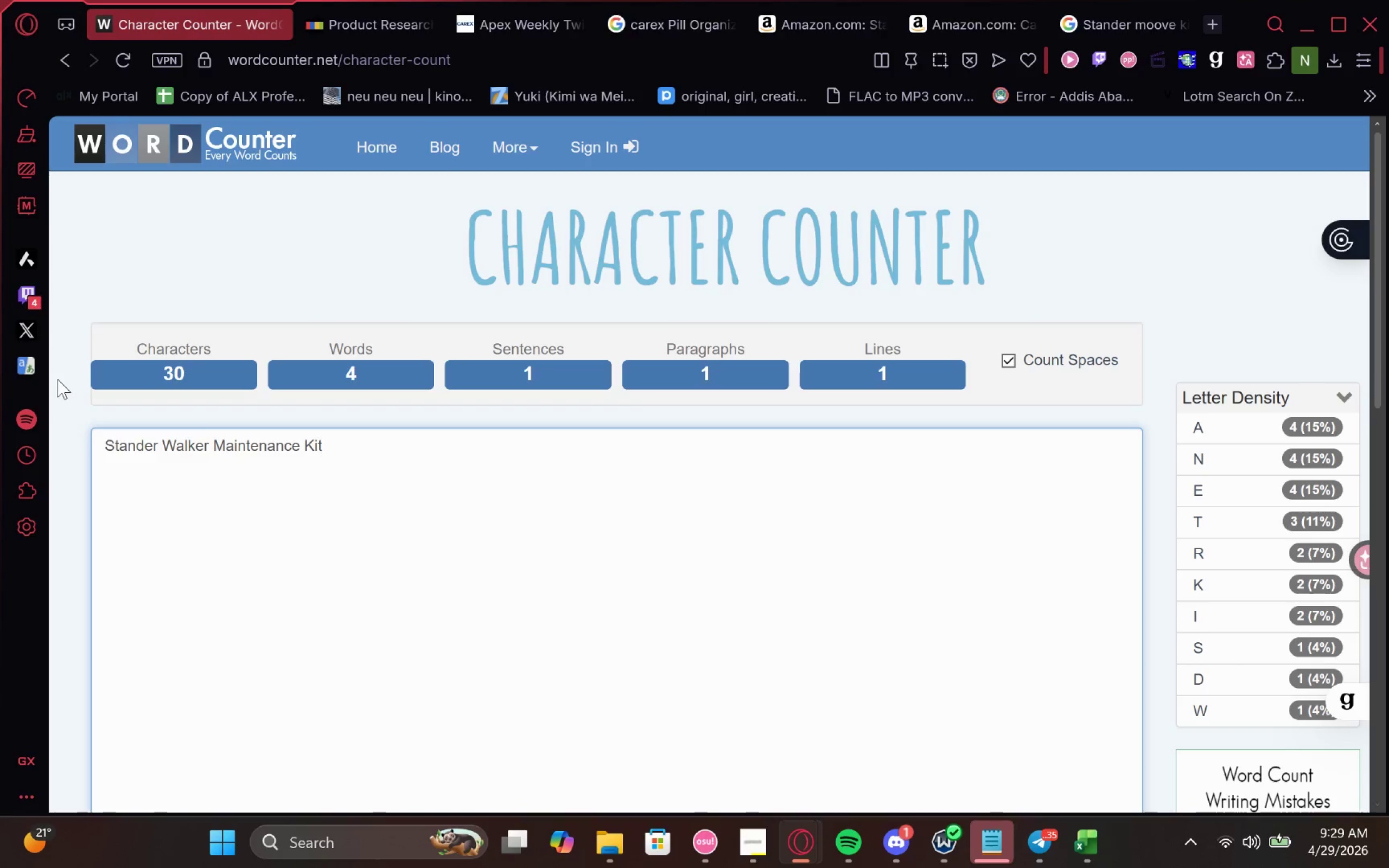 
key(Space)
 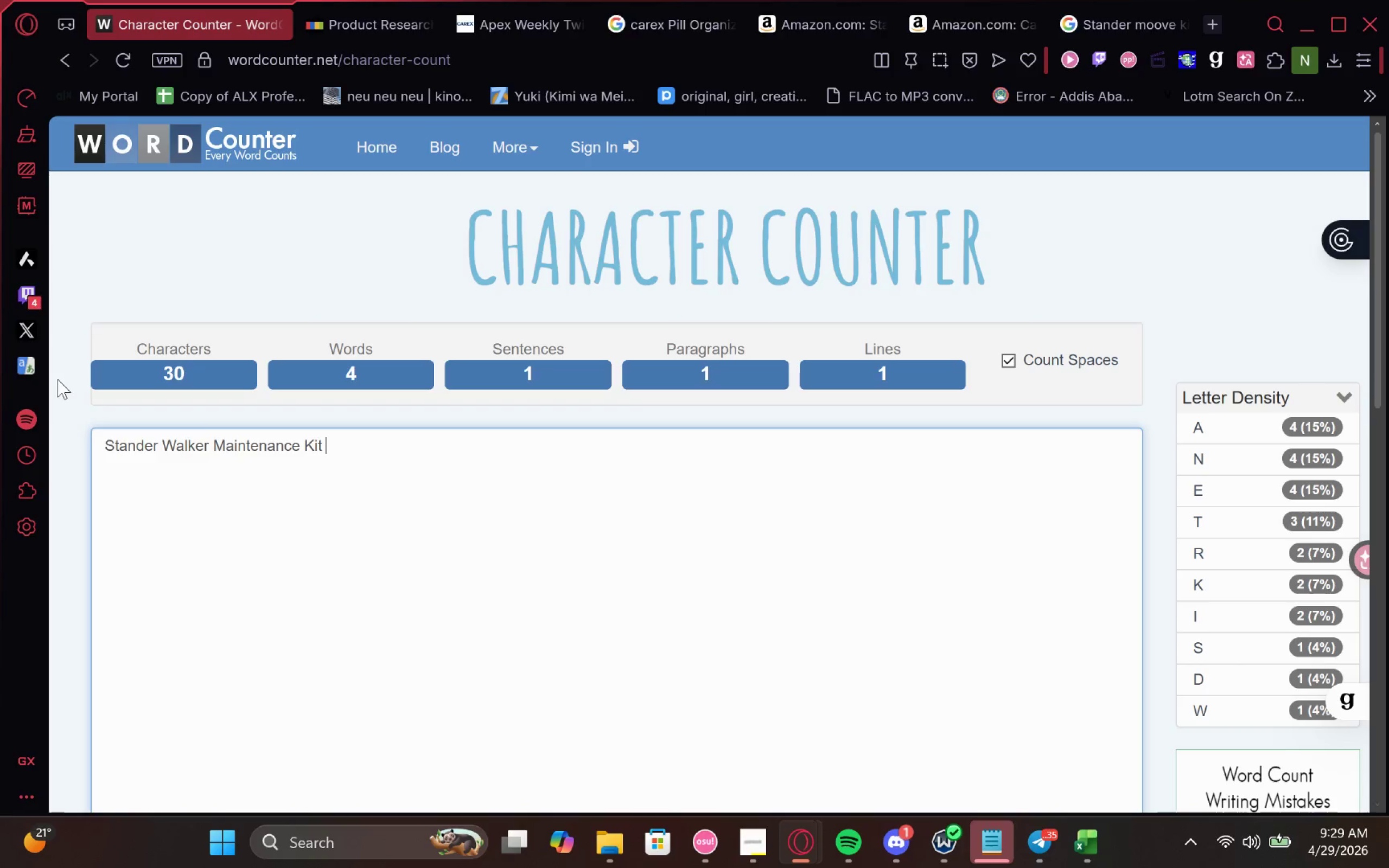 
hold_key(key=ShiftLeft, duration=0.4)
 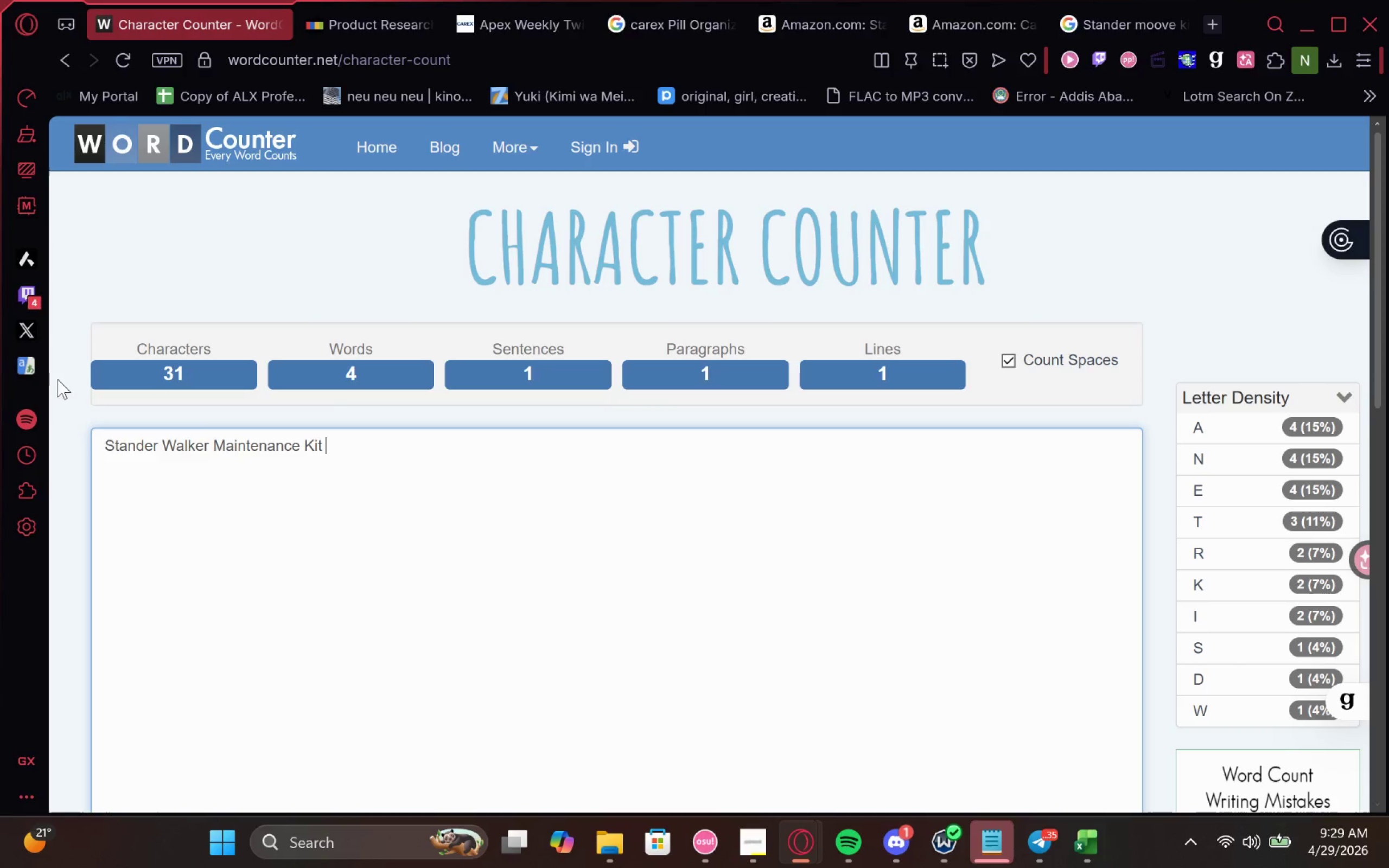 
hold_key(key=ShiftLeft, duration=1.0)
 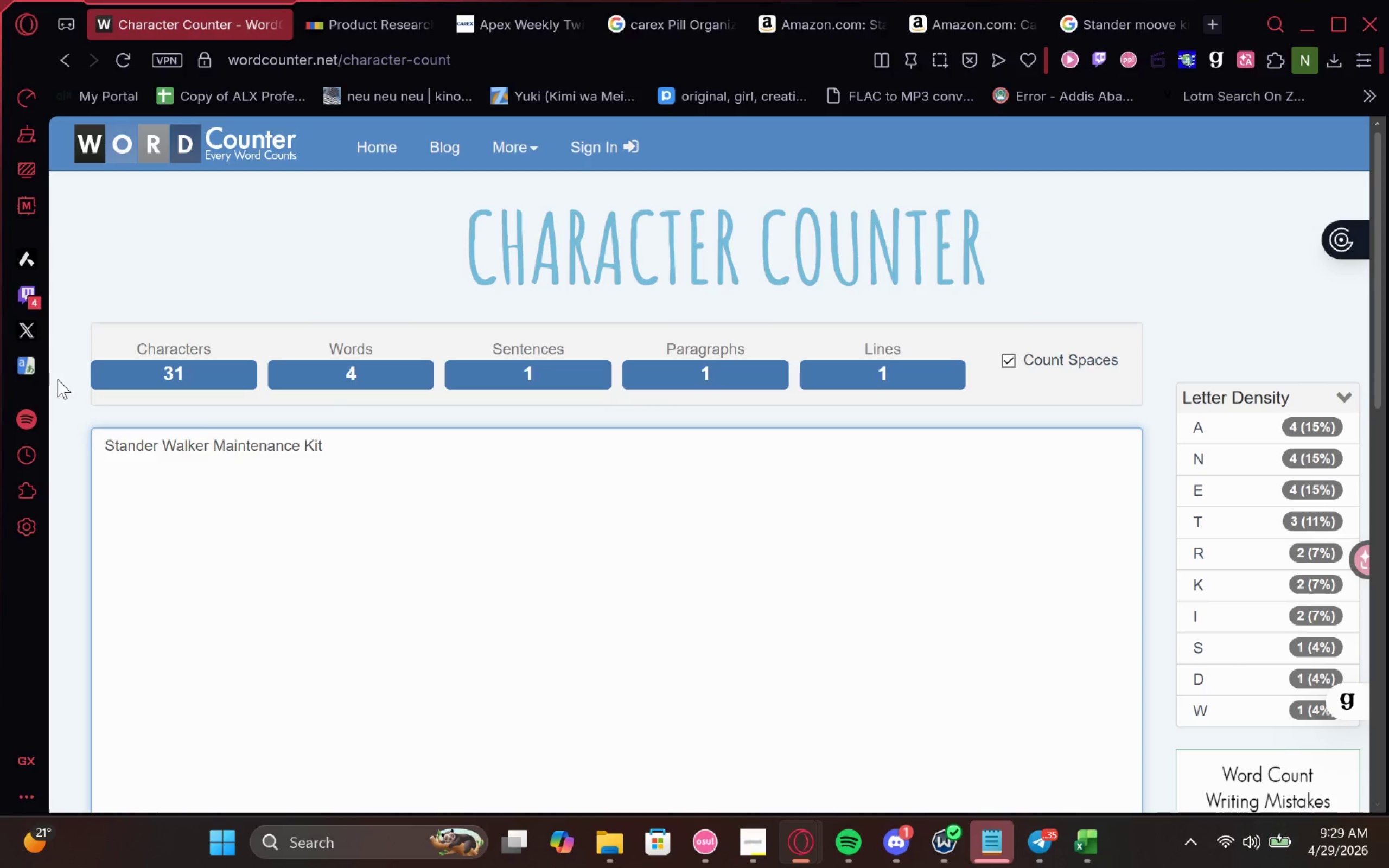 
type(Wheels )
 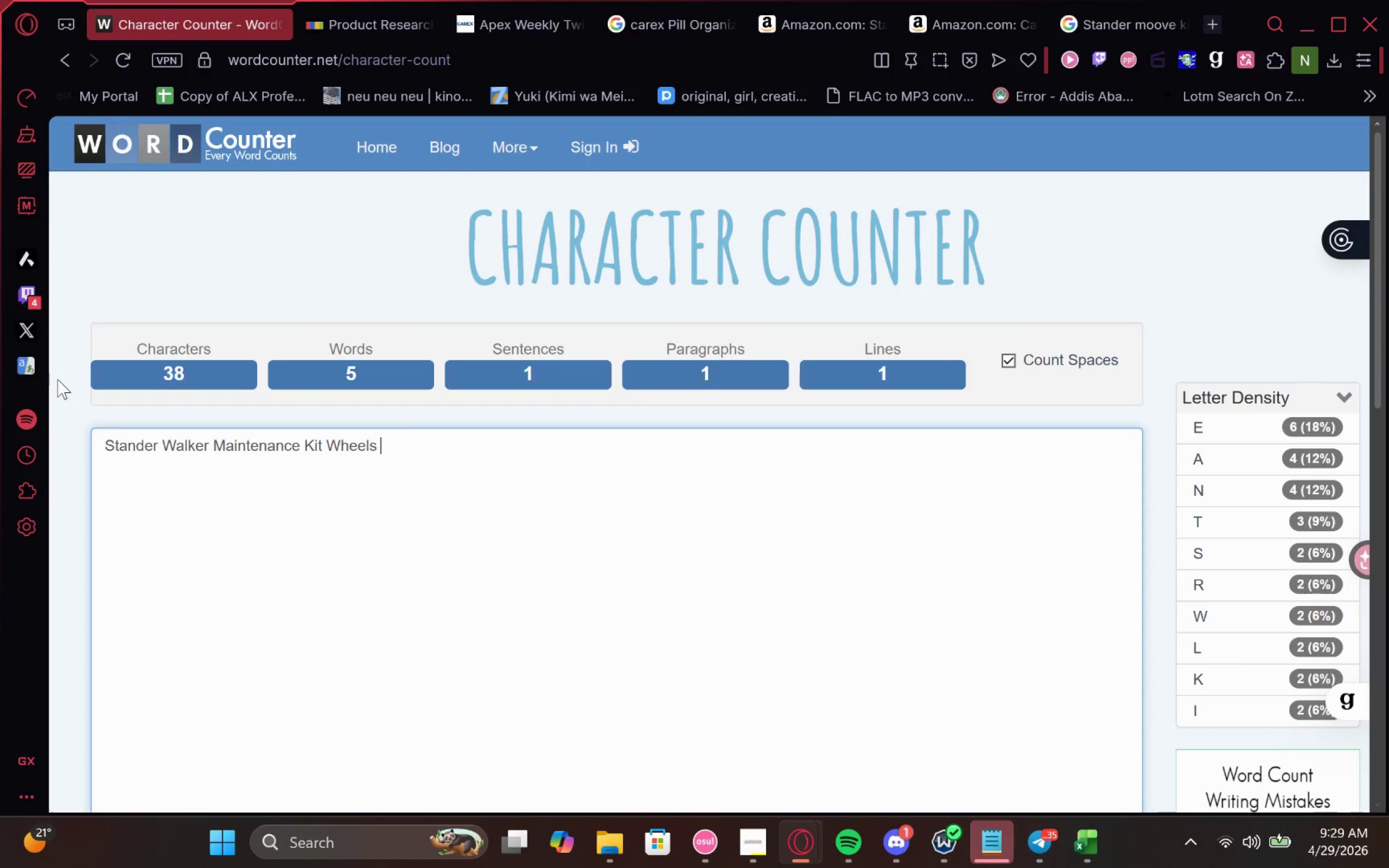 
type(Glides Grios Elderly Mobility Aide Kit)
 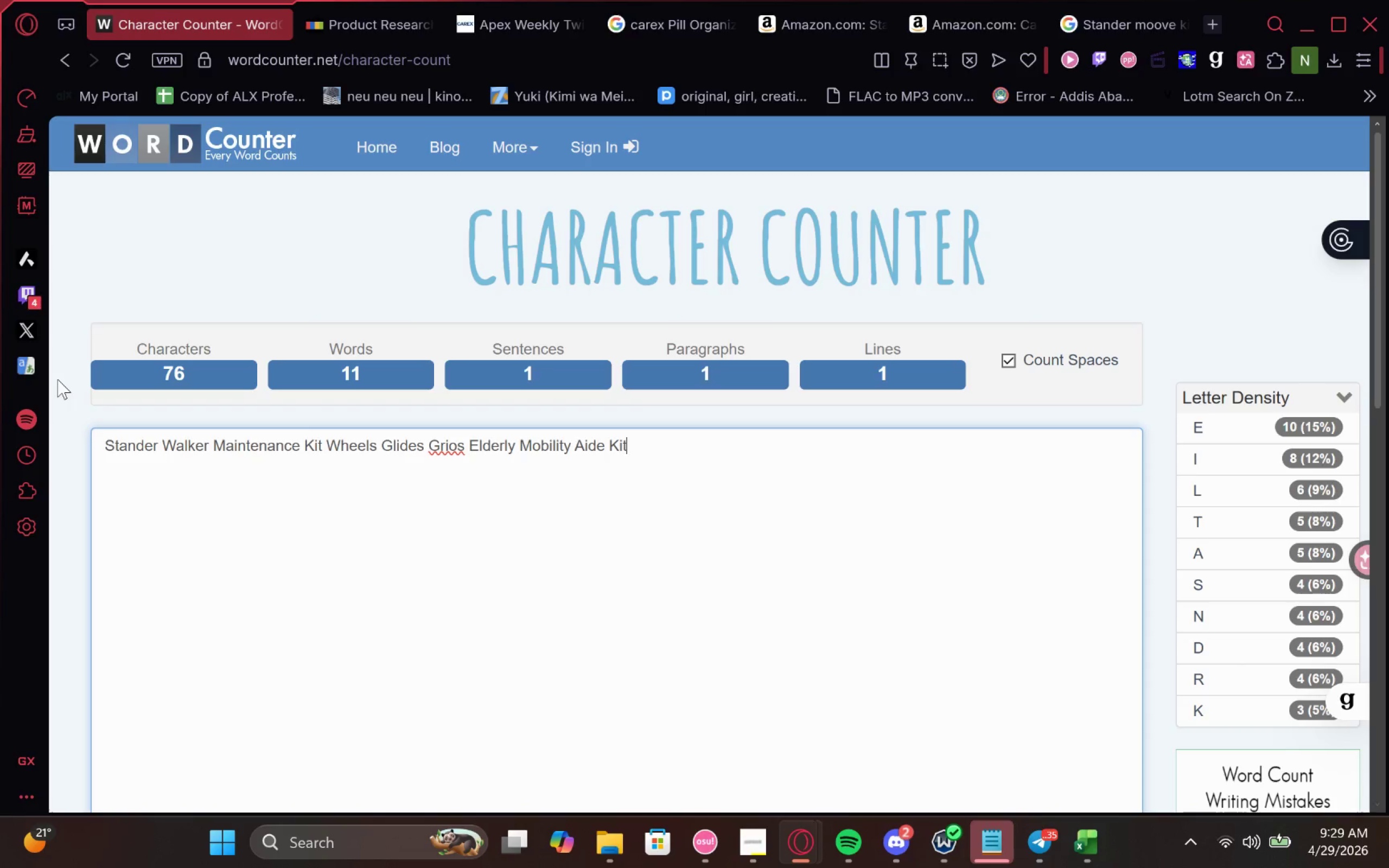 
left_click([456, 446])
 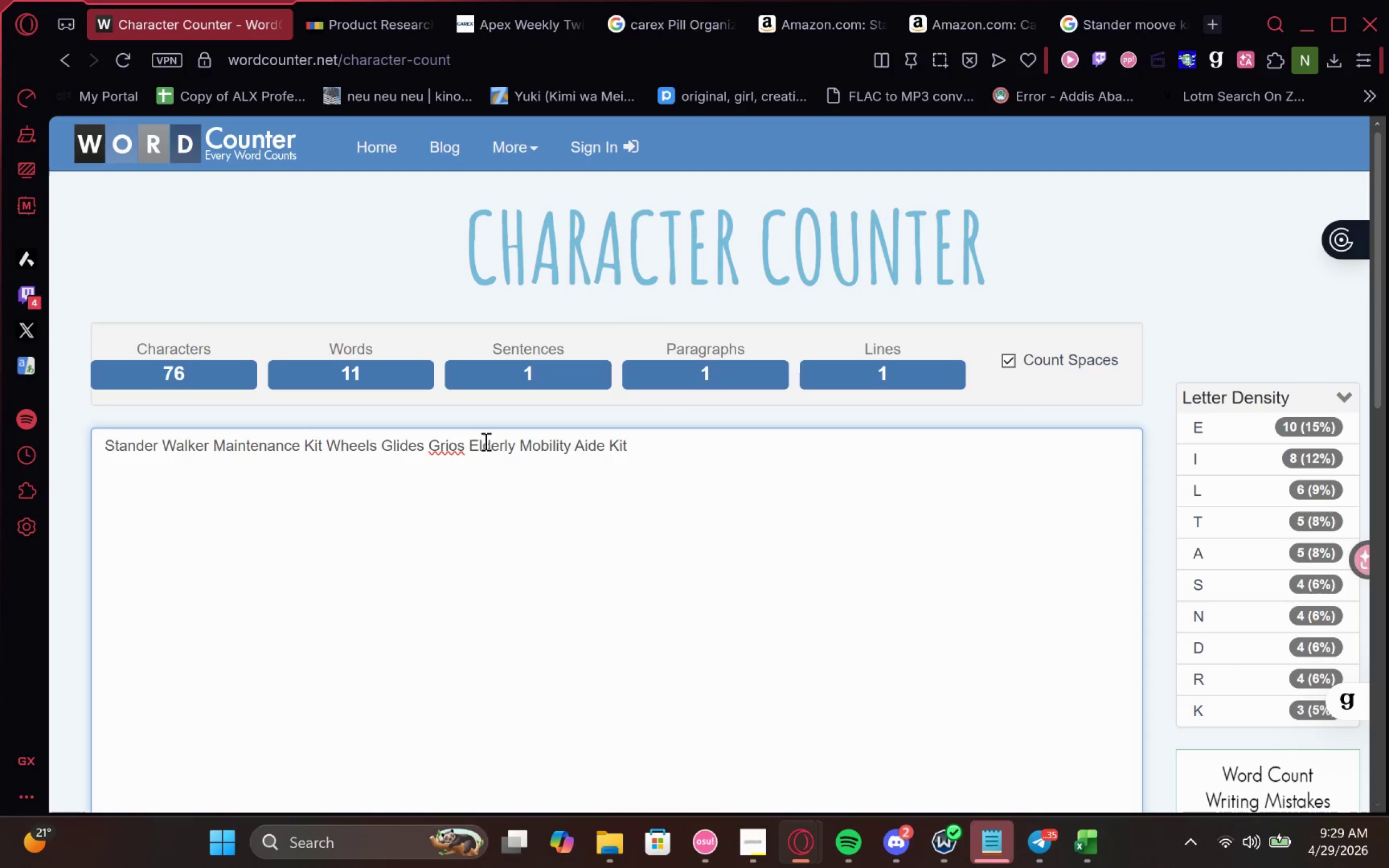 
key(Backspace)
 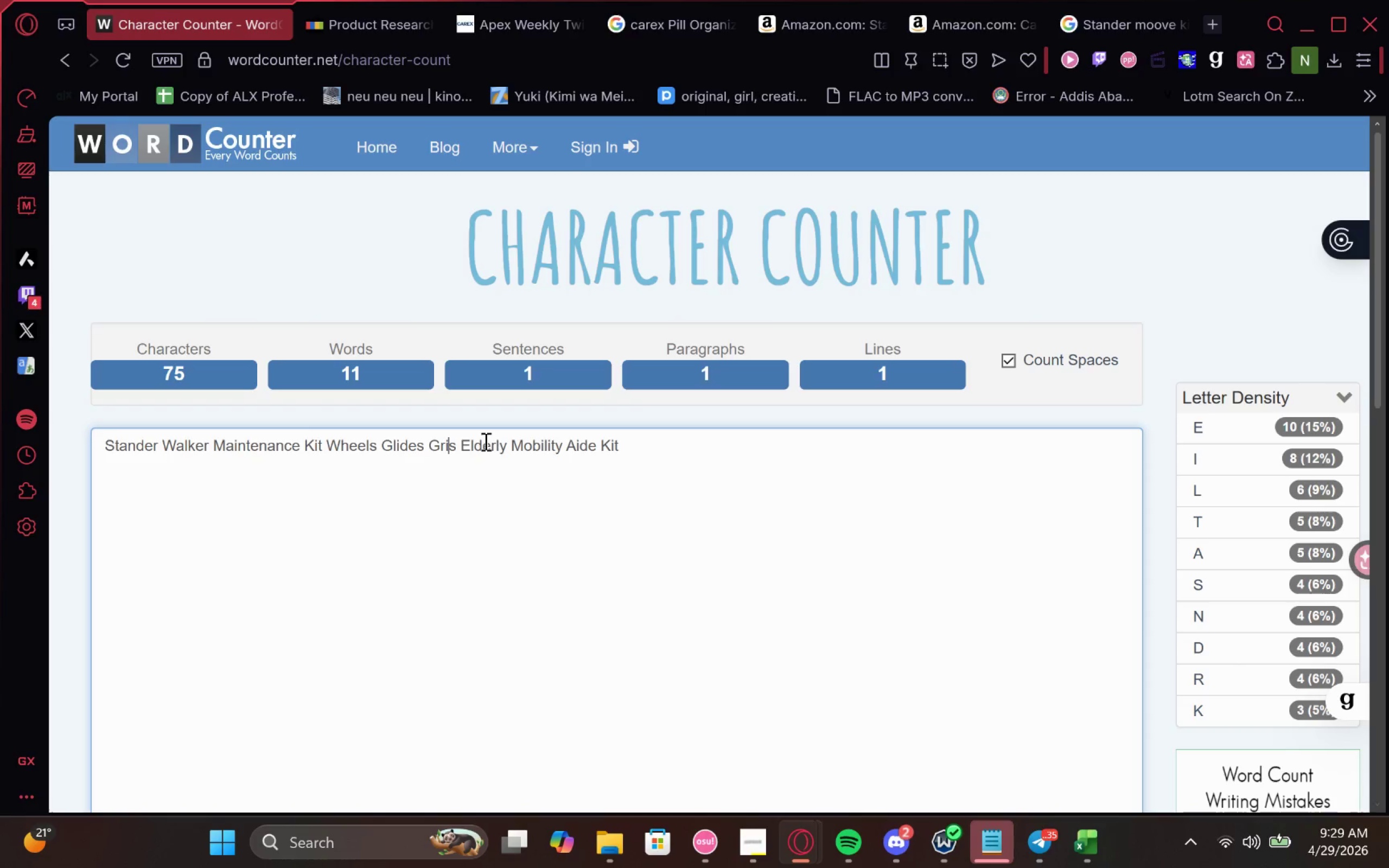 
key(P)
 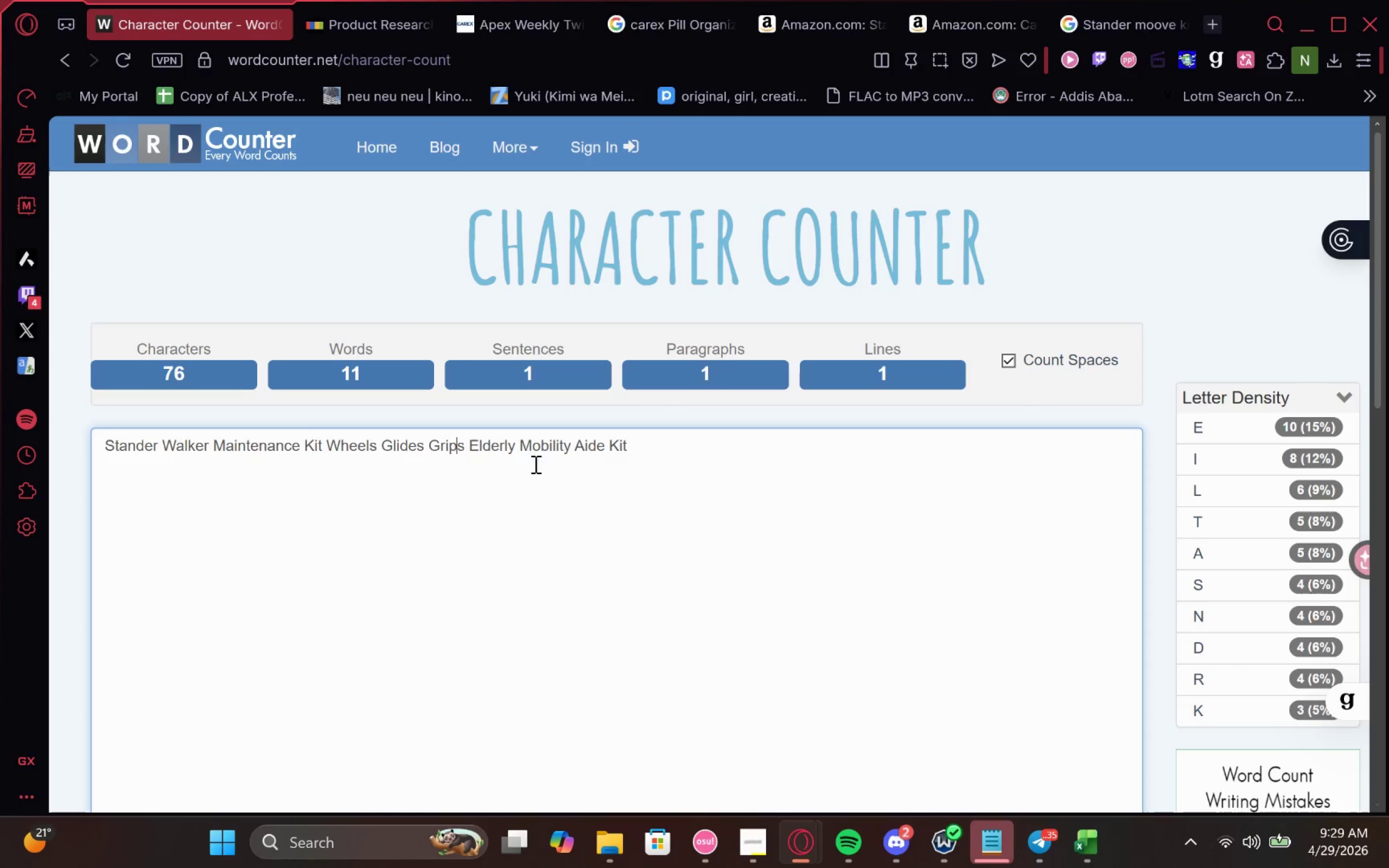 
left_click_drag(start_coordinate=[661, 448], to_coordinate=[0, 439])
 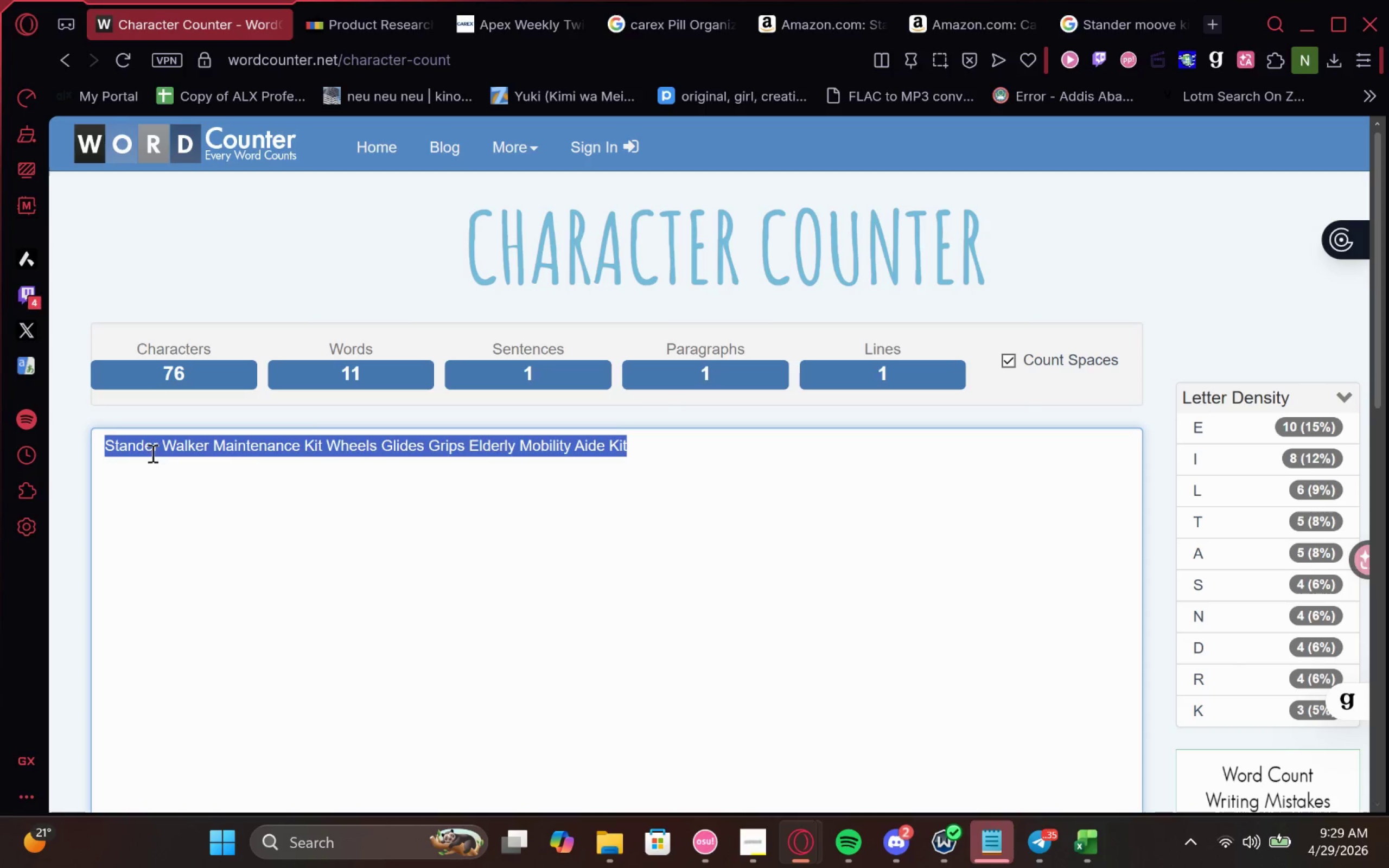 
key(Control+C)
 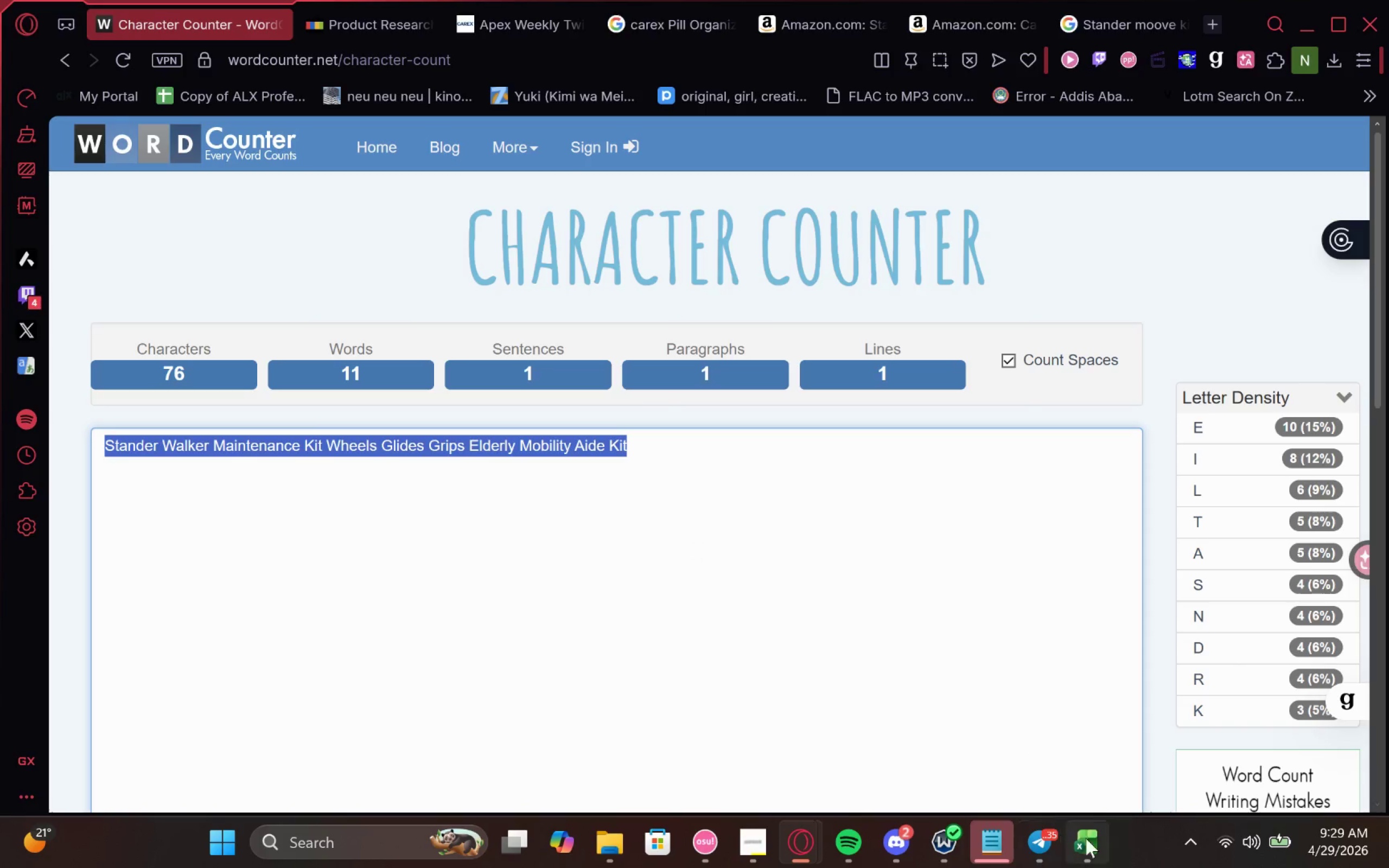 
left_click([1094, 840])
 